 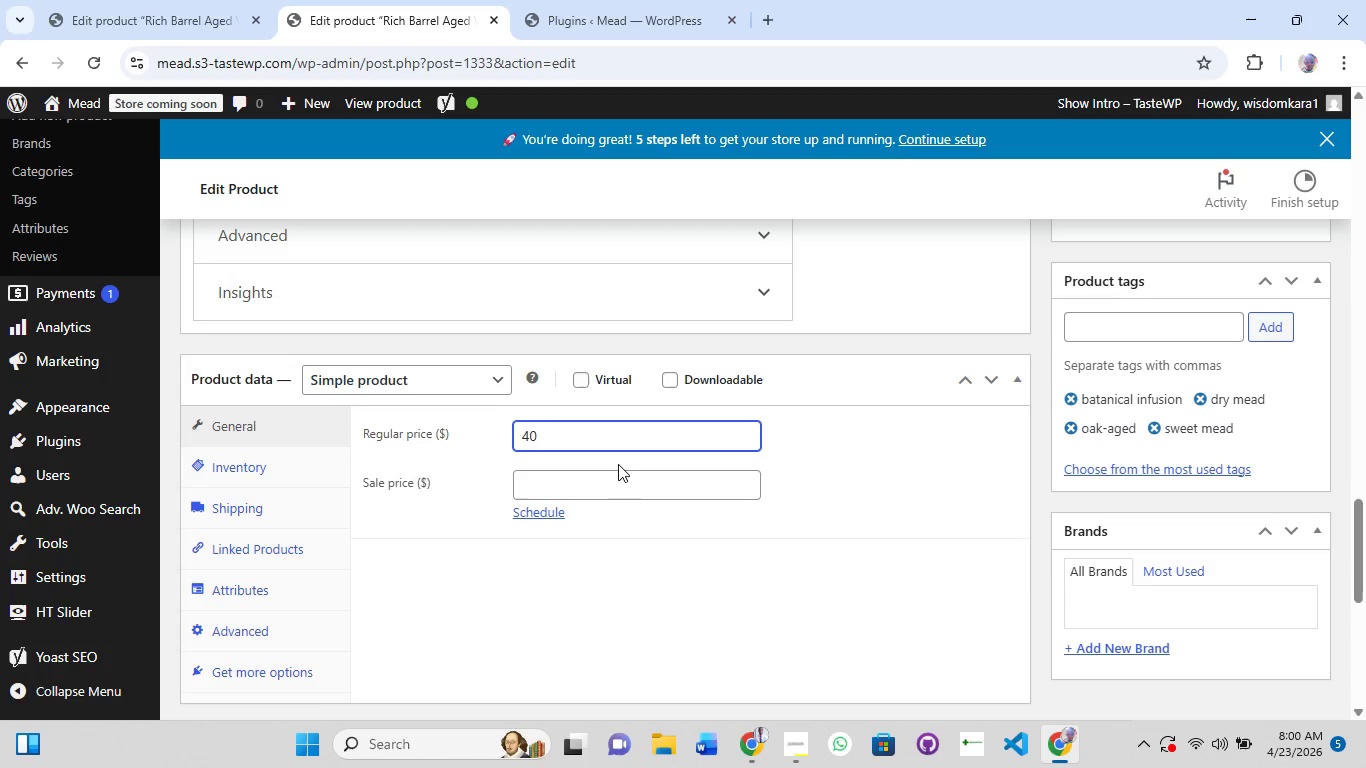 
left_click([266, 473])
 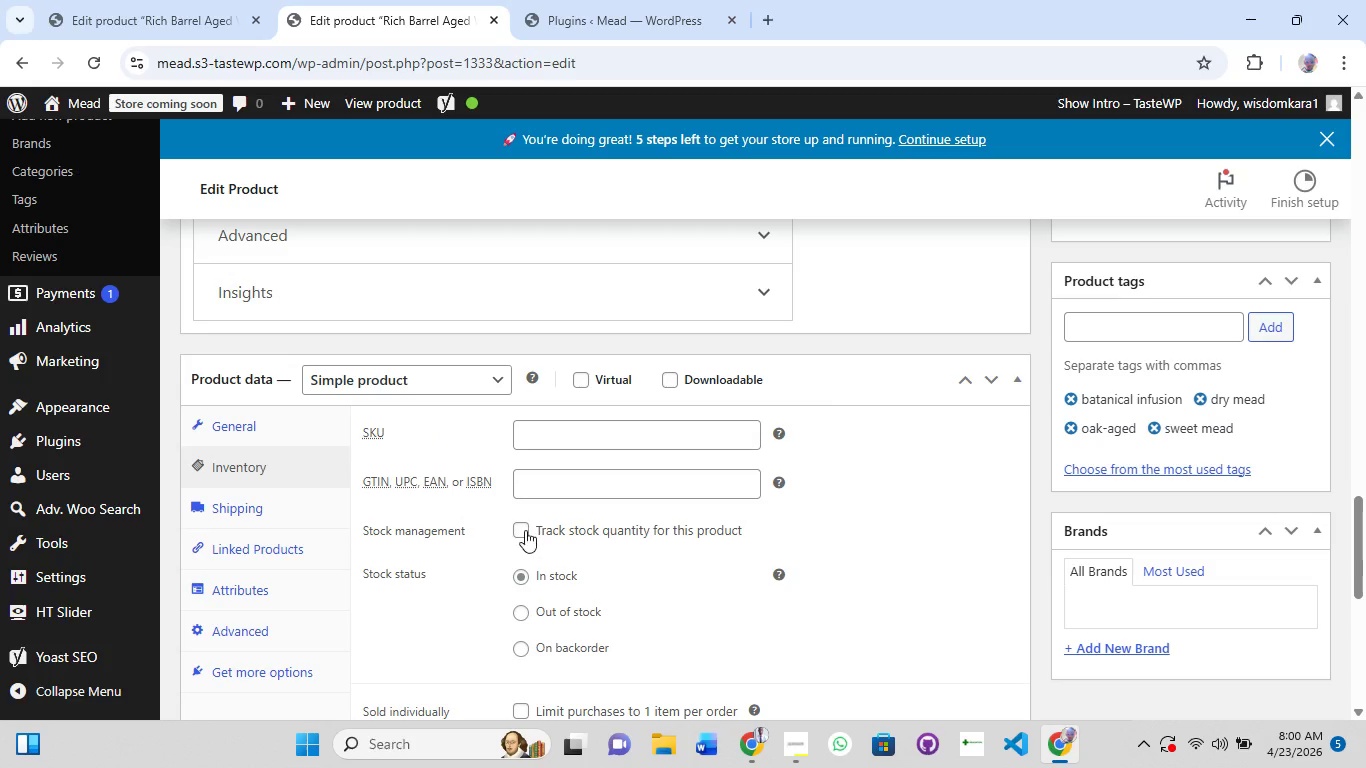 
left_click([525, 530])
 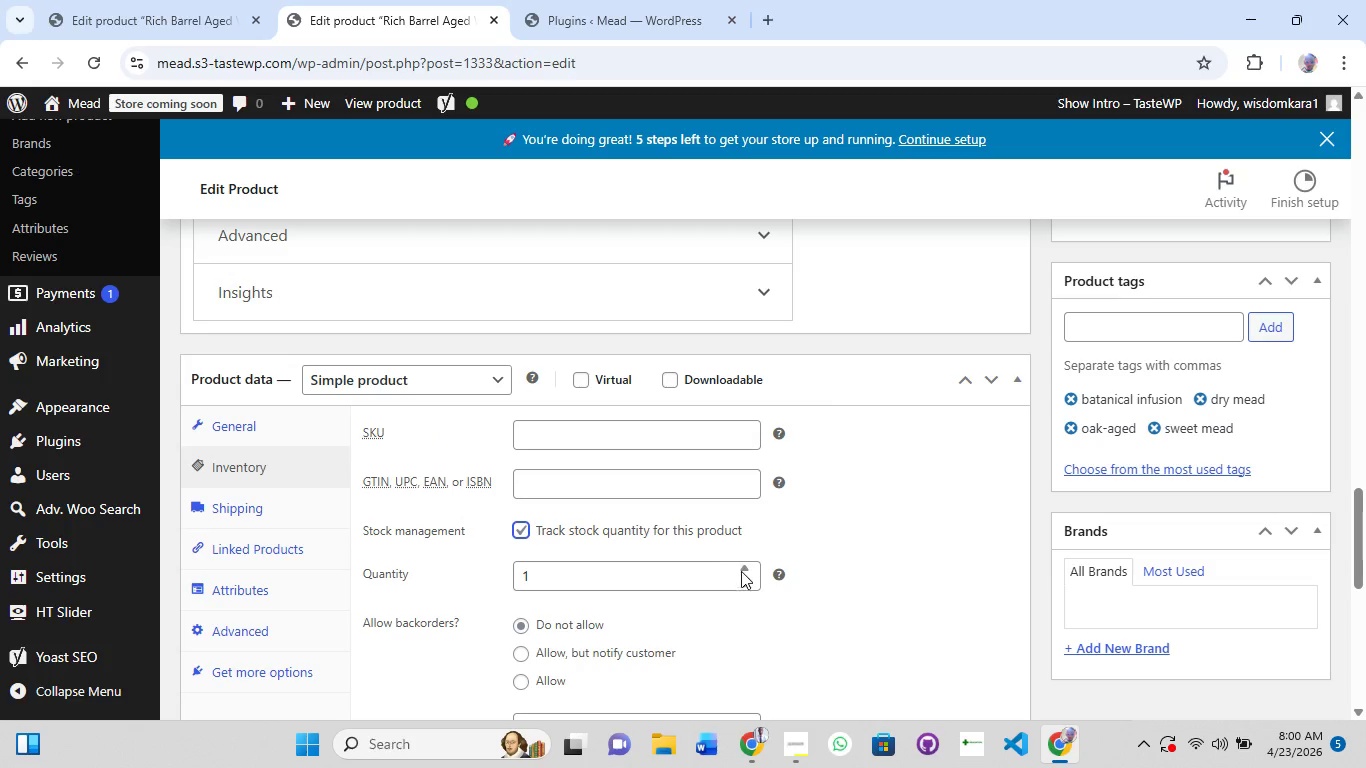 
double_click([743, 568])
 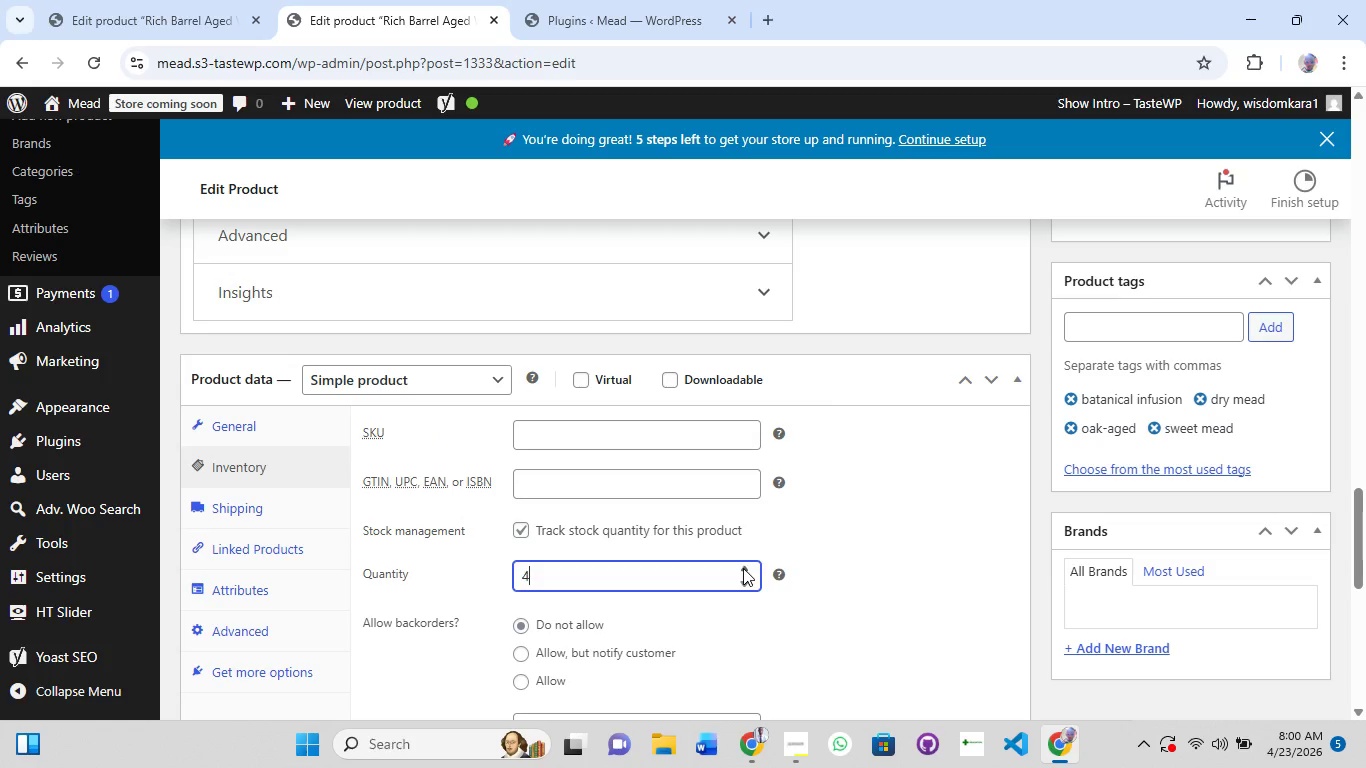 
triple_click([743, 568])
 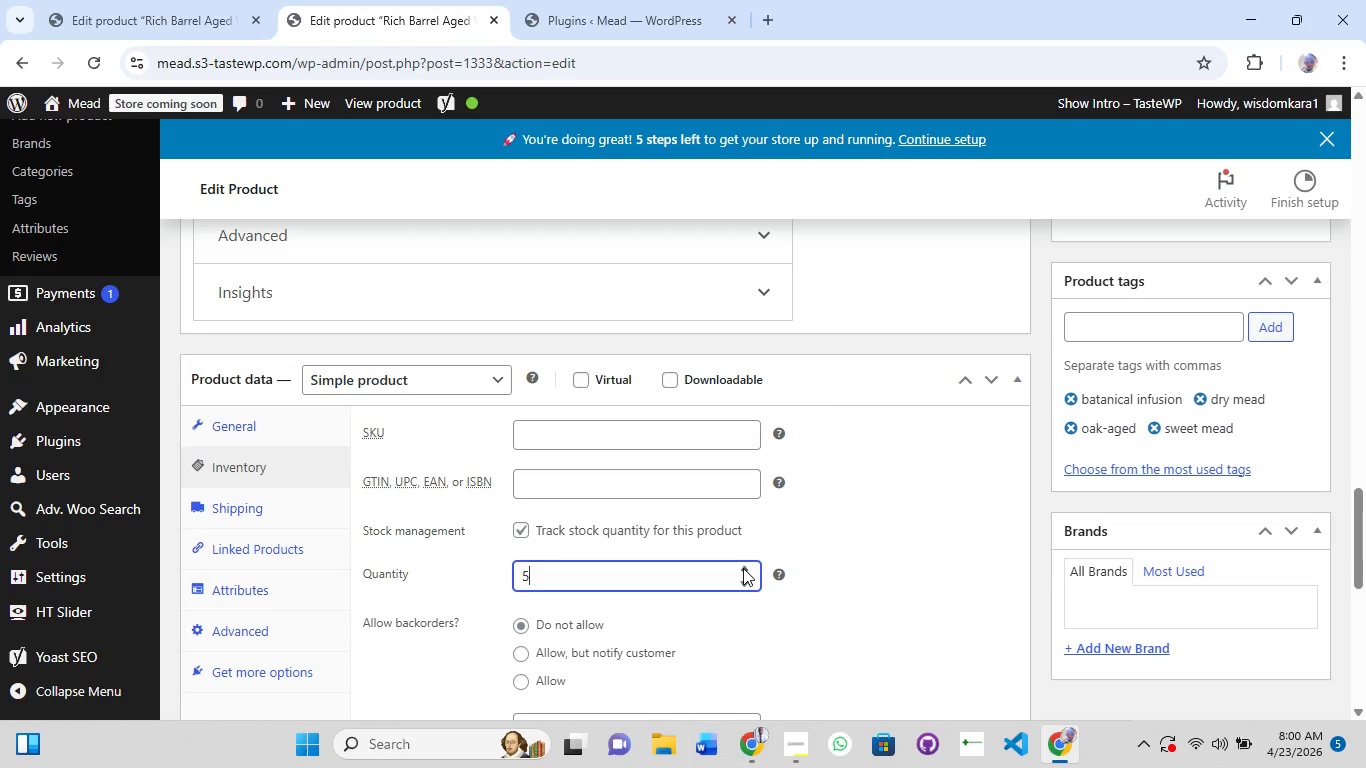 
triple_click([743, 568])
 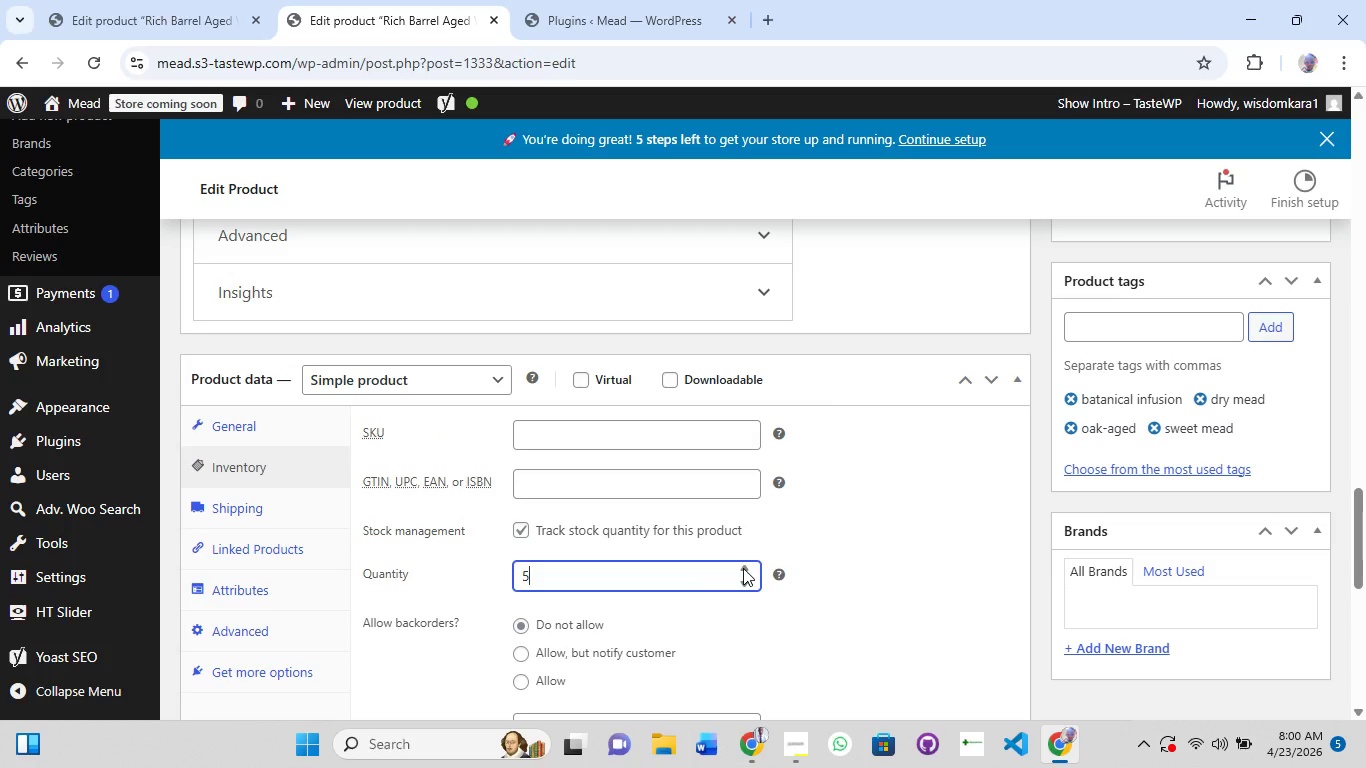 
triple_click([743, 568])
 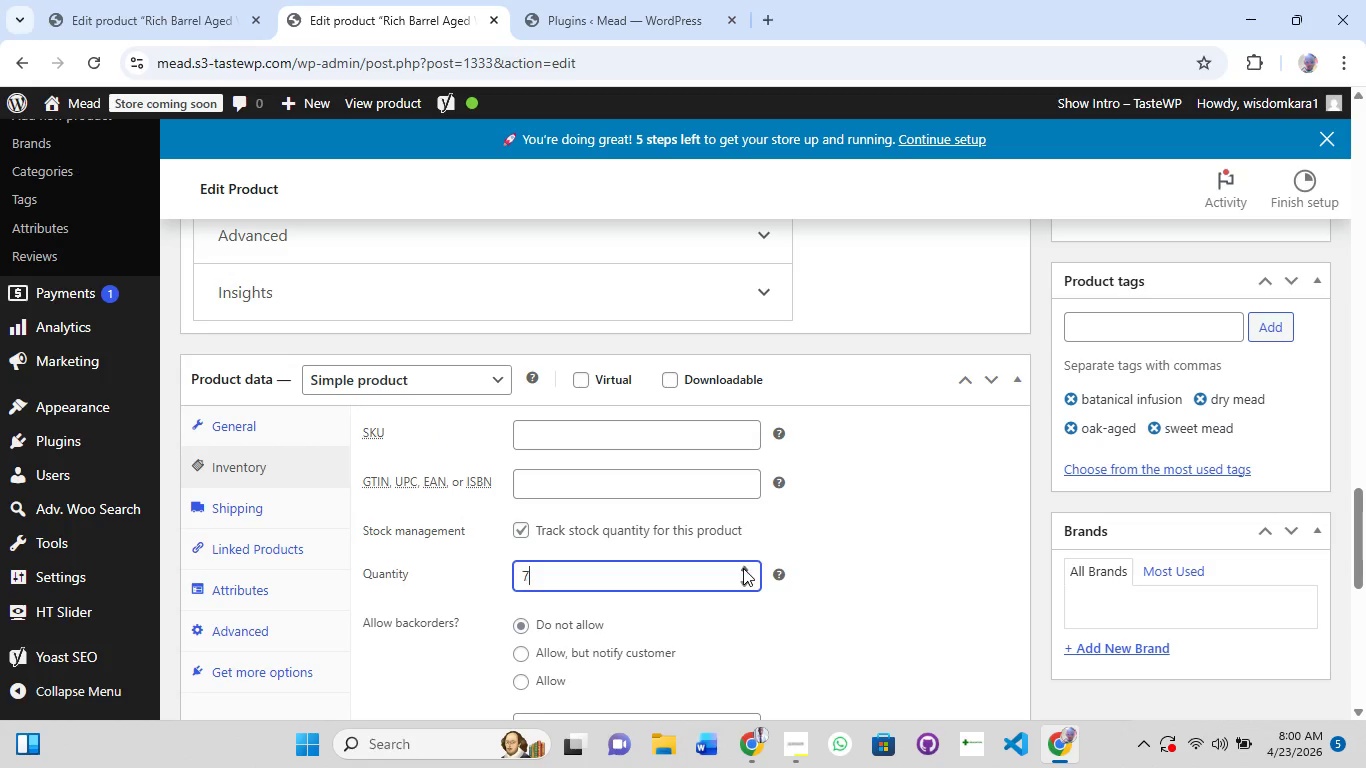 
triple_click([743, 568])
 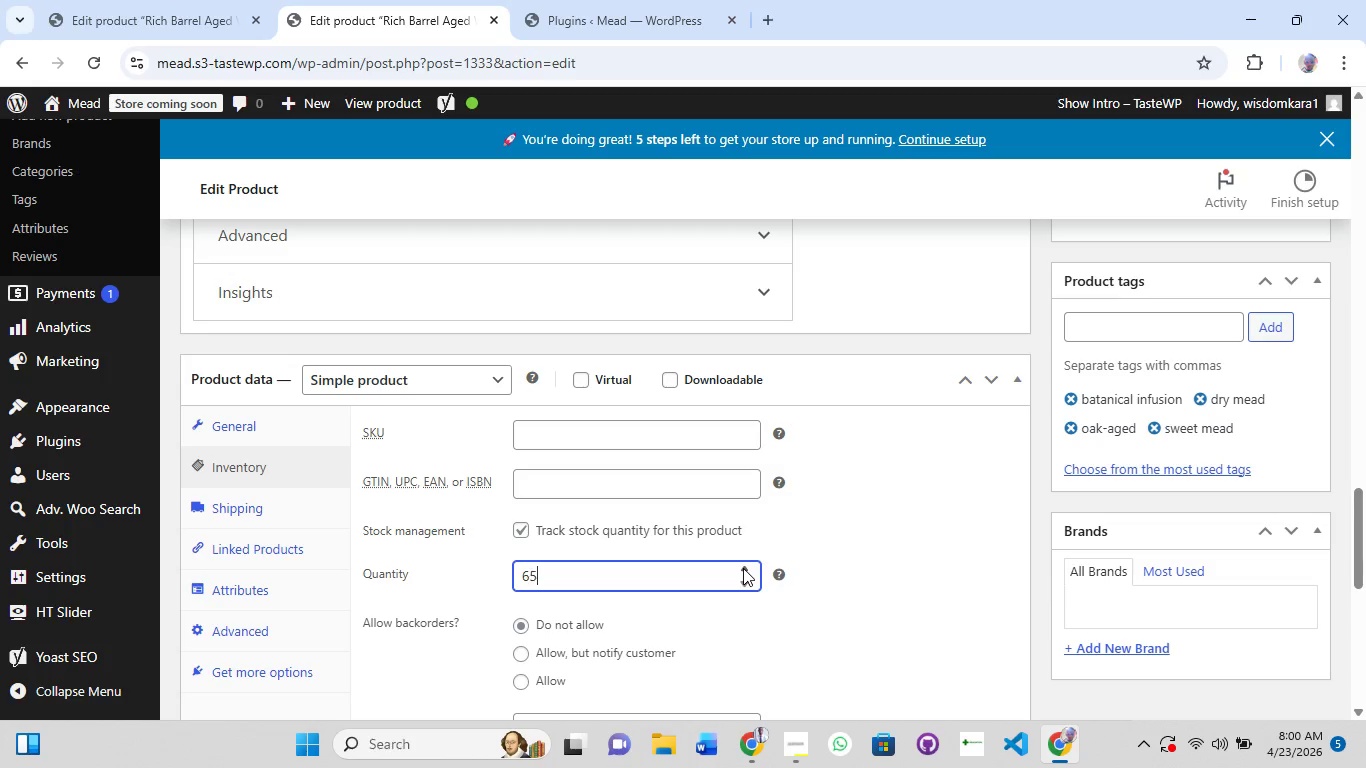 
wait(5.38)
 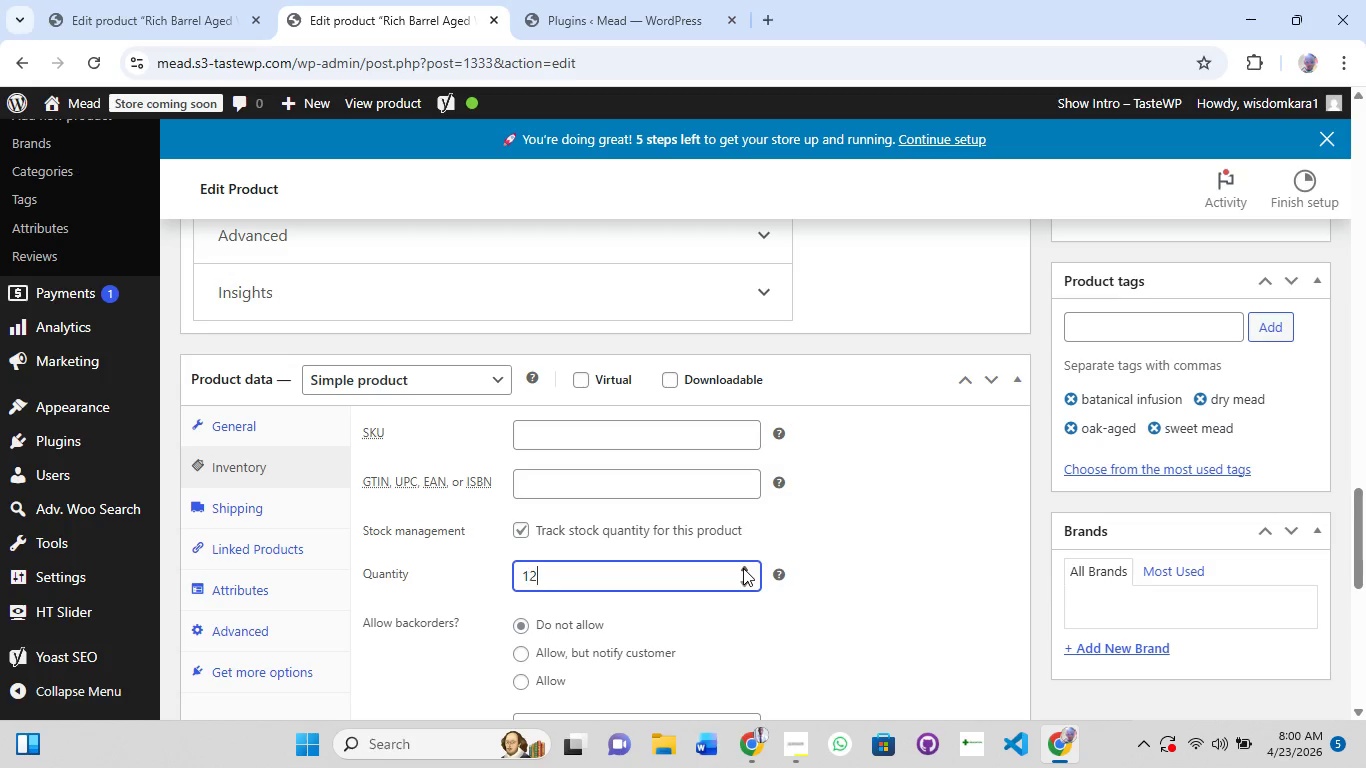 
left_click([743, 568])
 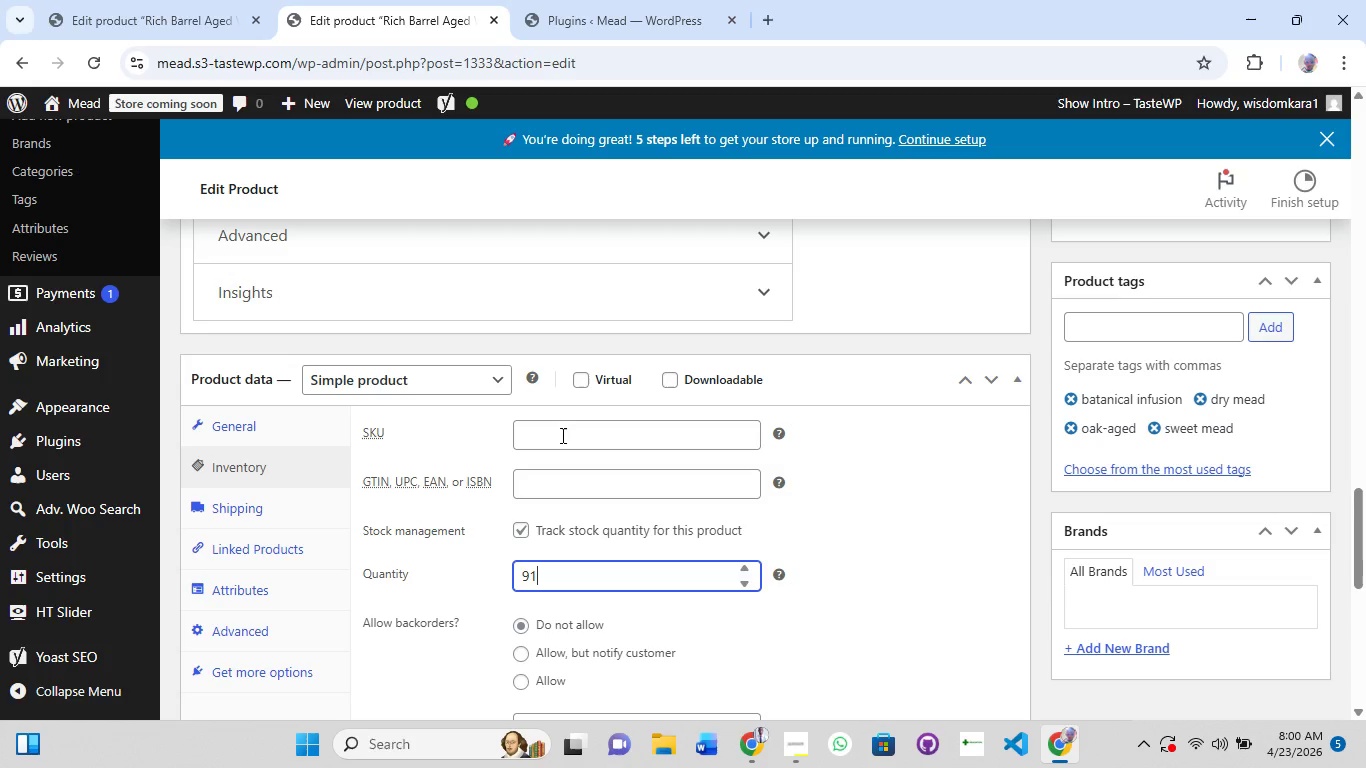 
left_click([563, 433])
 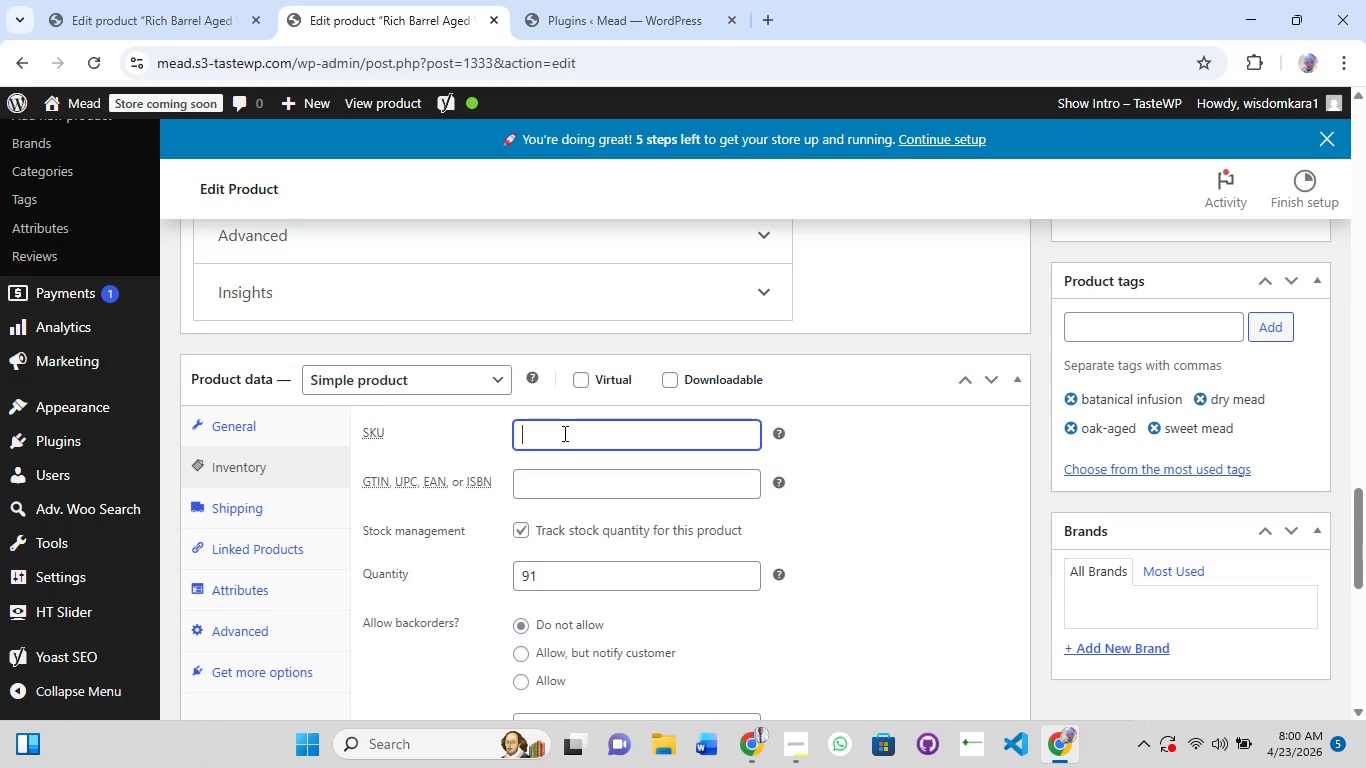 
type(m)
key(Backspace)
type(MM-01)
 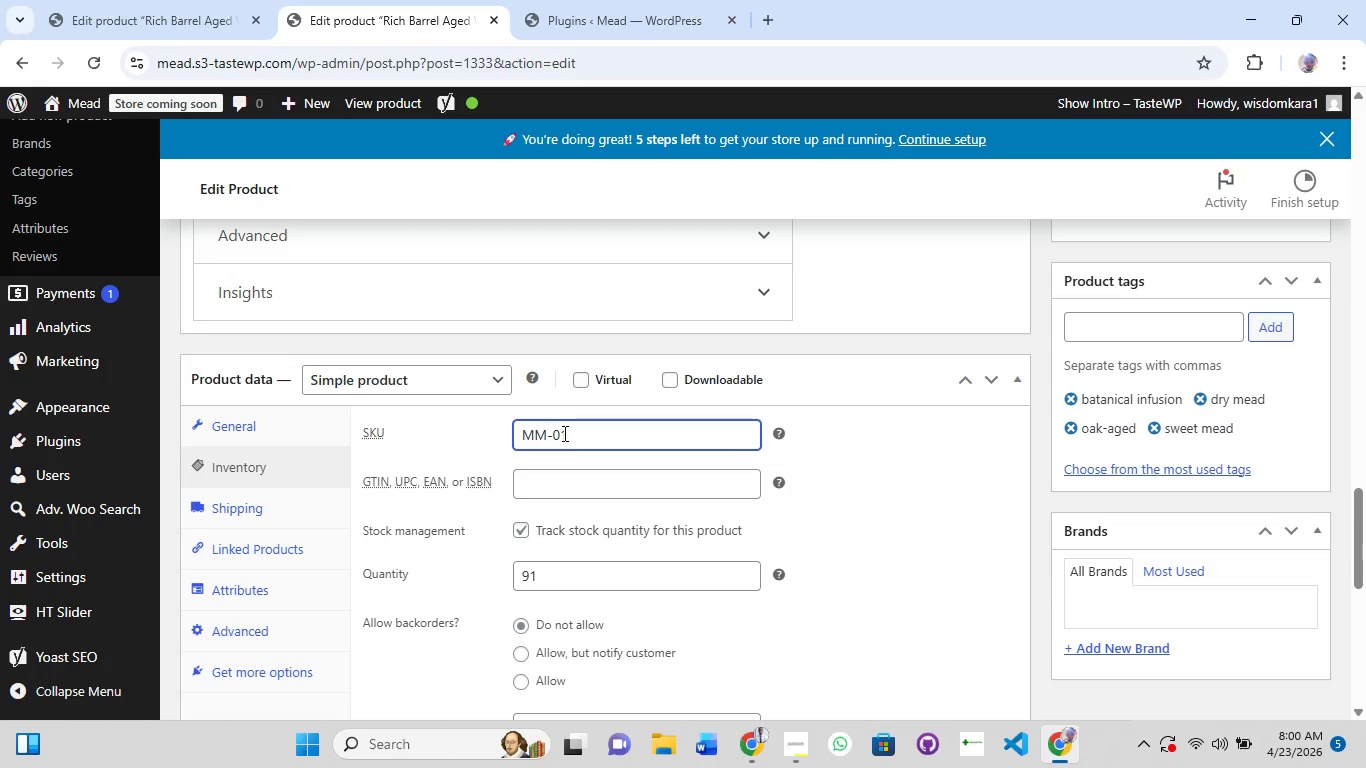 
scroll: coordinate [495, 500], scroll_direction: down, amount: 3.0
 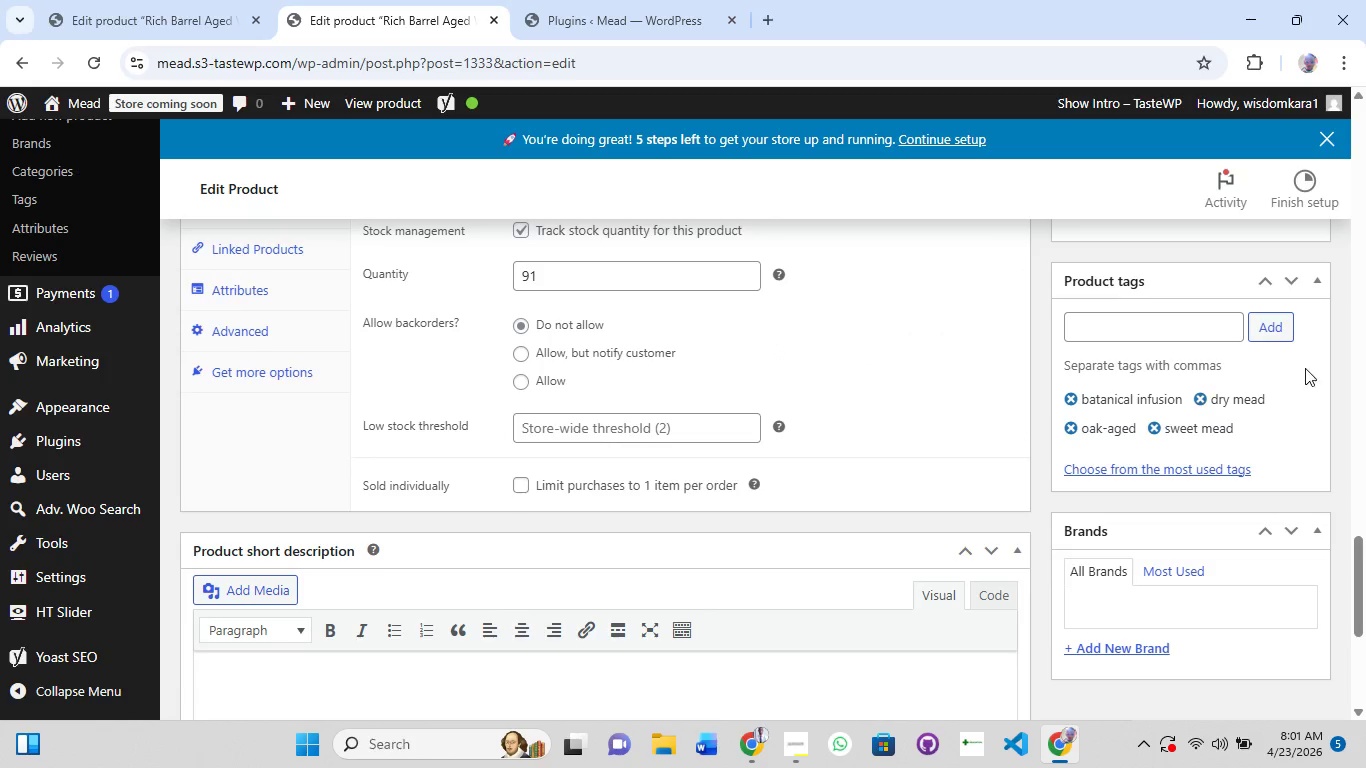 
scroll: coordinate [1305, 365], scroll_direction: up, amount: 2.0
 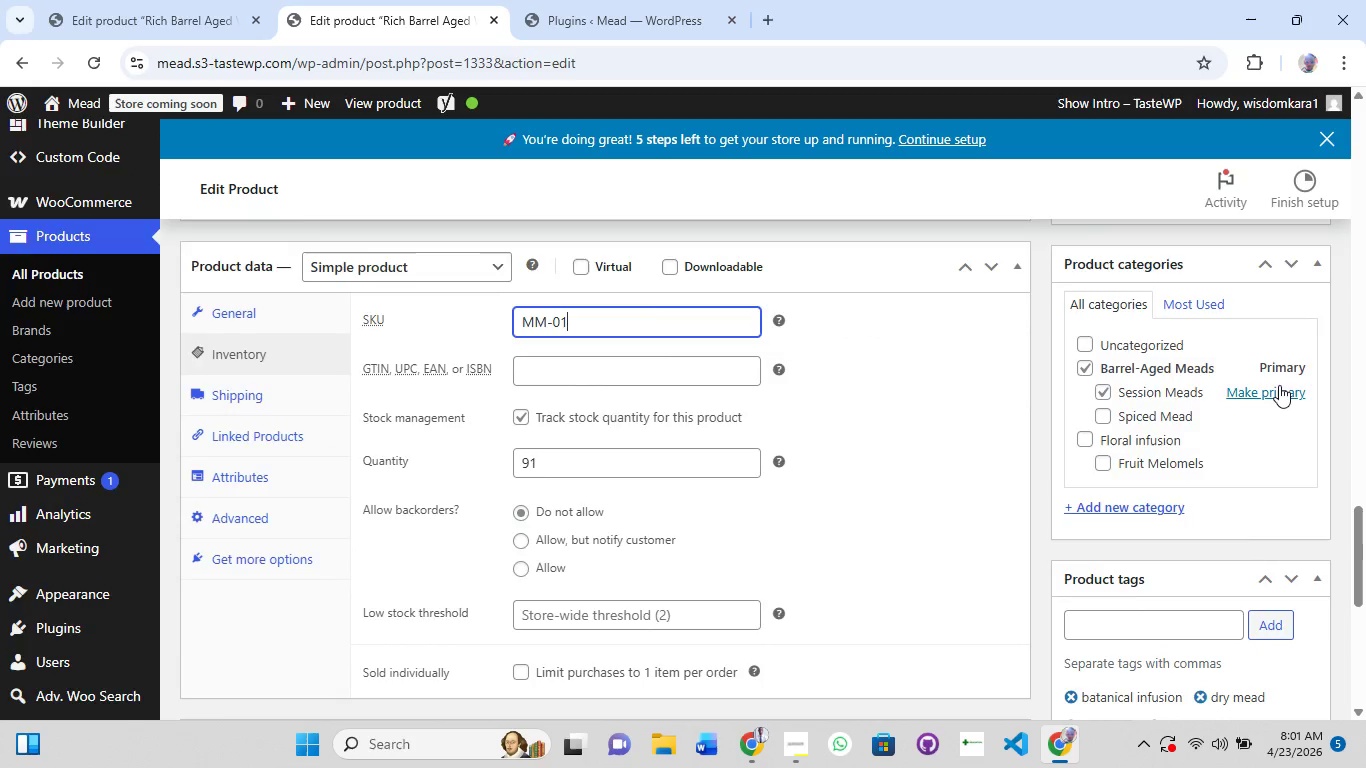 
scroll: coordinate [1282, 382], scroll_direction: down, amount: 2.0
 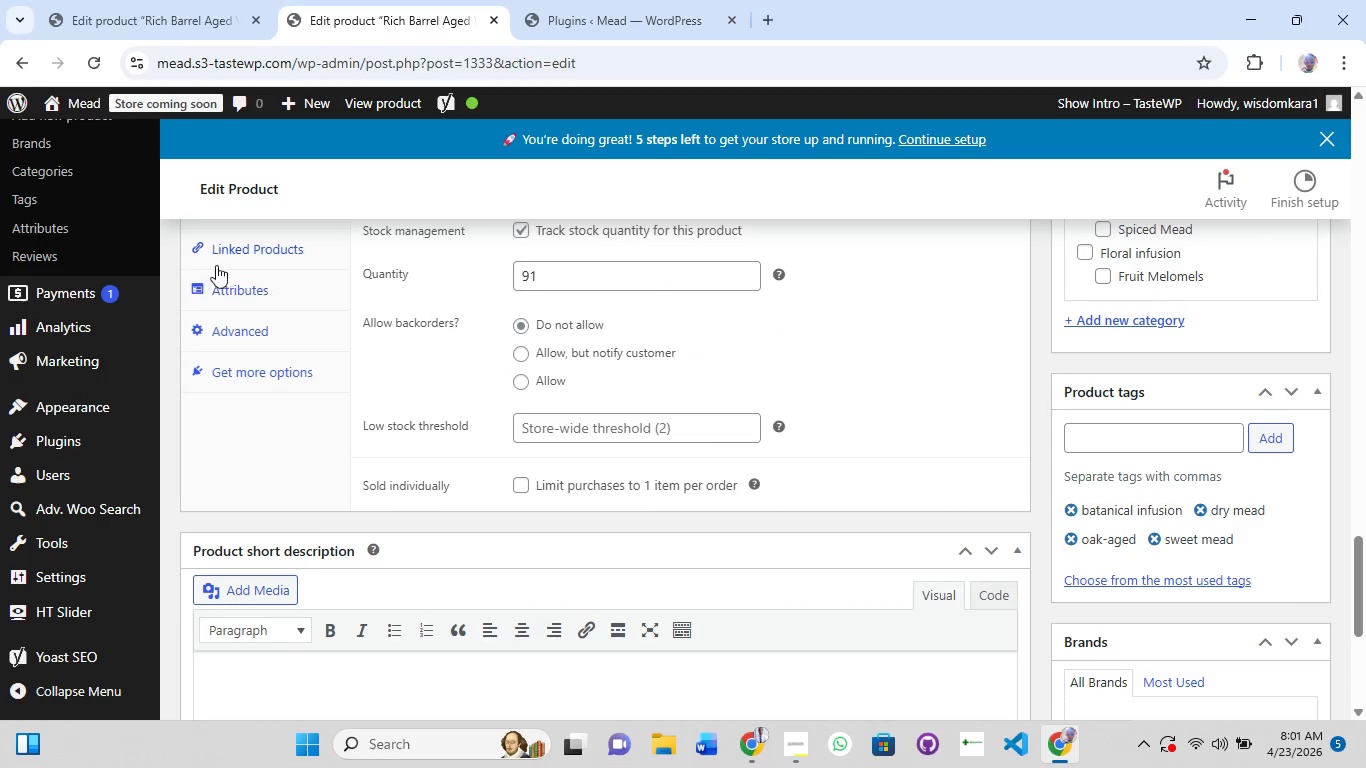 
scroll: coordinate [217, 295], scroll_direction: up, amount: 1.0
 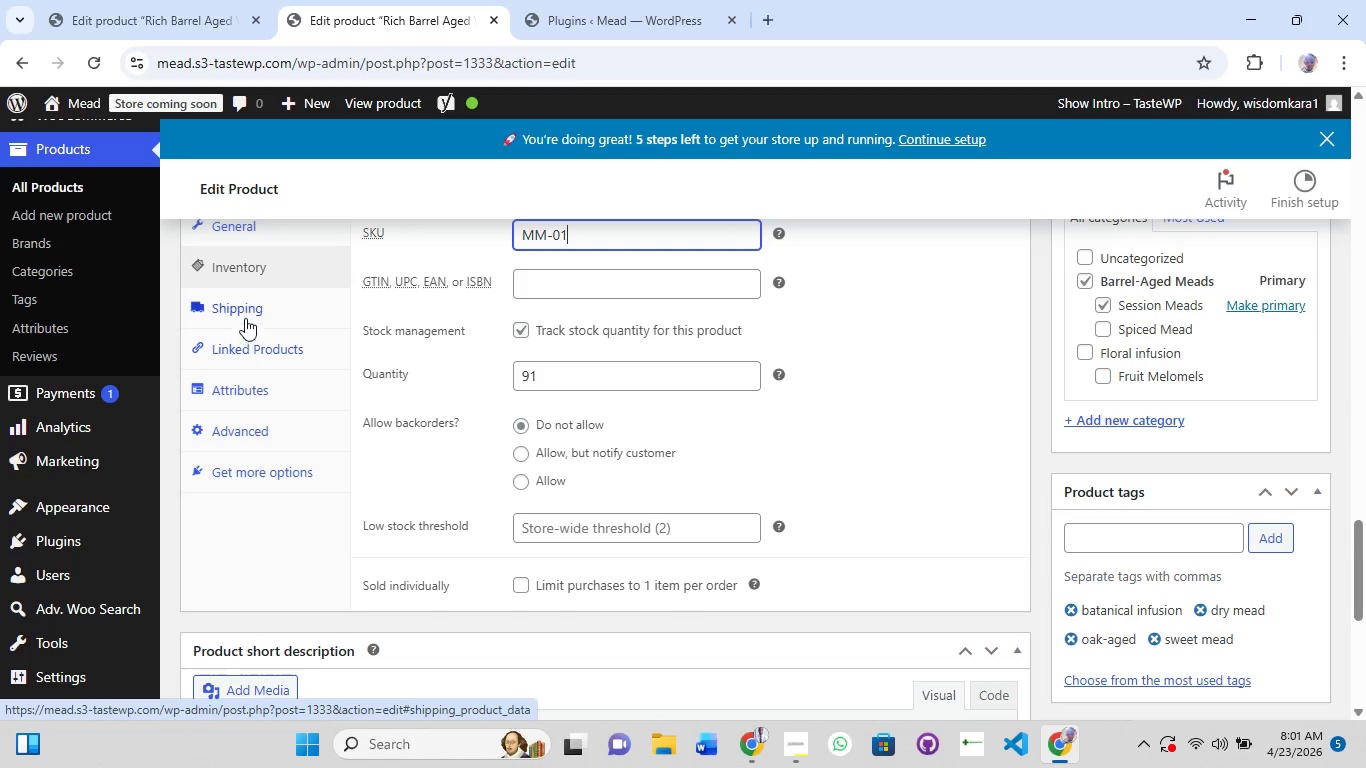 
left_click([248, 305])
 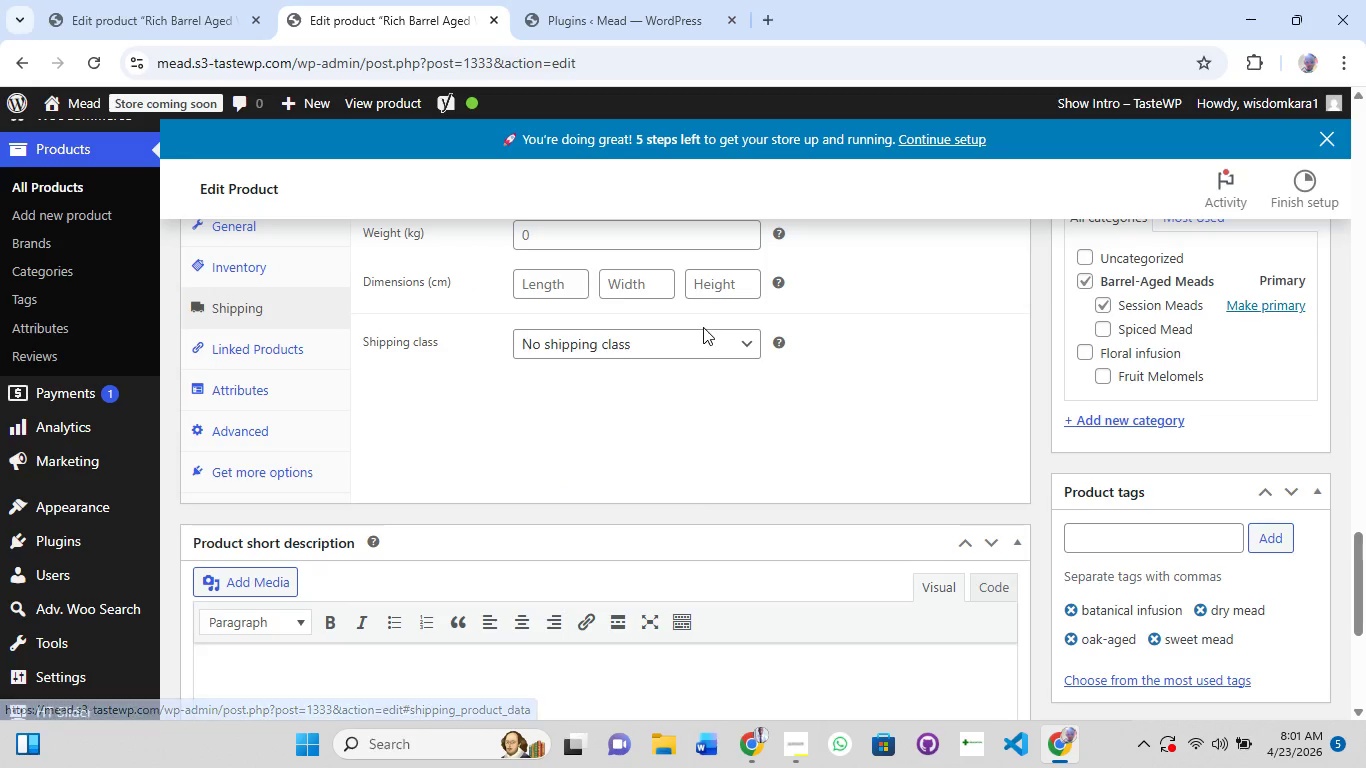 
left_click([707, 342])
 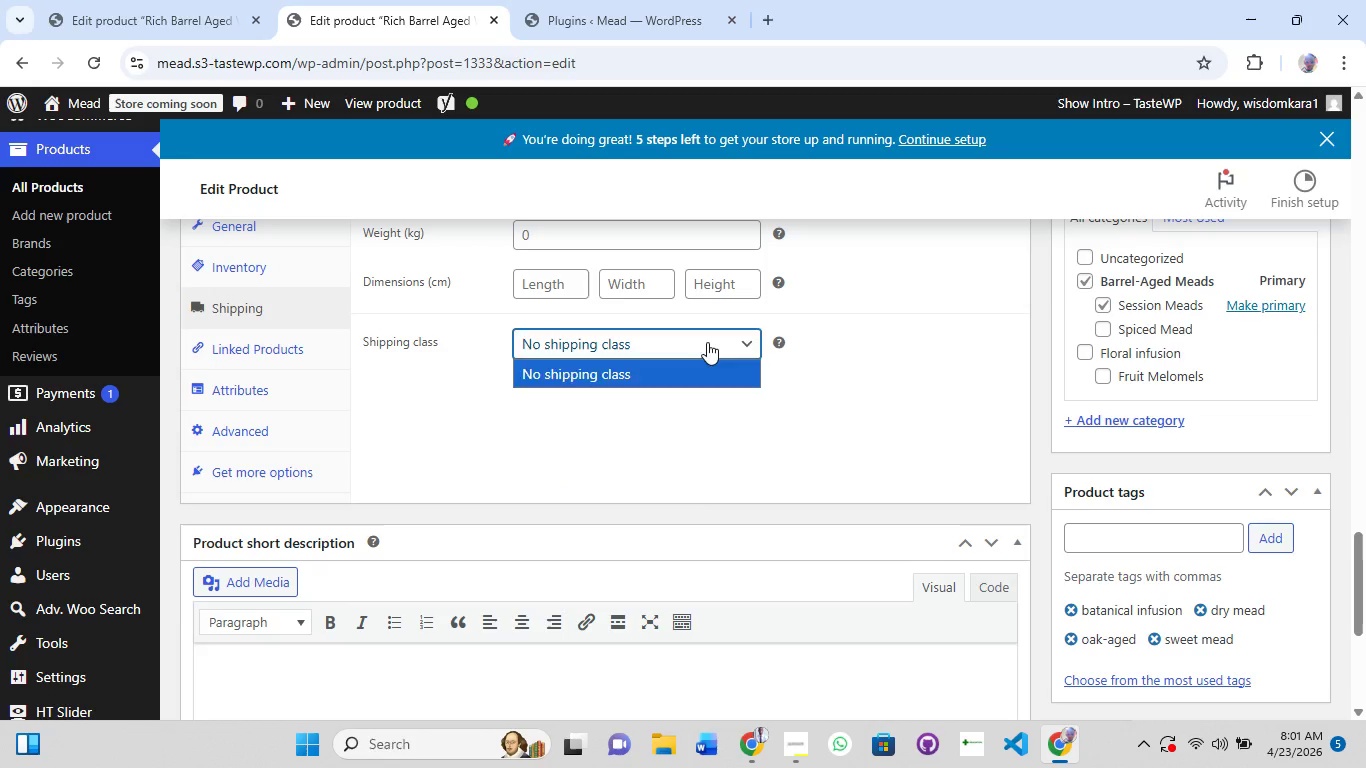 
left_click([707, 342])
 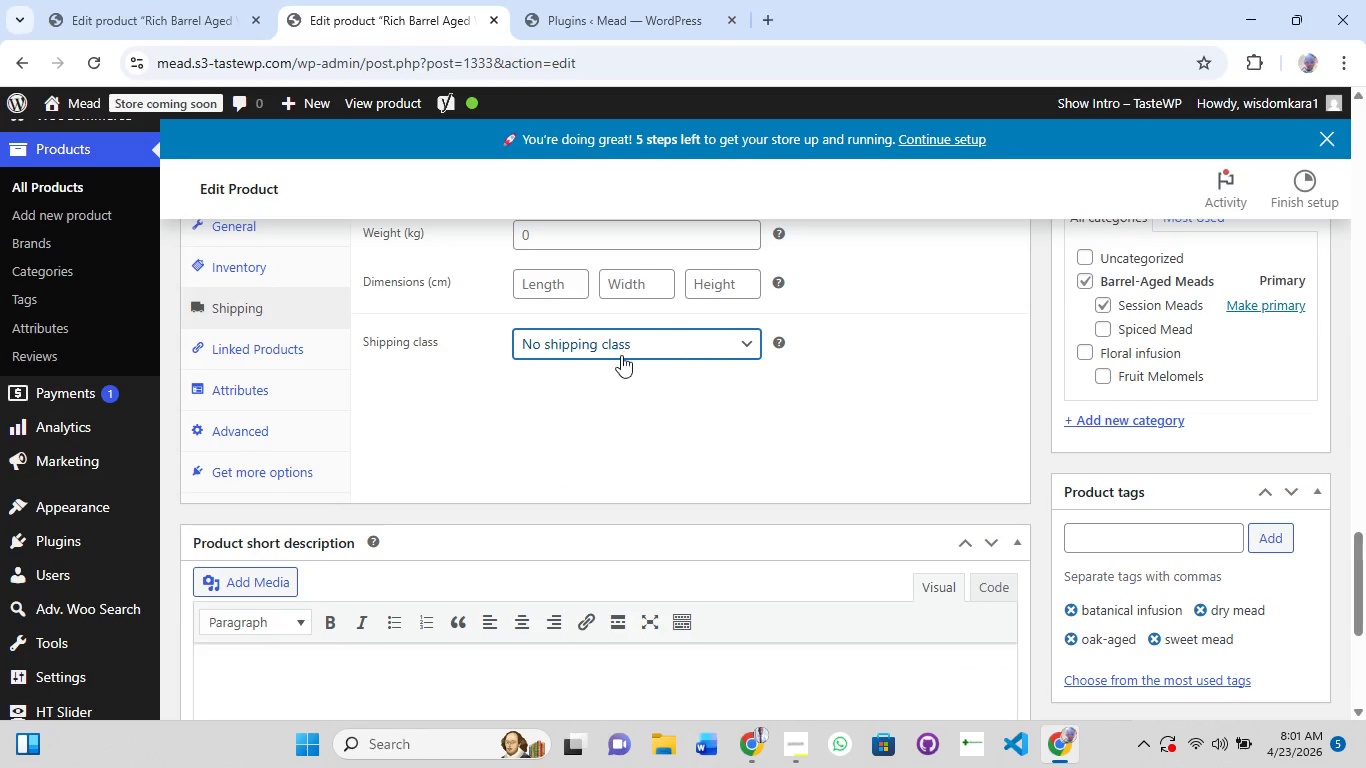 
scroll: coordinate [621, 355], scroll_direction: up, amount: 1.0
 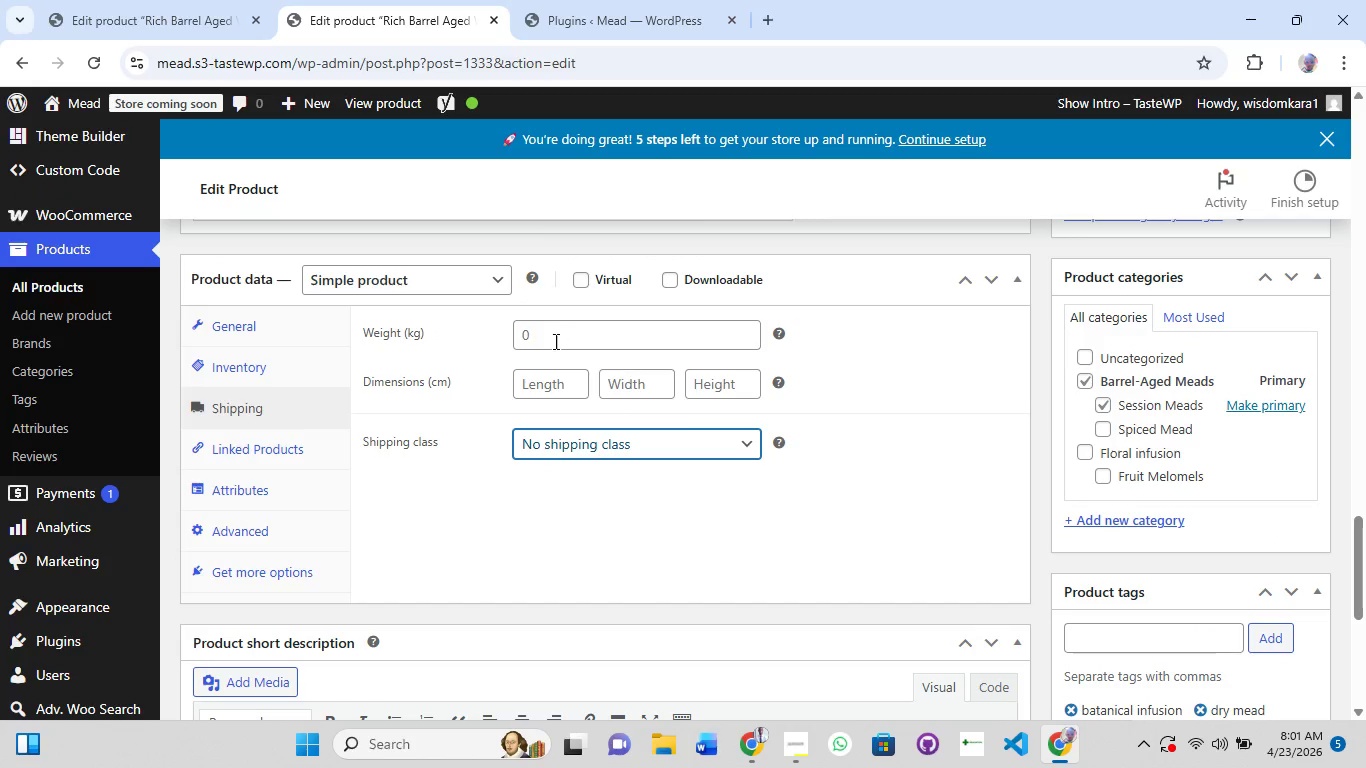 
left_click([554, 341])
 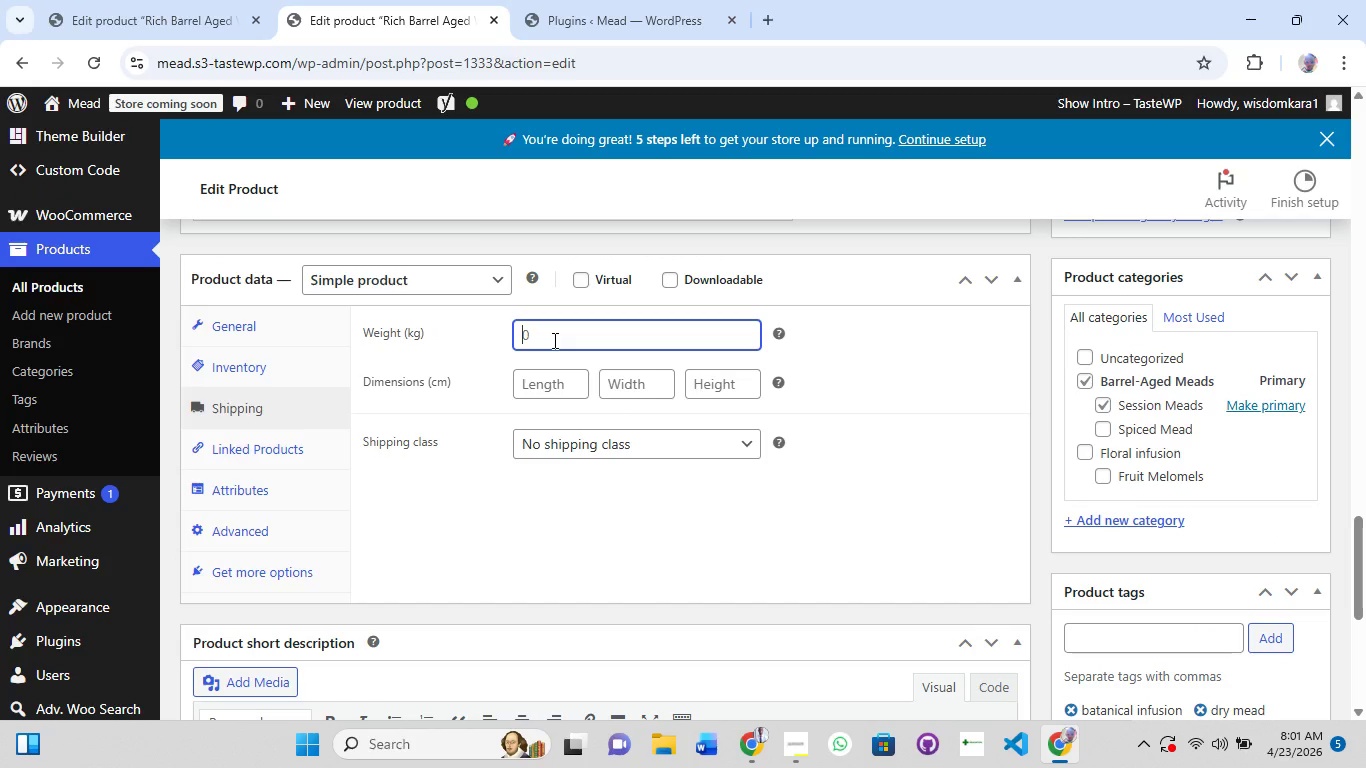 
type(15)
 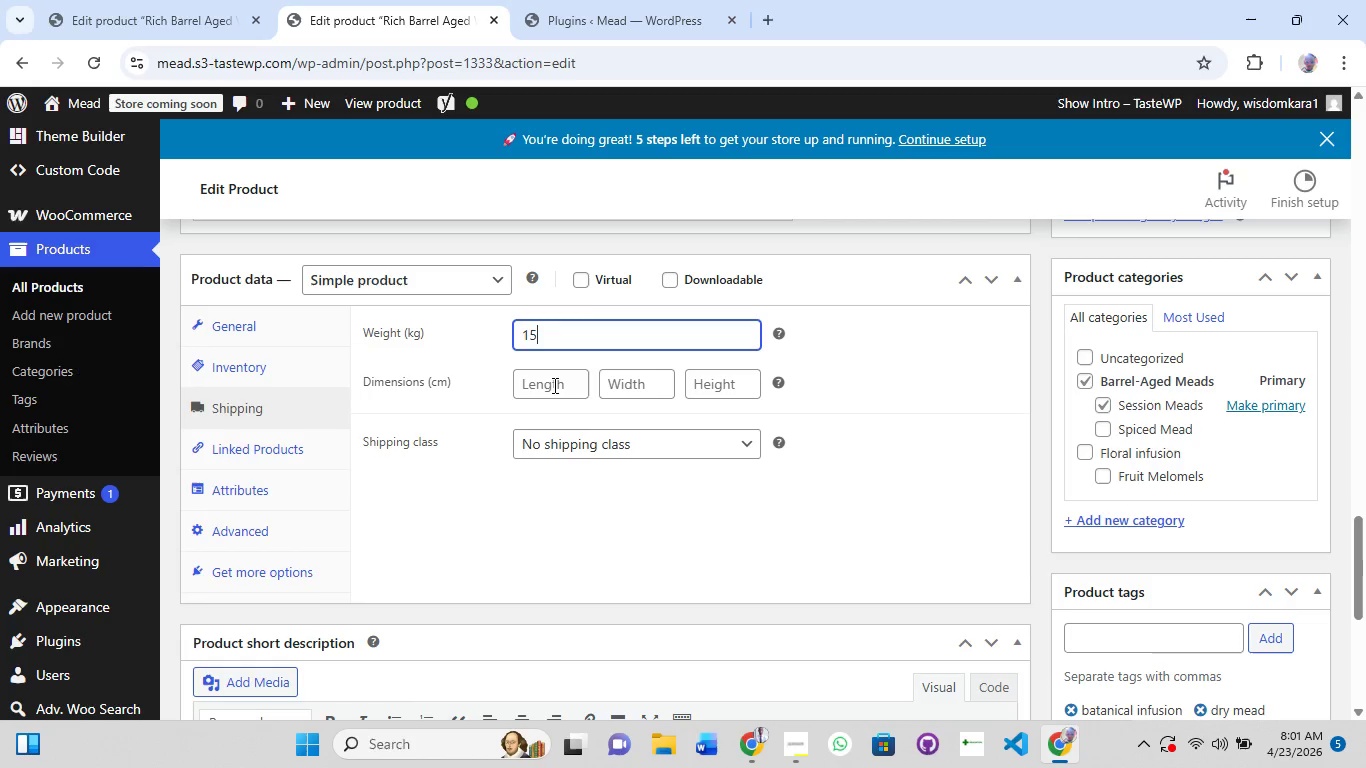 
left_click([552, 390])
 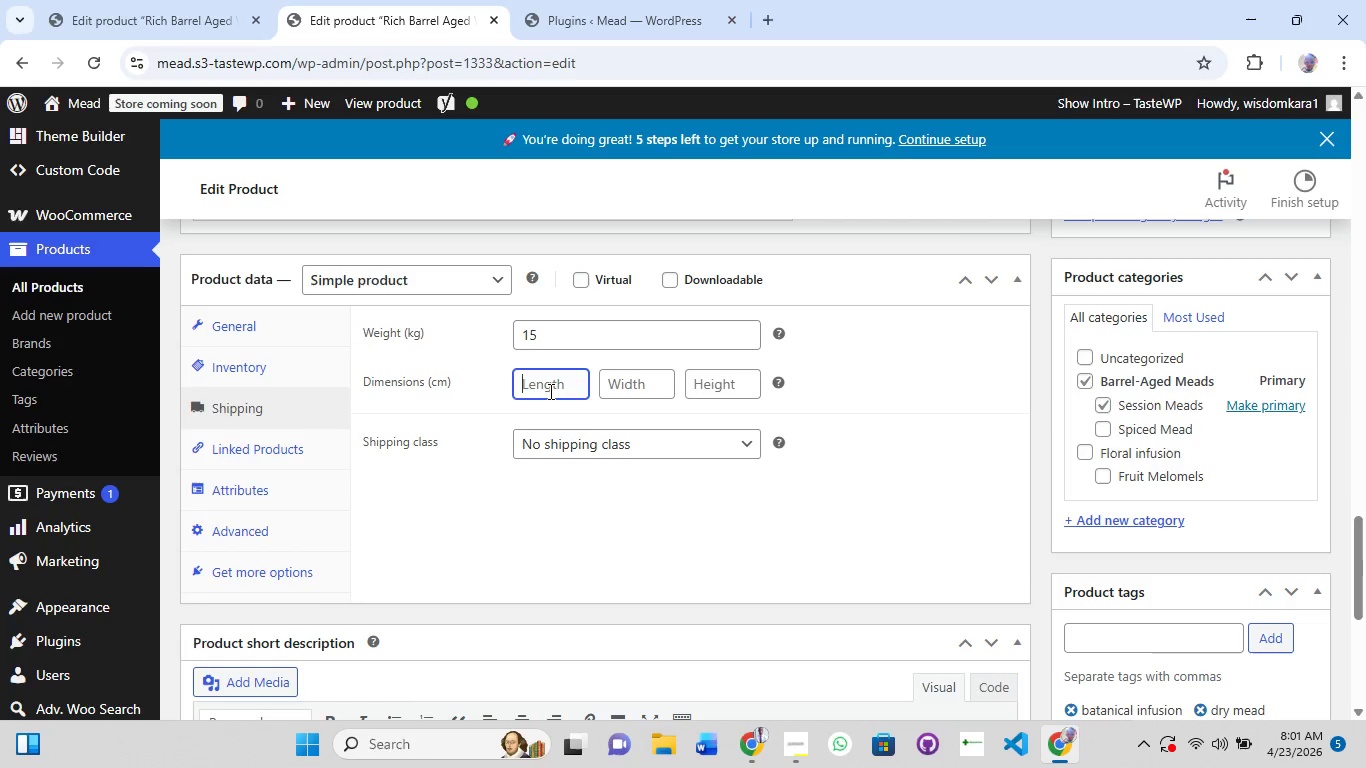 
type(10)
 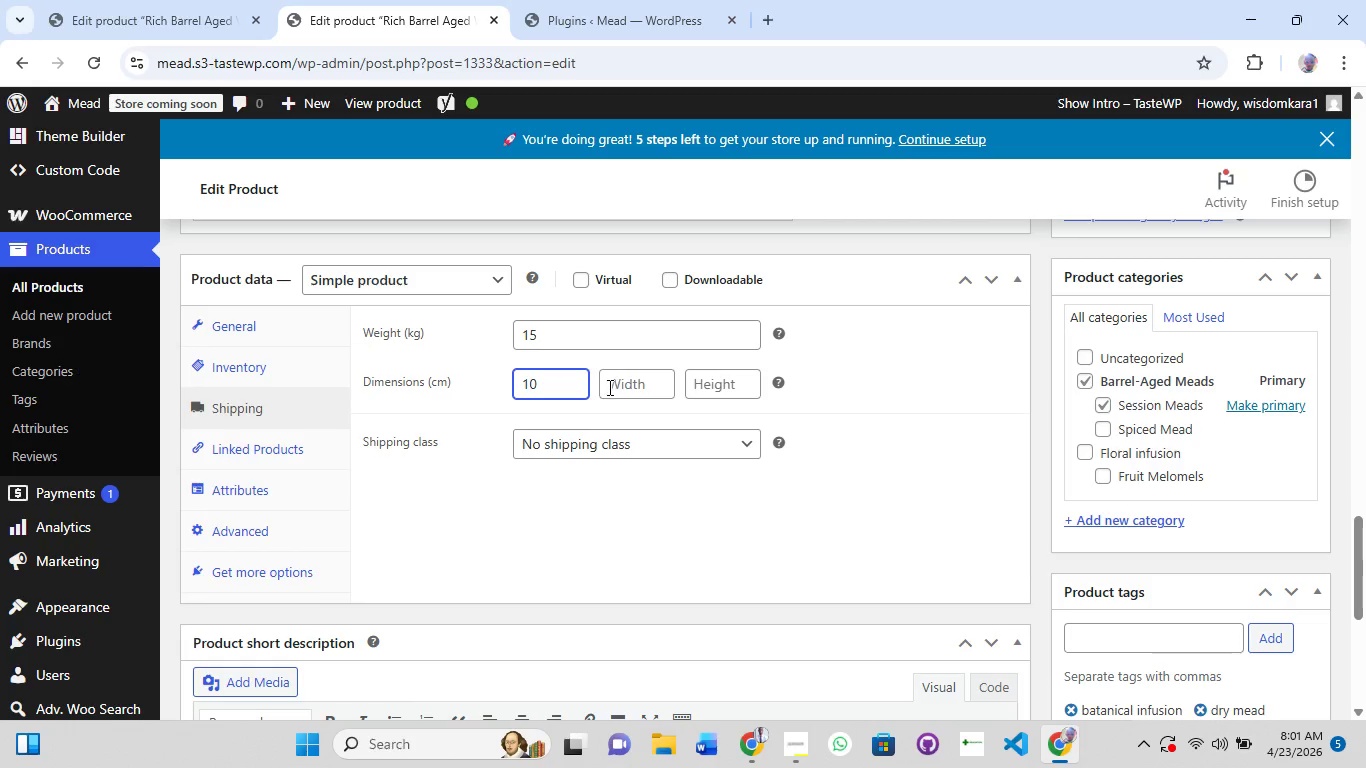 
left_click([616, 387])
 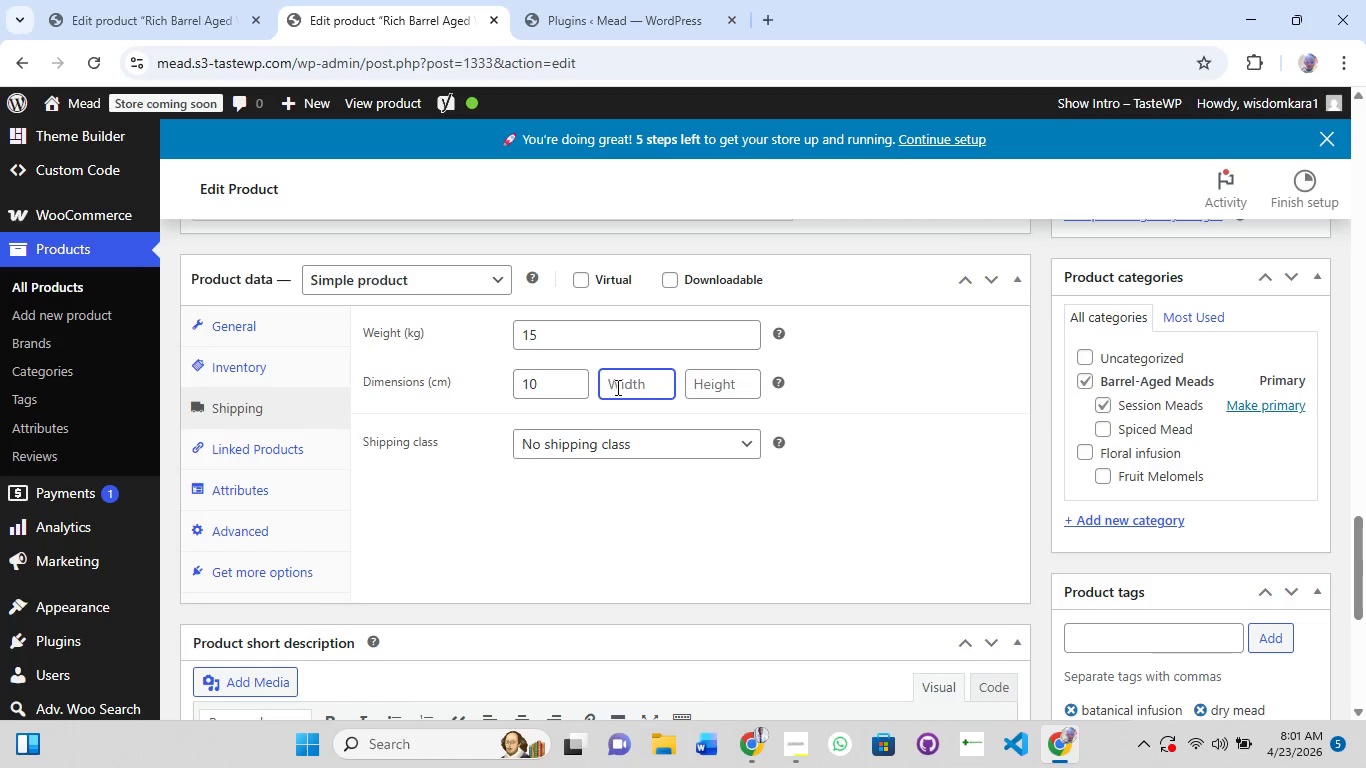 
key(2)
 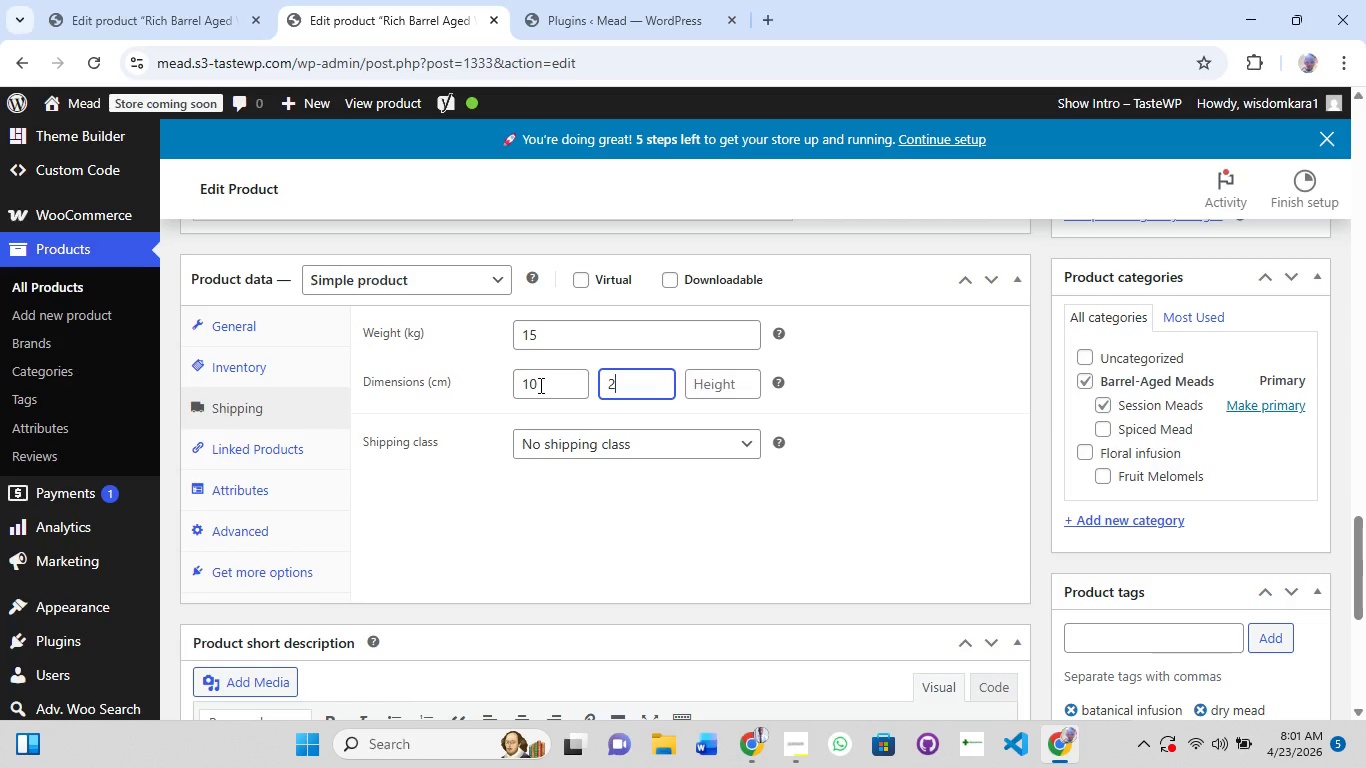 
left_click([704, 382])
 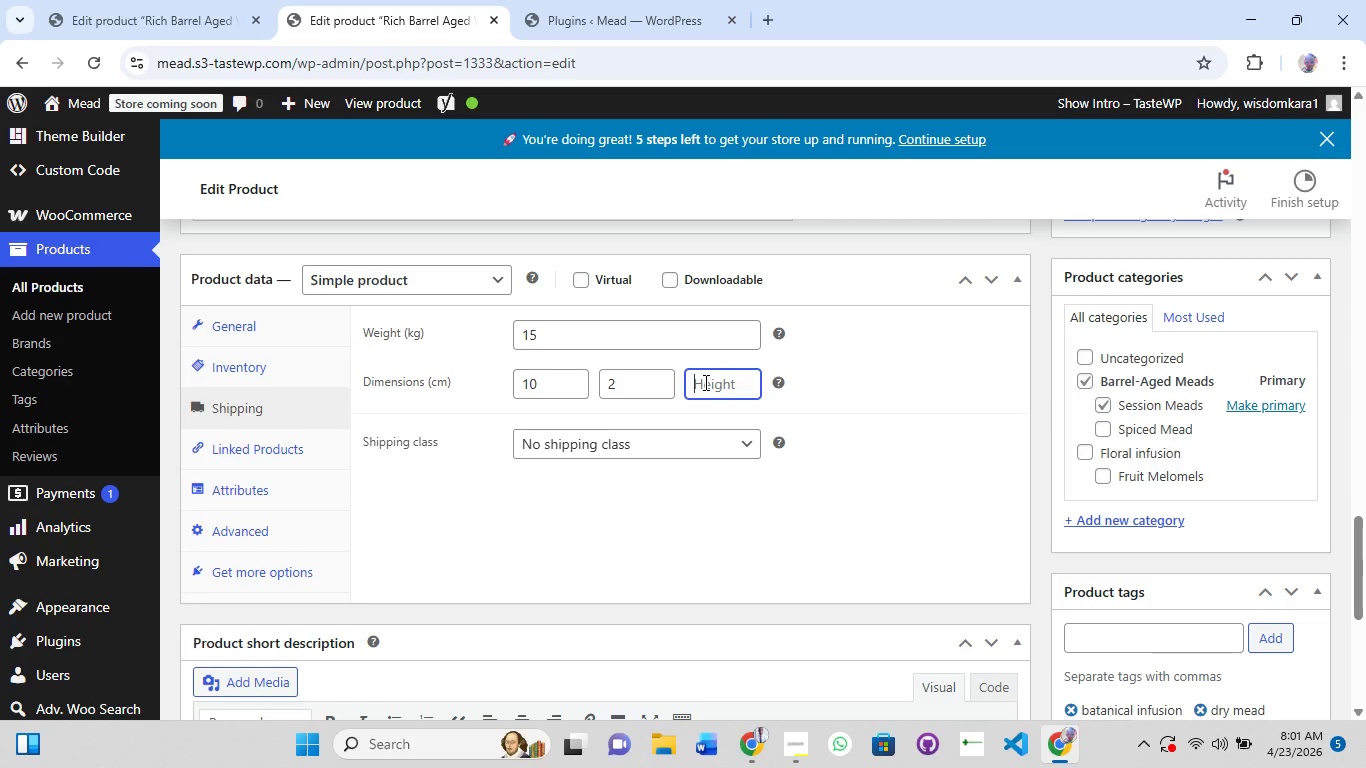 
key(4)
 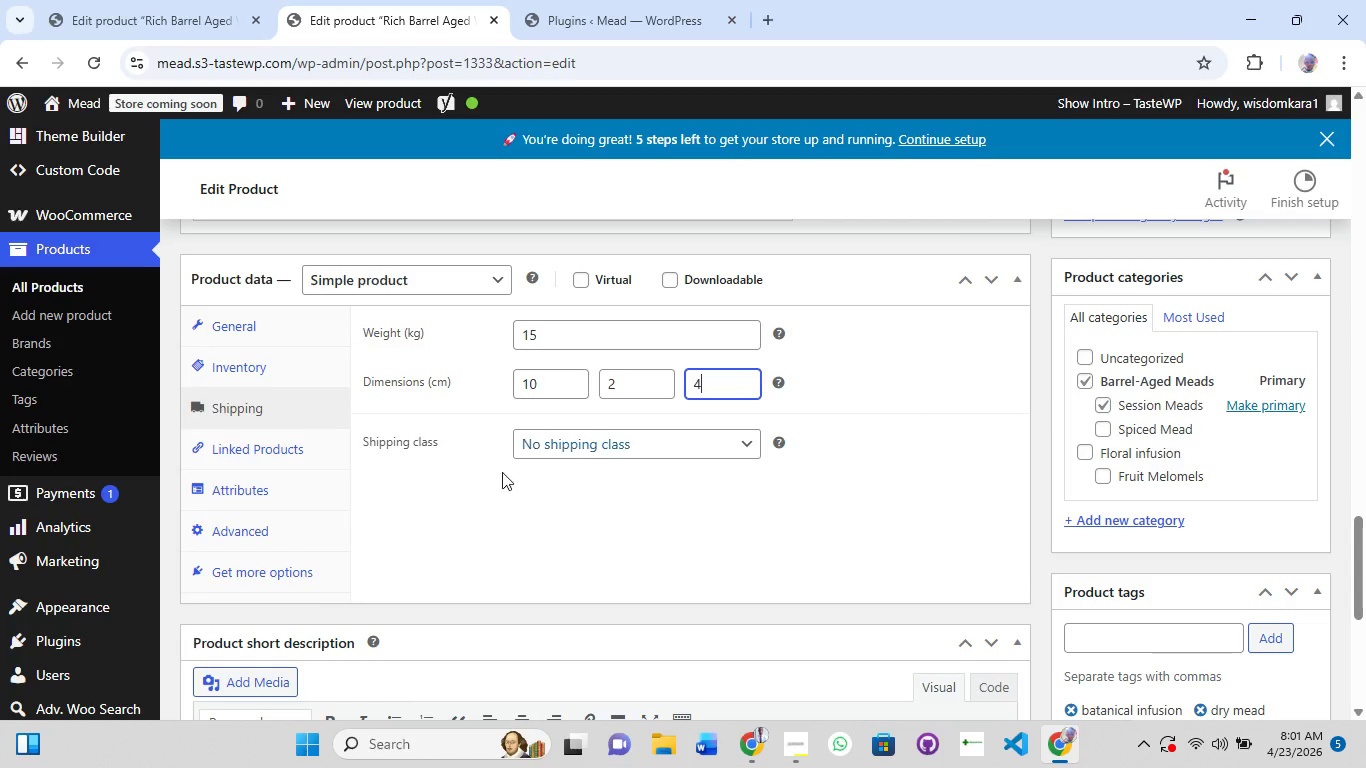 
scroll: coordinate [484, 475], scroll_direction: down, amount: 3.0
 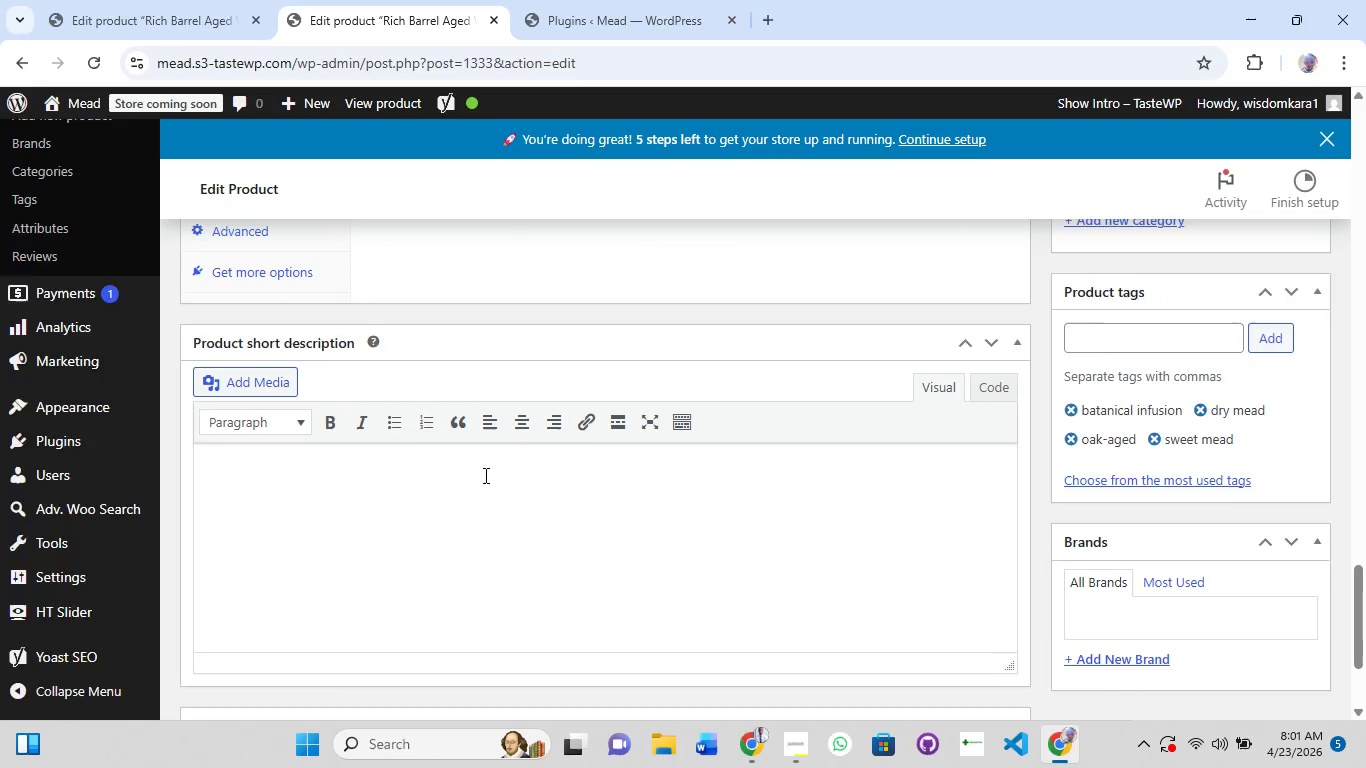 
scroll: coordinate [484, 475], scroll_direction: up, amount: 4.0
 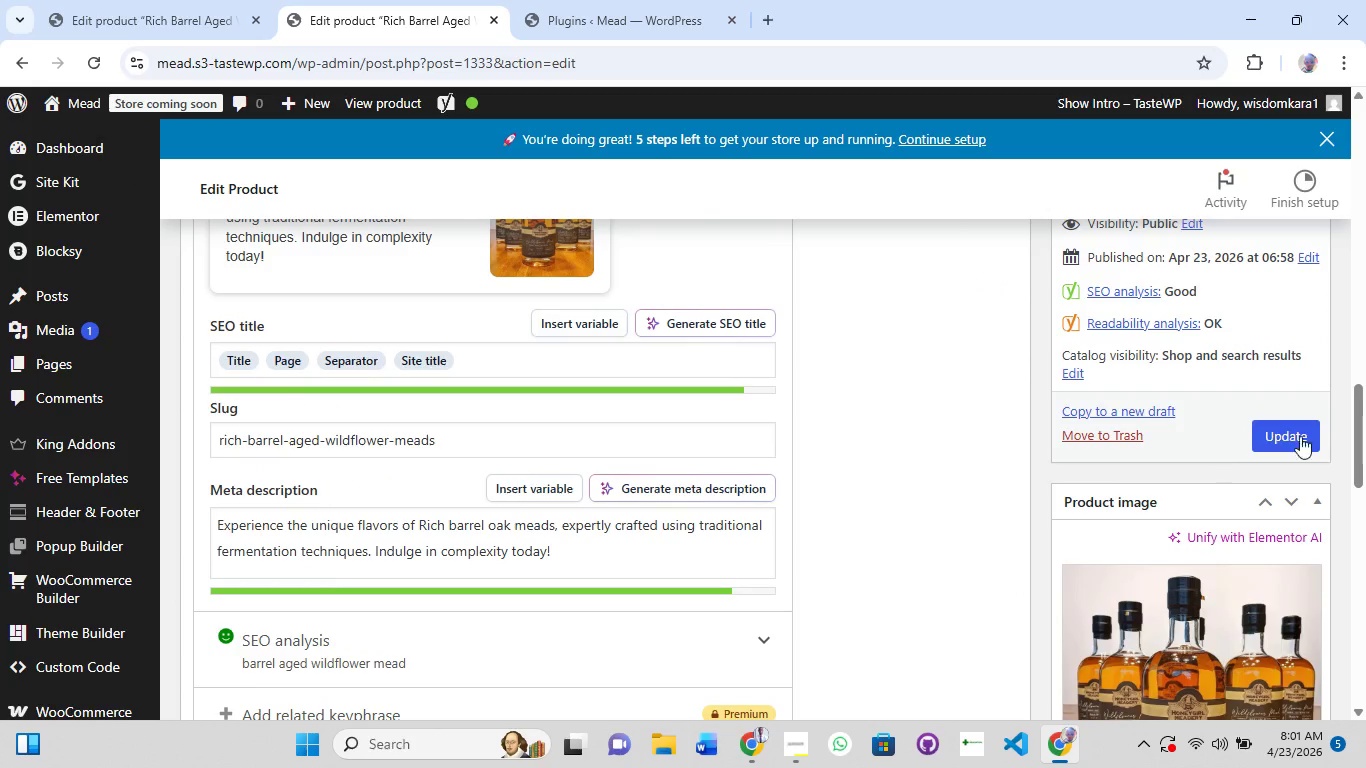 
left_click([1305, 435])
 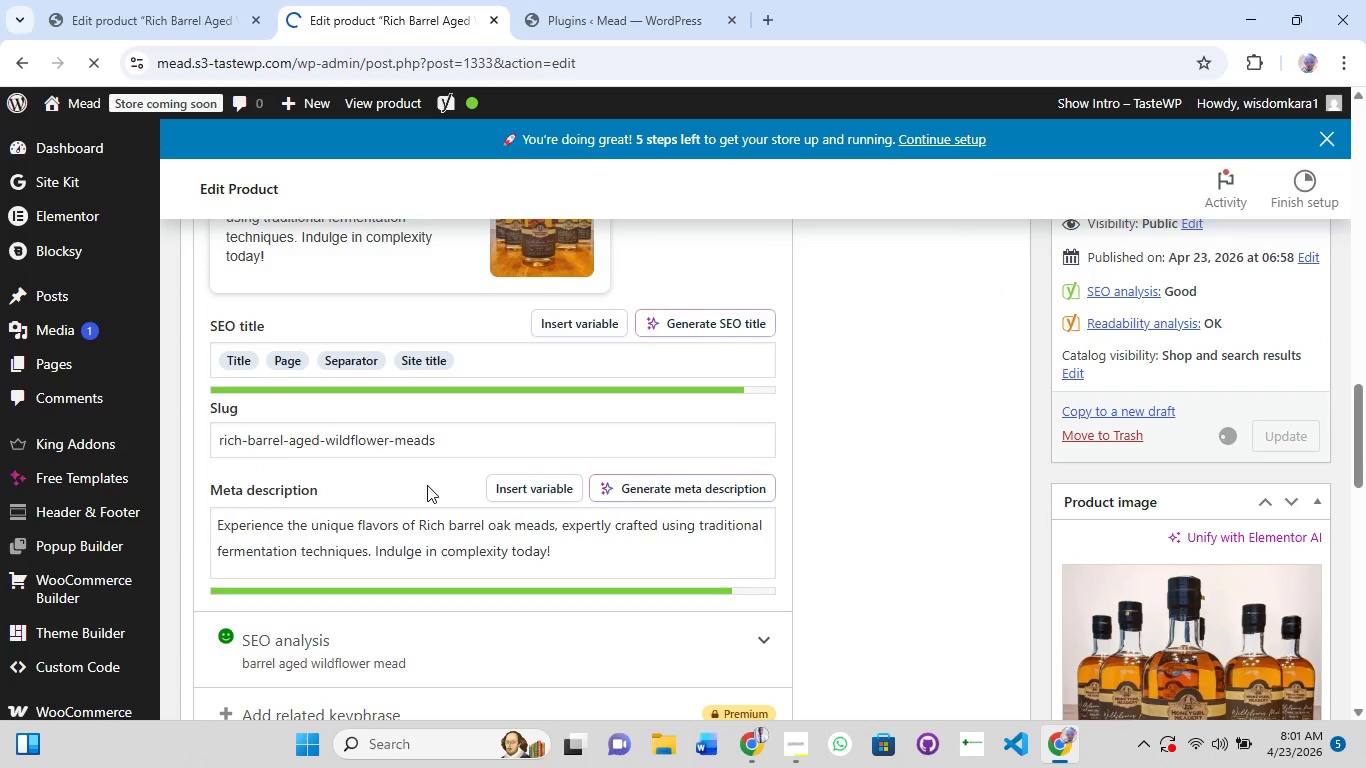 
scroll: coordinate [427, 485], scroll_direction: up, amount: 7.0
 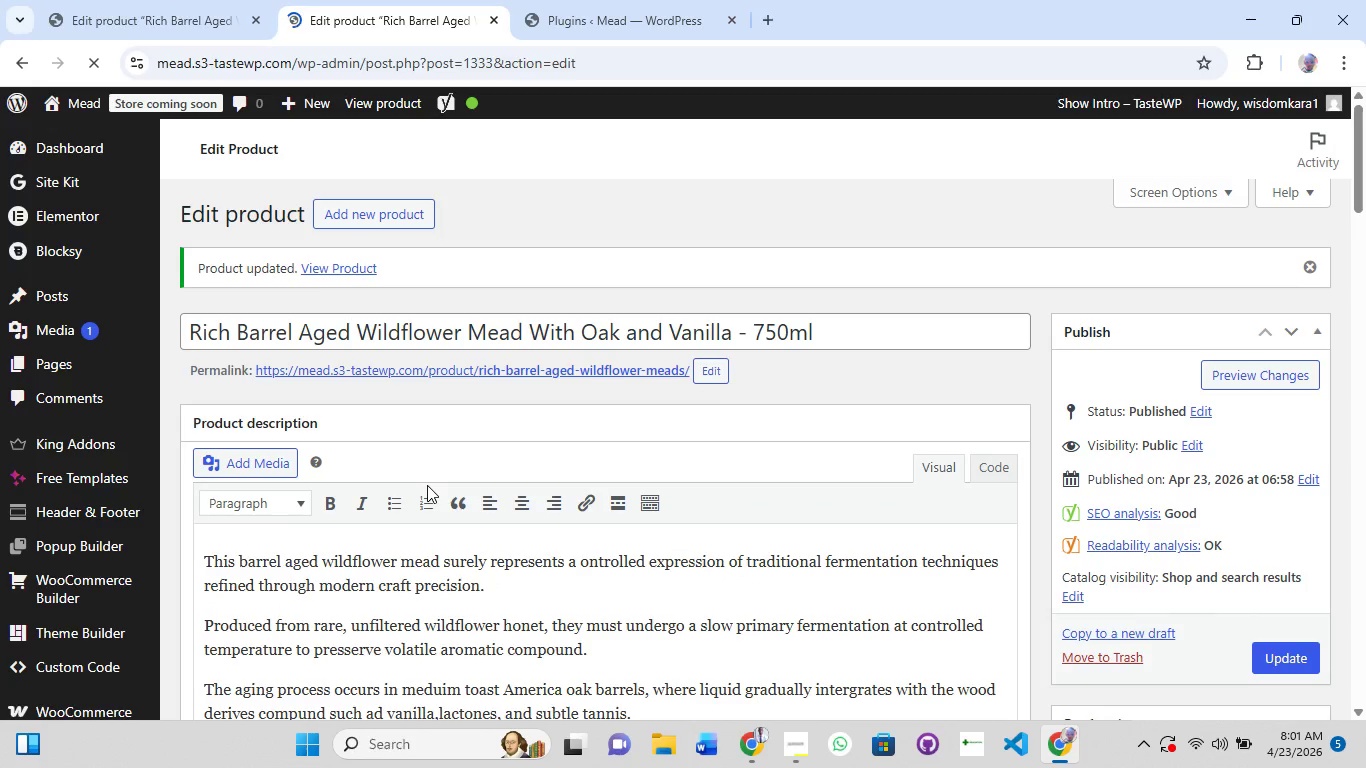 
wait(10.16)
 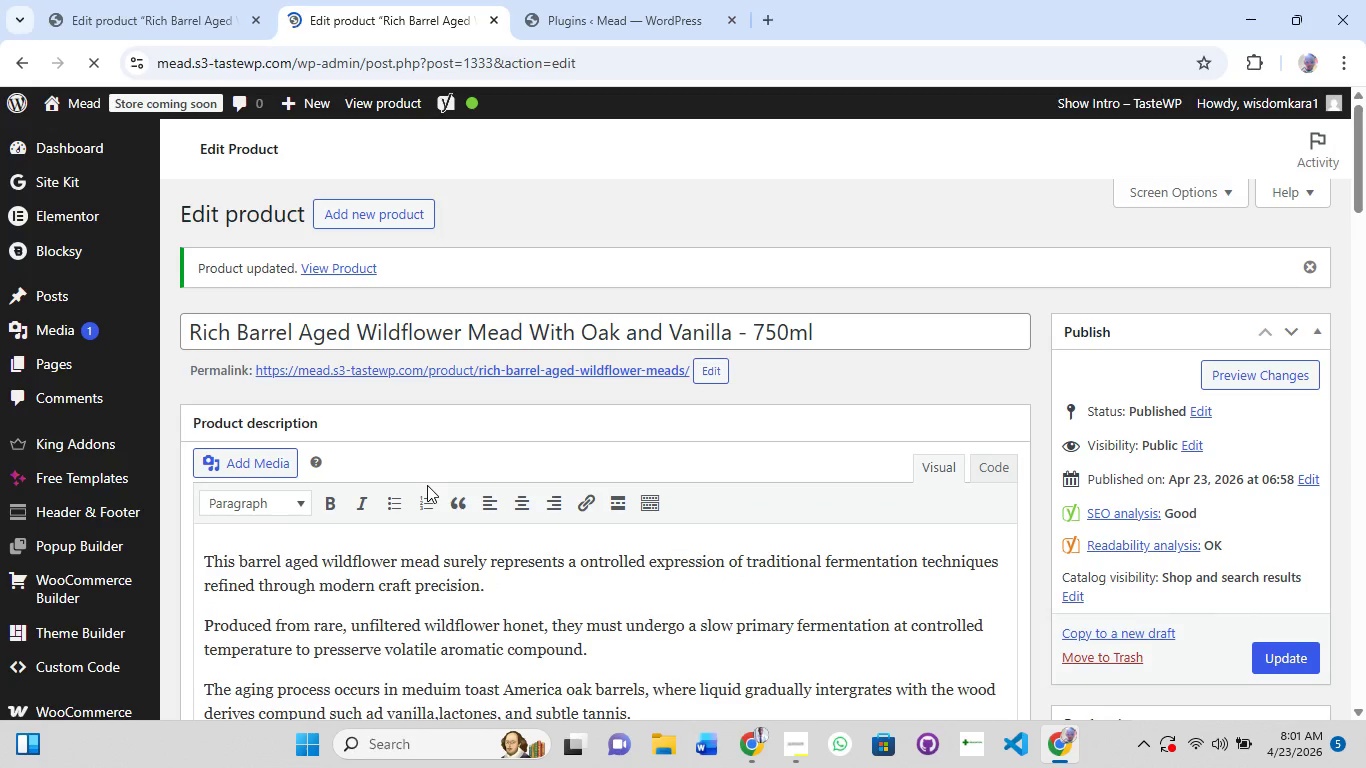 
scroll: coordinate [325, 610], scroll_direction: down, amount: 5.0
 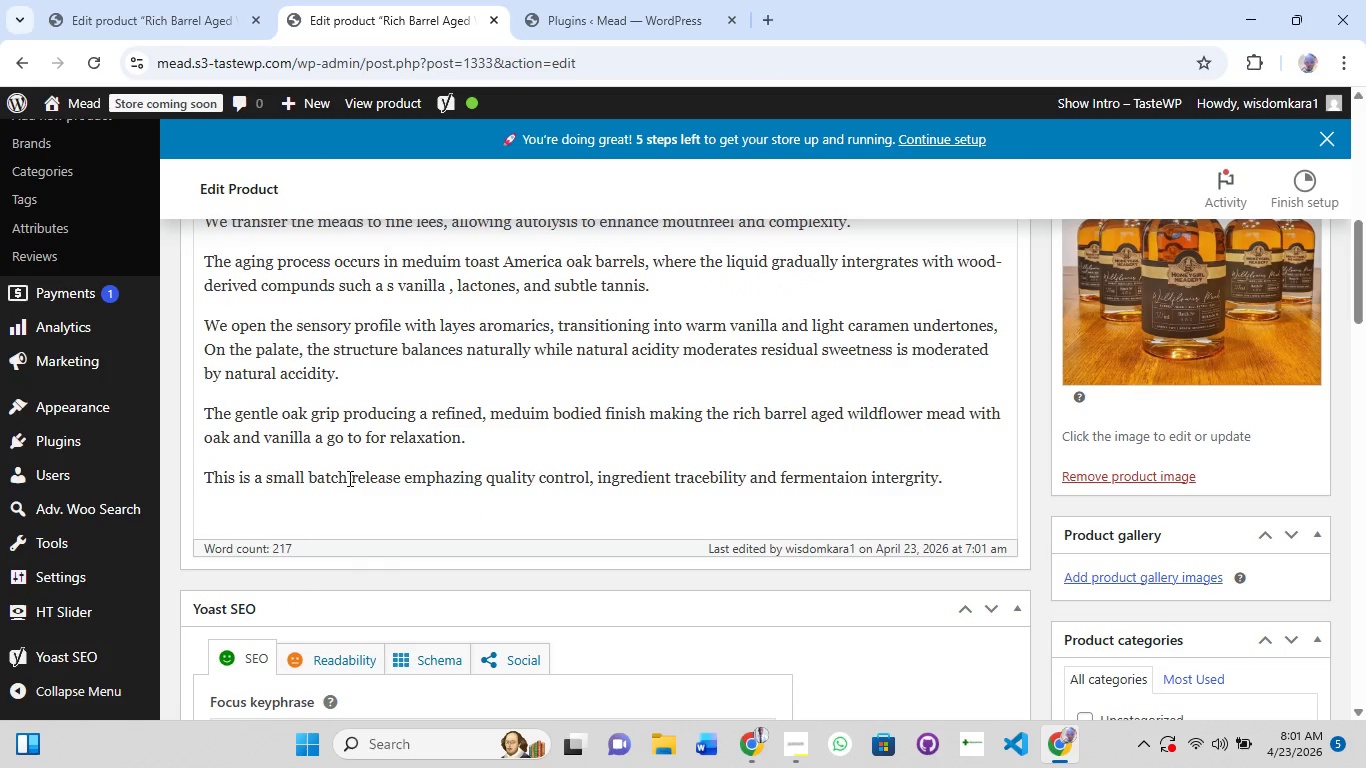 
scroll: coordinate [342, 469], scroll_direction: up, amount: 2.0
 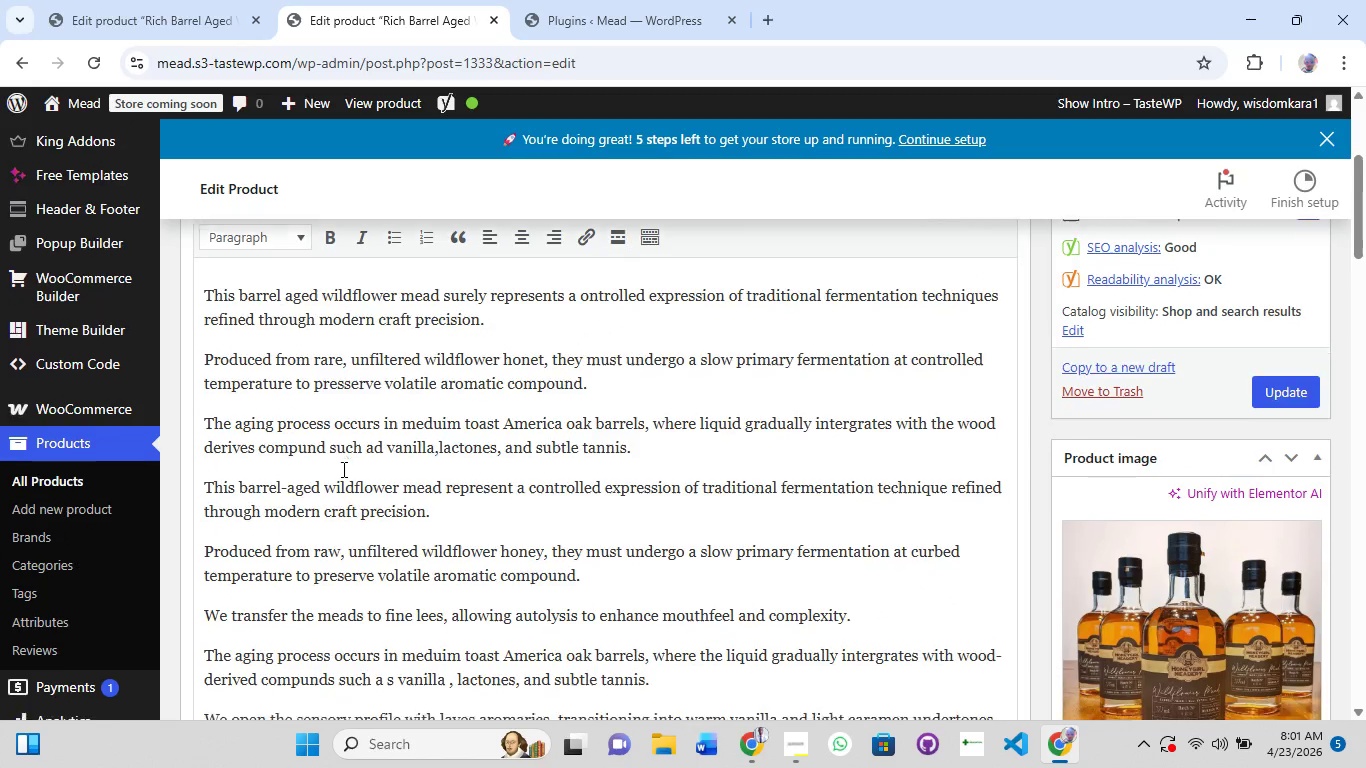 
scroll: coordinate [342, 469], scroll_direction: down, amount: 3.0
 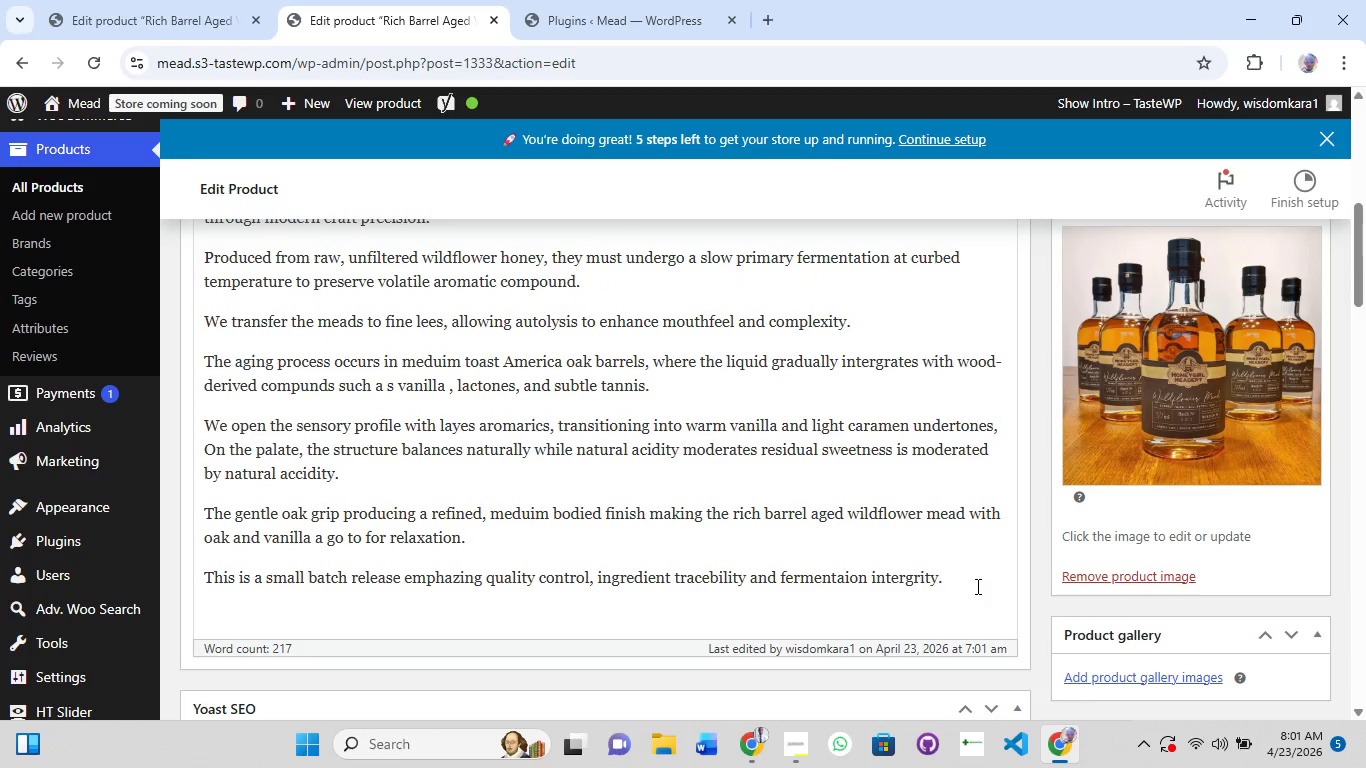 
left_click([971, 569])
 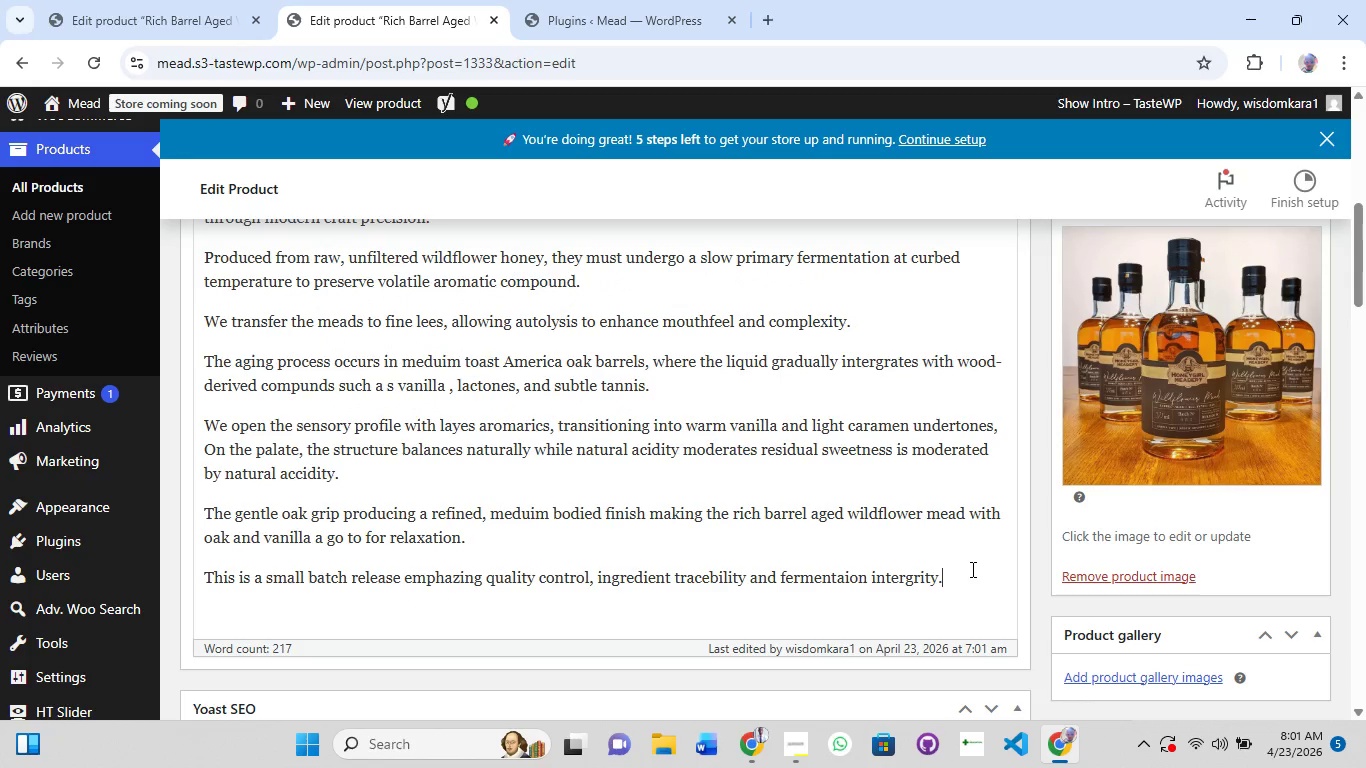 
key(Enter)
 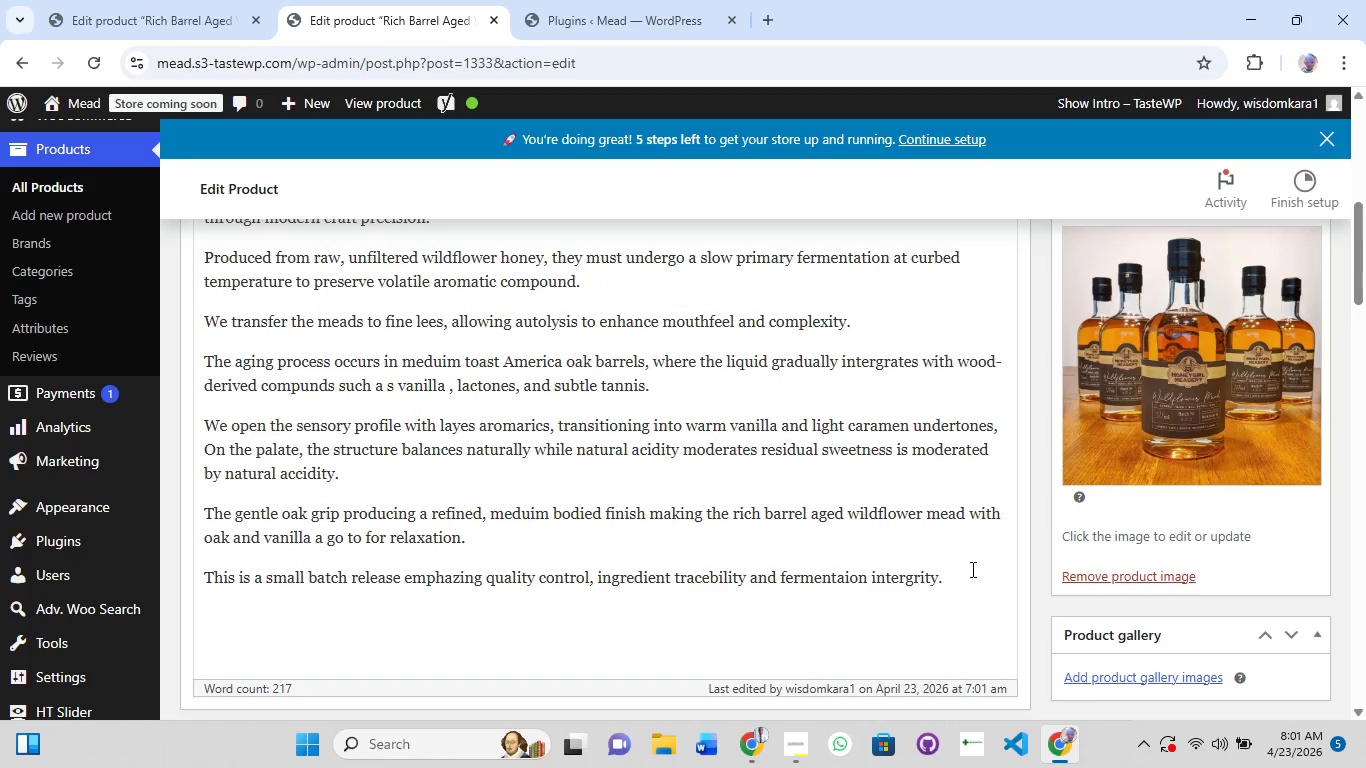 
wait(5.09)
 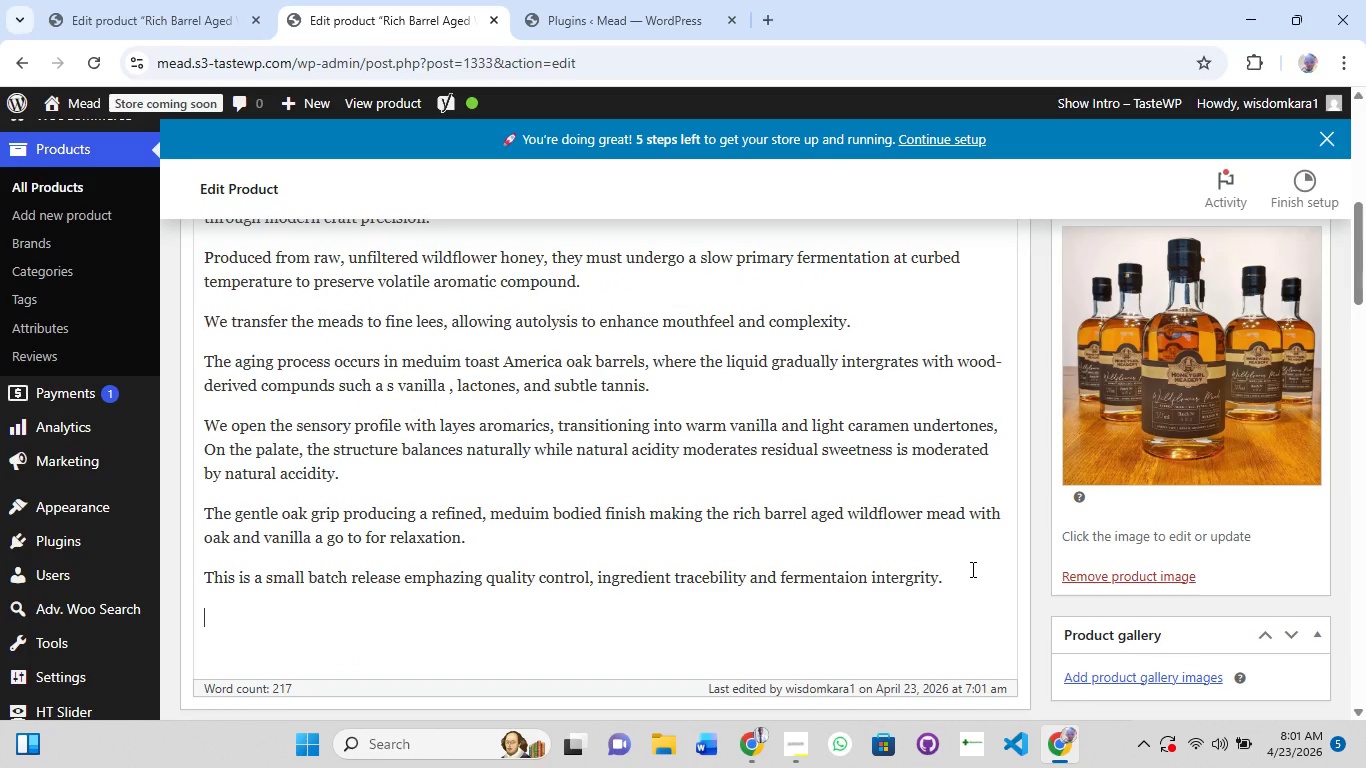 
type(Alcohol)
 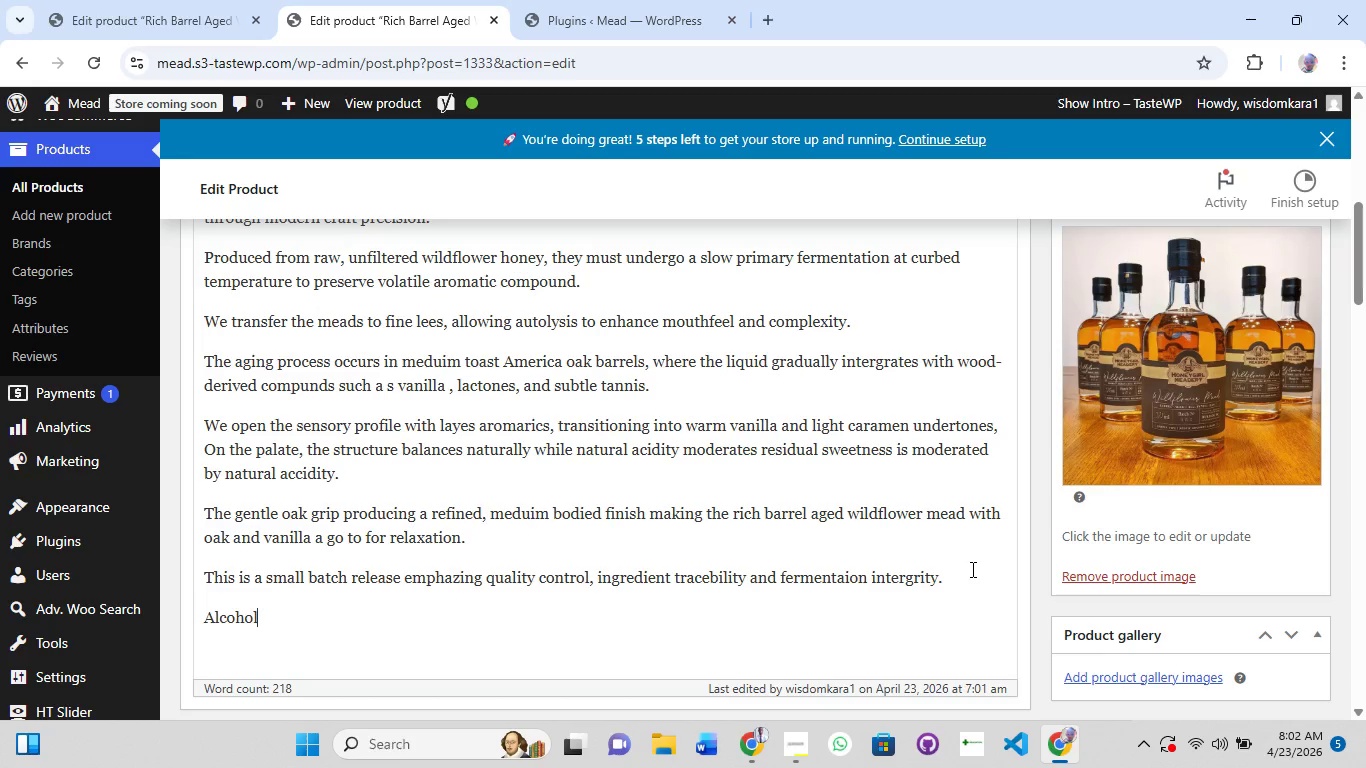 
wait(7.5)
 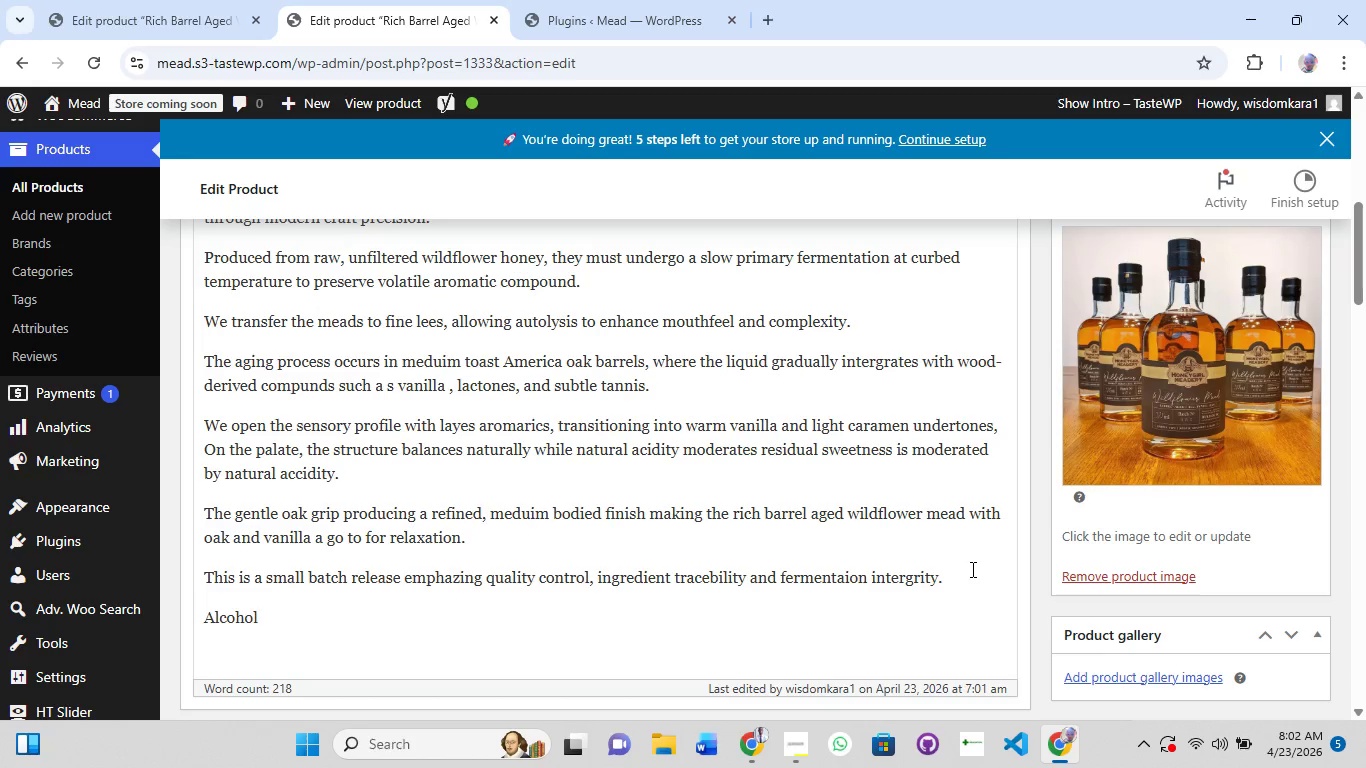 
type( content is )
key(Backspace)
key(Backspace)
key(Backspace)
key(Backspace)
key(Backspace)
key(Backspace)
type(The A)
key(Backspace)
type(alcohil content is stabilized at approximately 12% ABV, mai)
key(Backspace)
type(king it a)
key(Backspace)
type(suitable for slow consumo)
key(Backspace)
type(ption and pairing wiht )
key(Backspace)
key(Backspace)
key(Backspace)
type(th roasted meats)
 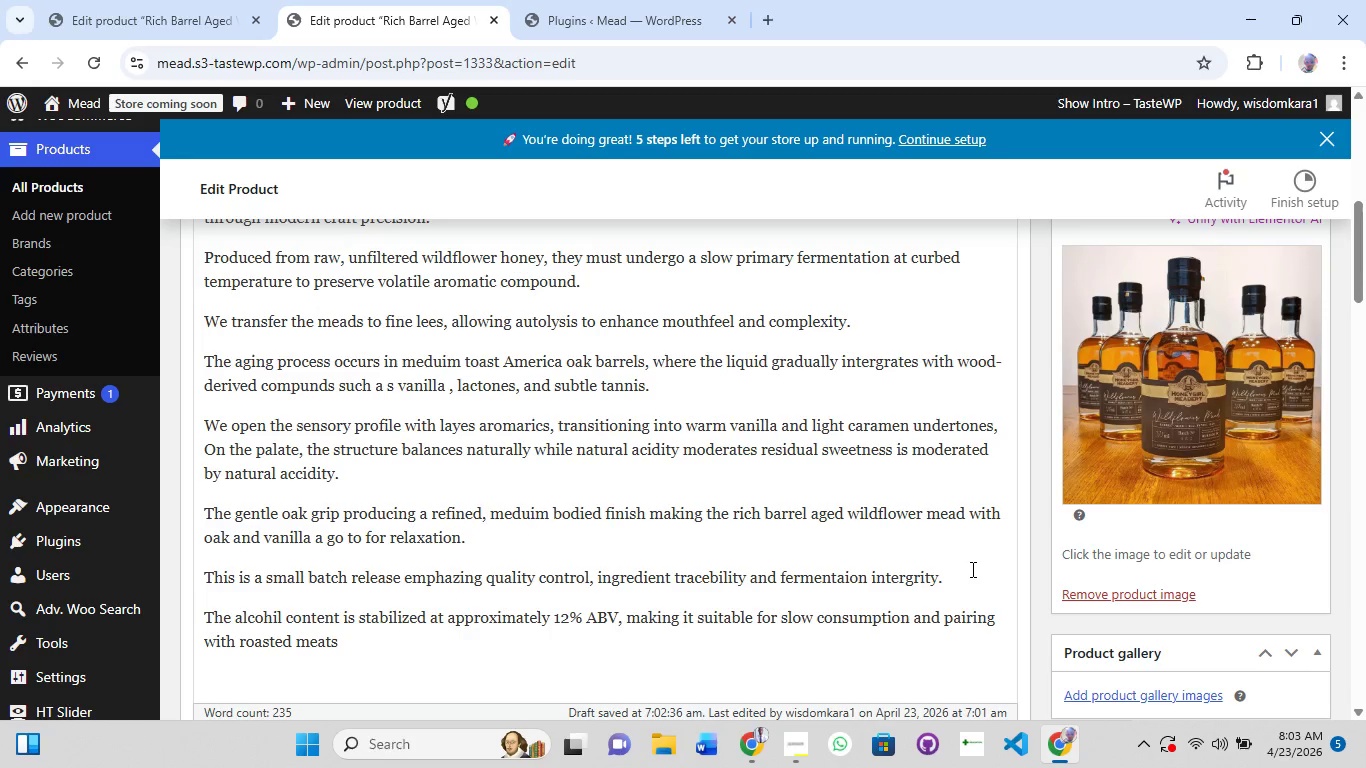 
type(, aged cheeses or dessers cousr)
key(Backspace)
 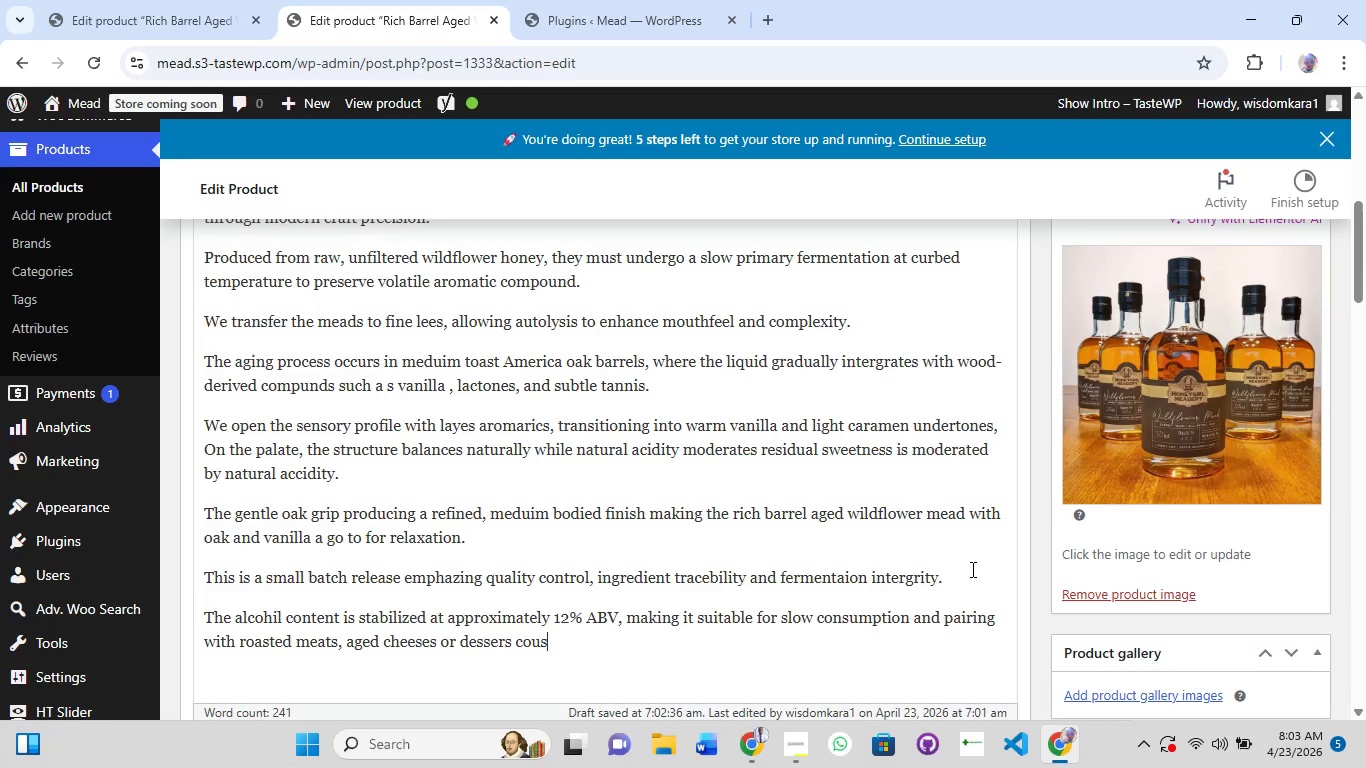 
wait(5.45)
 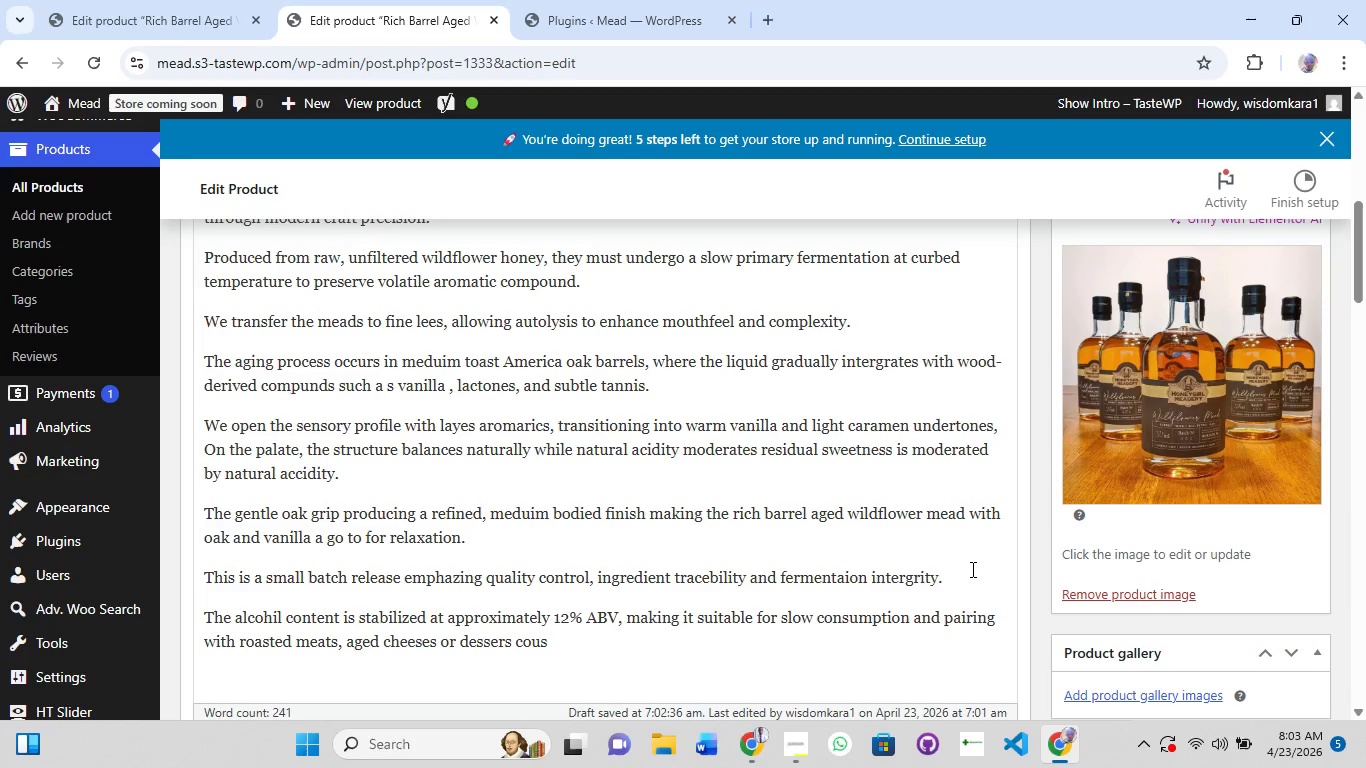 
key(Backspace)
type(rses )
key(Backspace)
type(,[NumLock]. The extended maturatuo)
key(Backspace)
key(Backspace)
key(Backspace)
key(Backspace)
type(tion periu)
key(Backspace)
key(Backspace)
type(iod)
 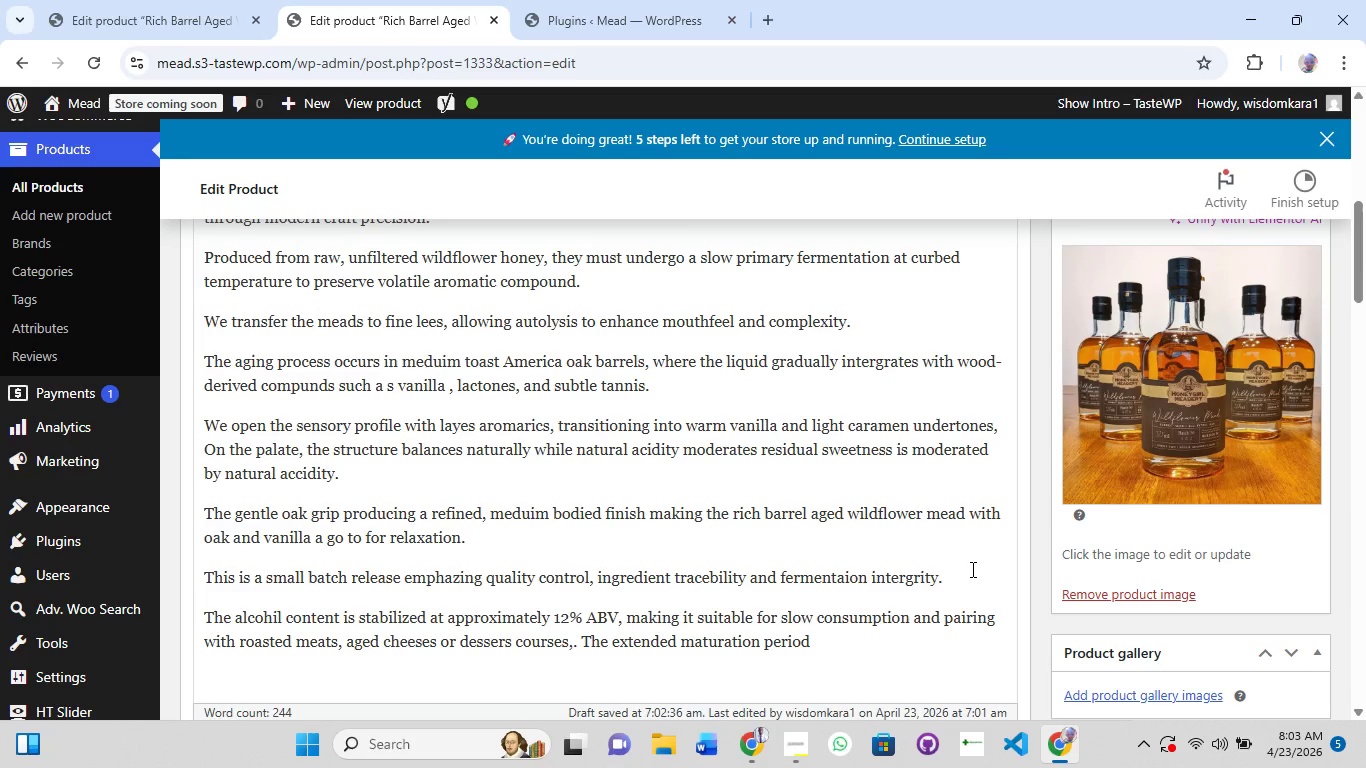 
hold_key(key=A, duration=21.59)
 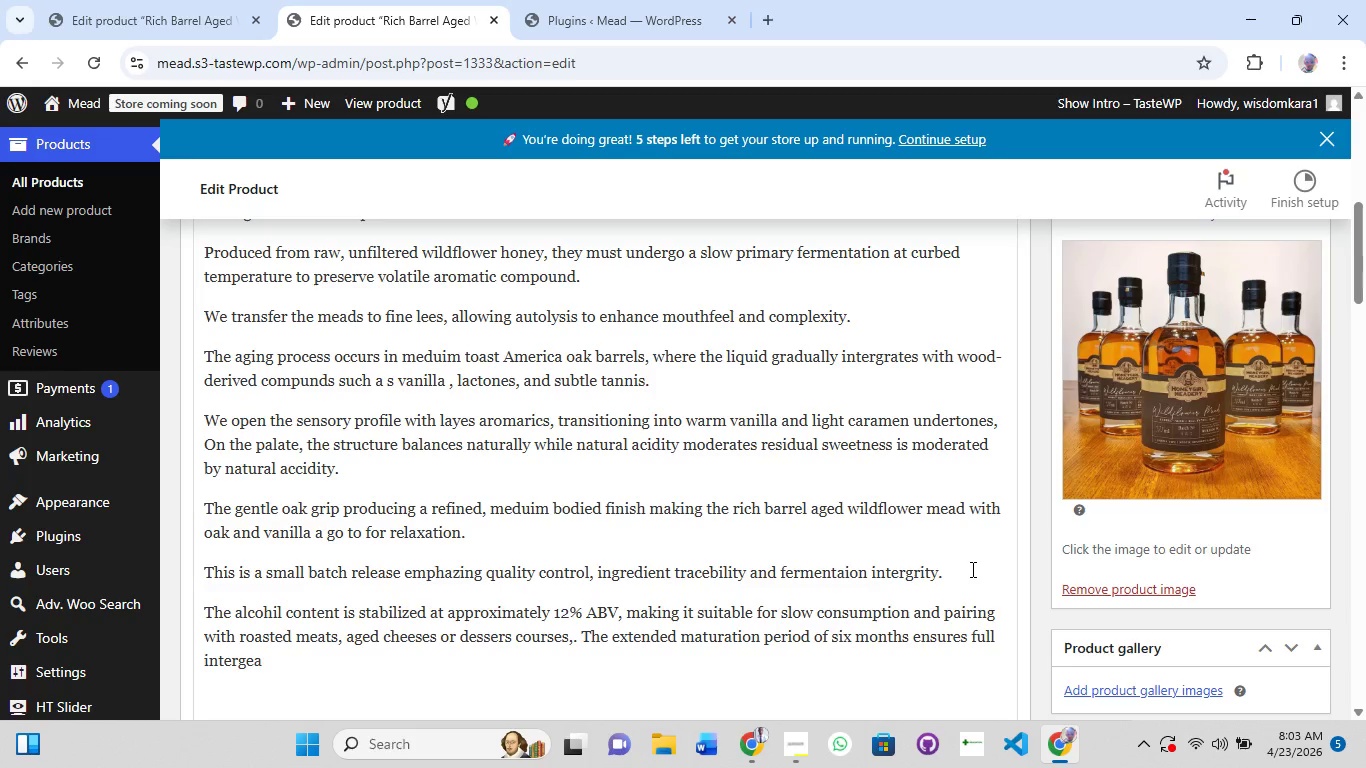 
type( of six months ensures fi)
key(Backspace)
type(ull uin)
key(Backspace)
key(Backspace)
key(Backspace)
type(interge)
key(Backspace)
key(Backspace)
type(ration of fermentation esters and a)
key(Backspace)
type(barrels influence)
 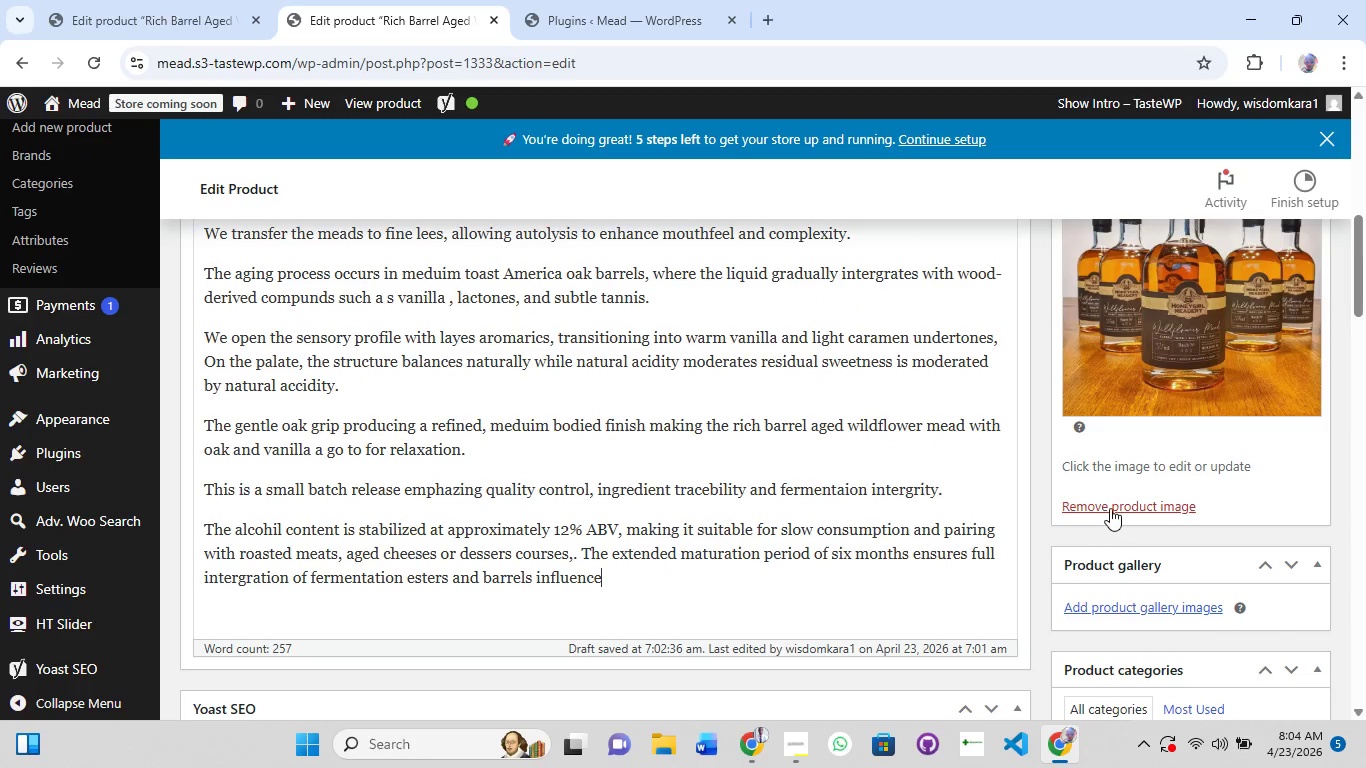 
key(Period)
 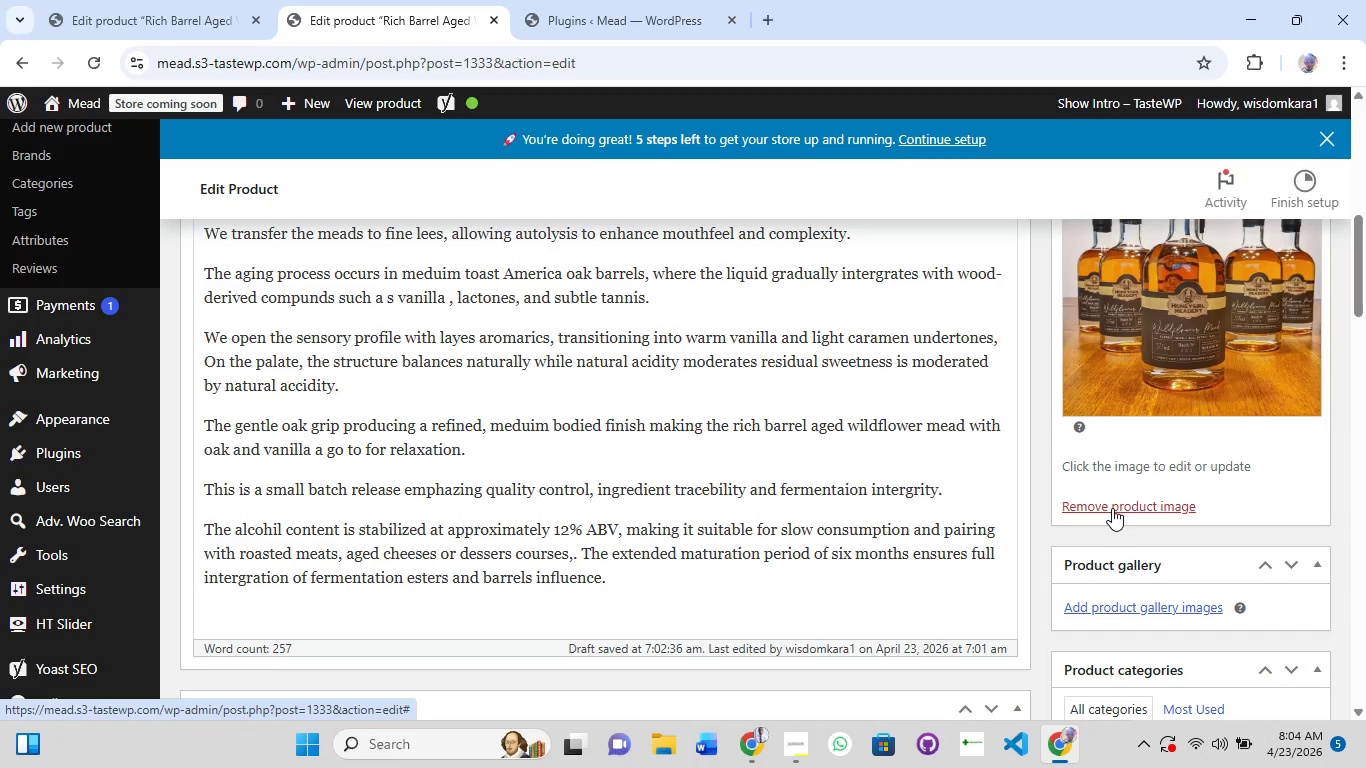 
key(Enter)
 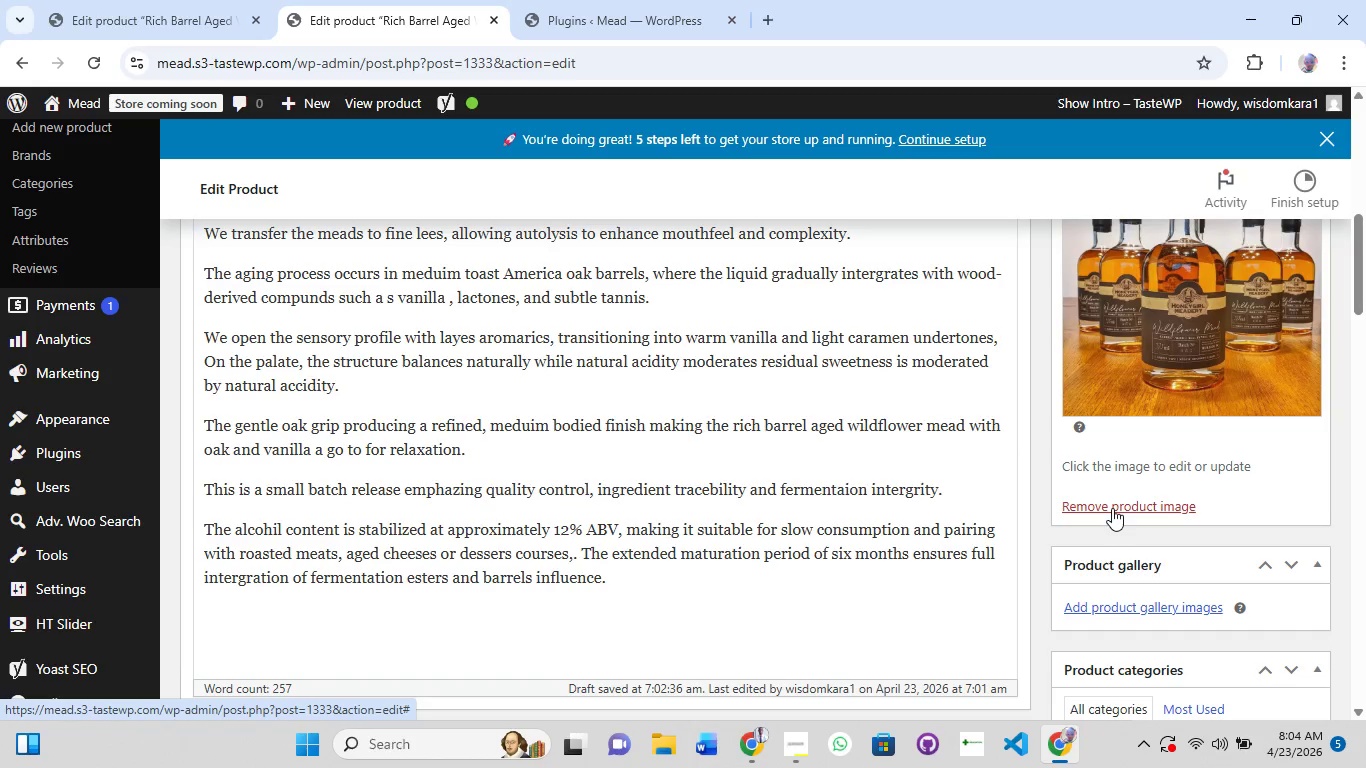 
type(Thi )
key(Backspace)
type(s is a small batch release empha)
 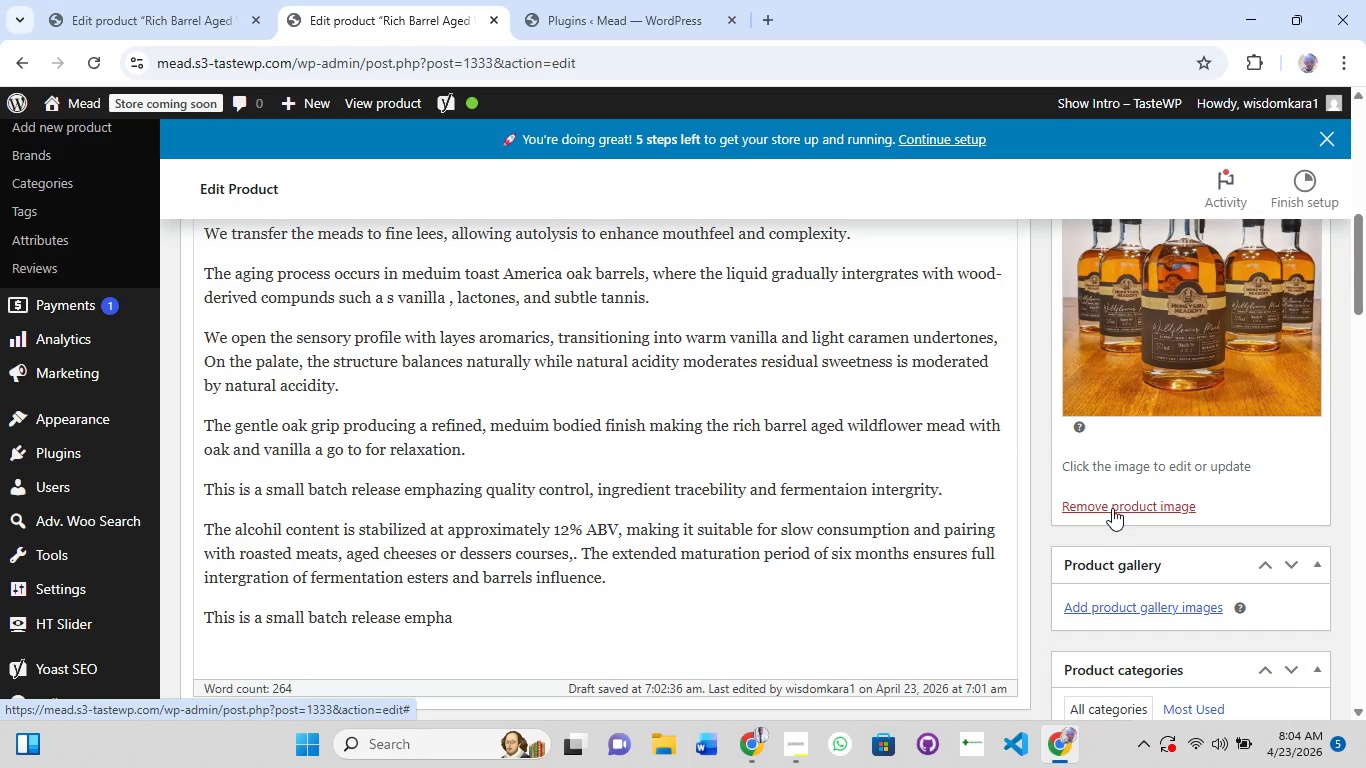 
type(sizing quality control ingredients tracebility)
 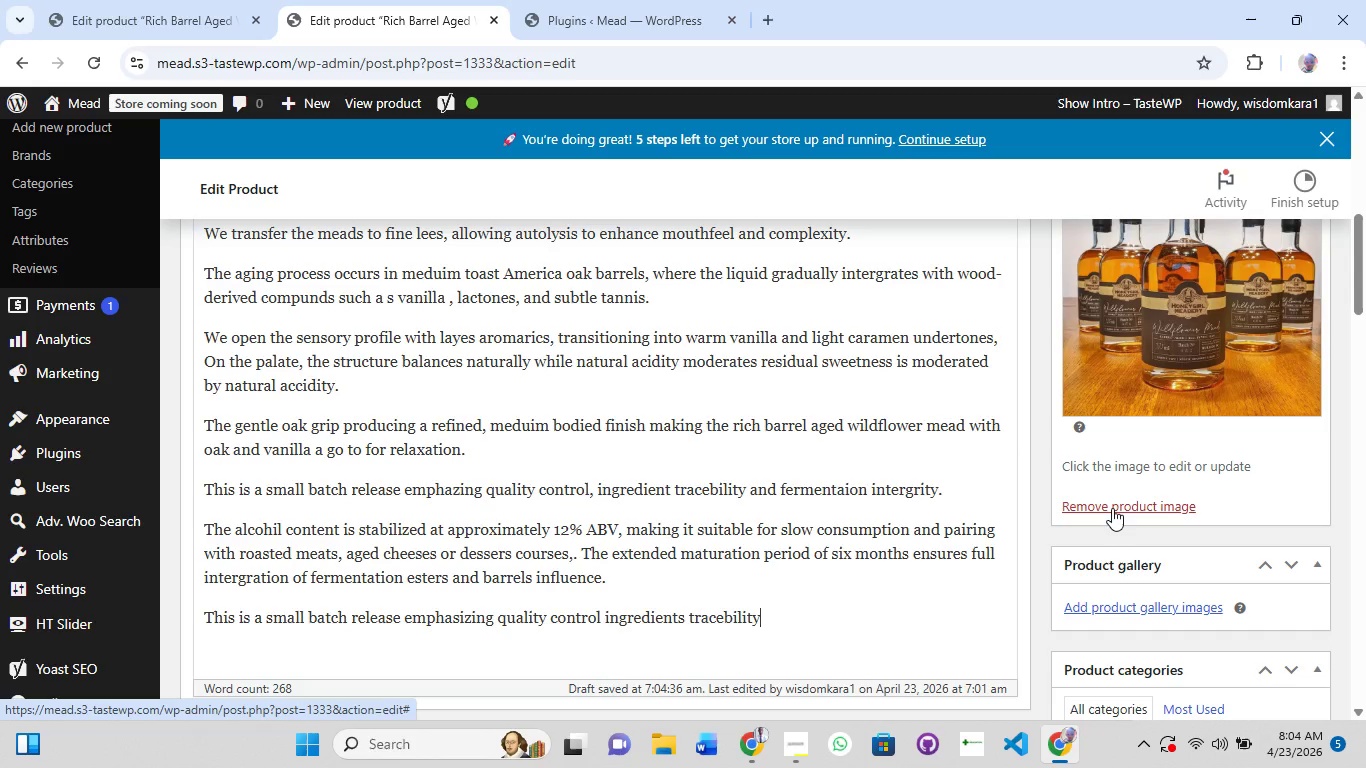 
type( and fermentation inge)
 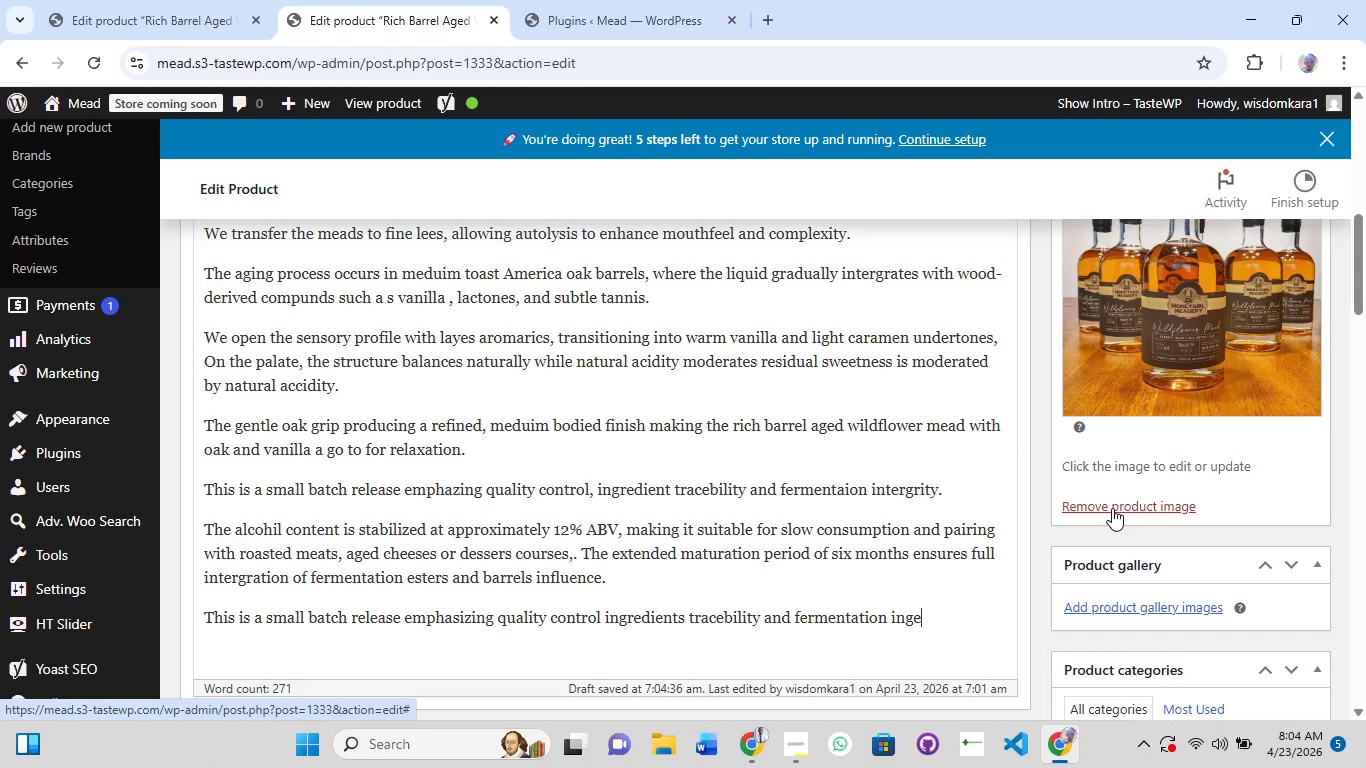 
hold_key(key=Backspace, duration=1.5)
 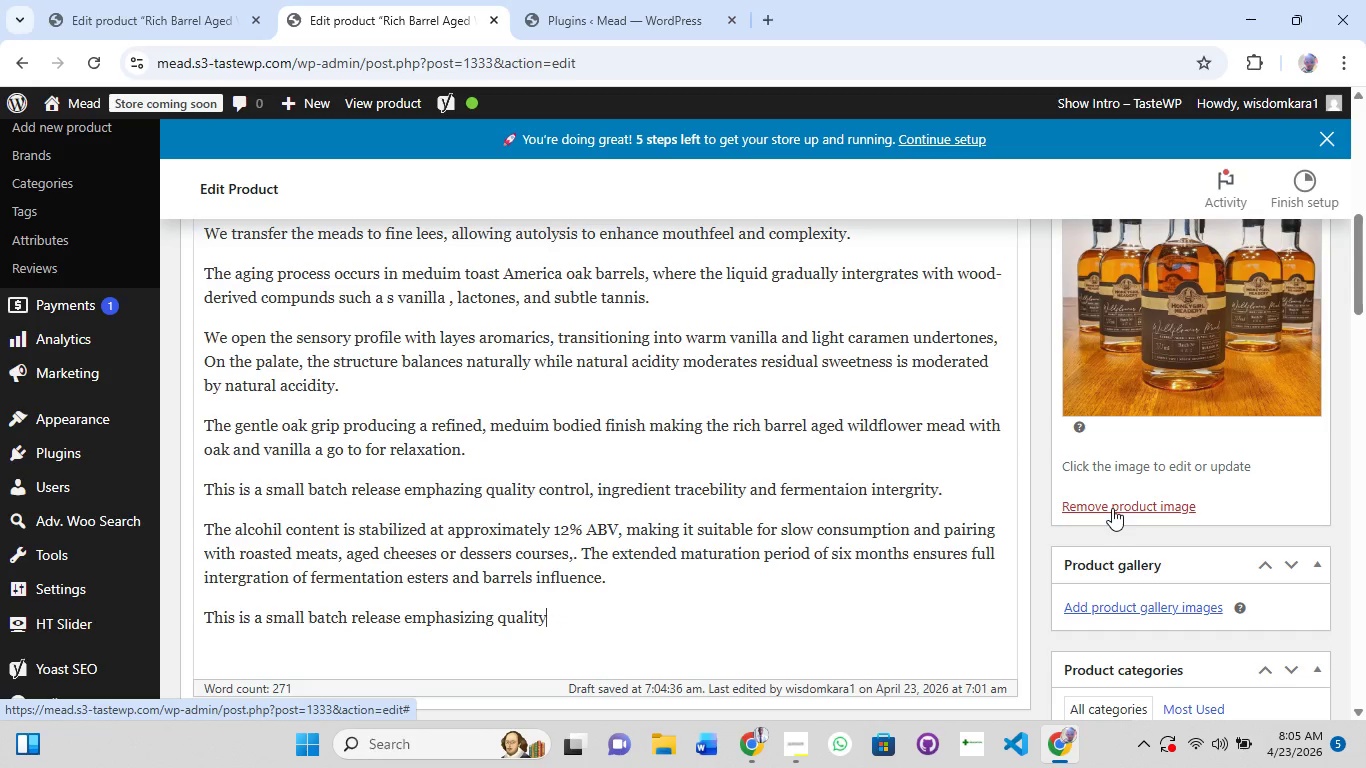 
hold_key(key=Backspace, duration=1.5)
 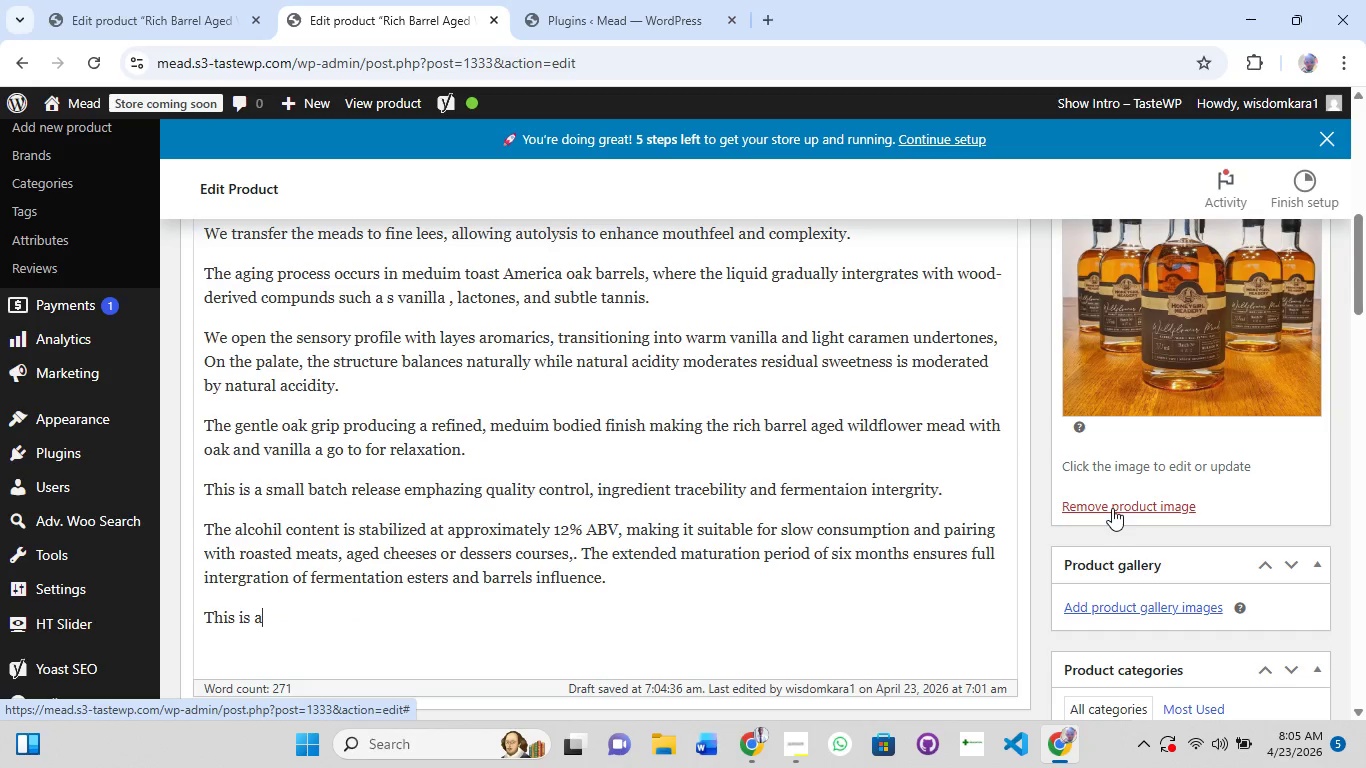 
key(Backspace)
 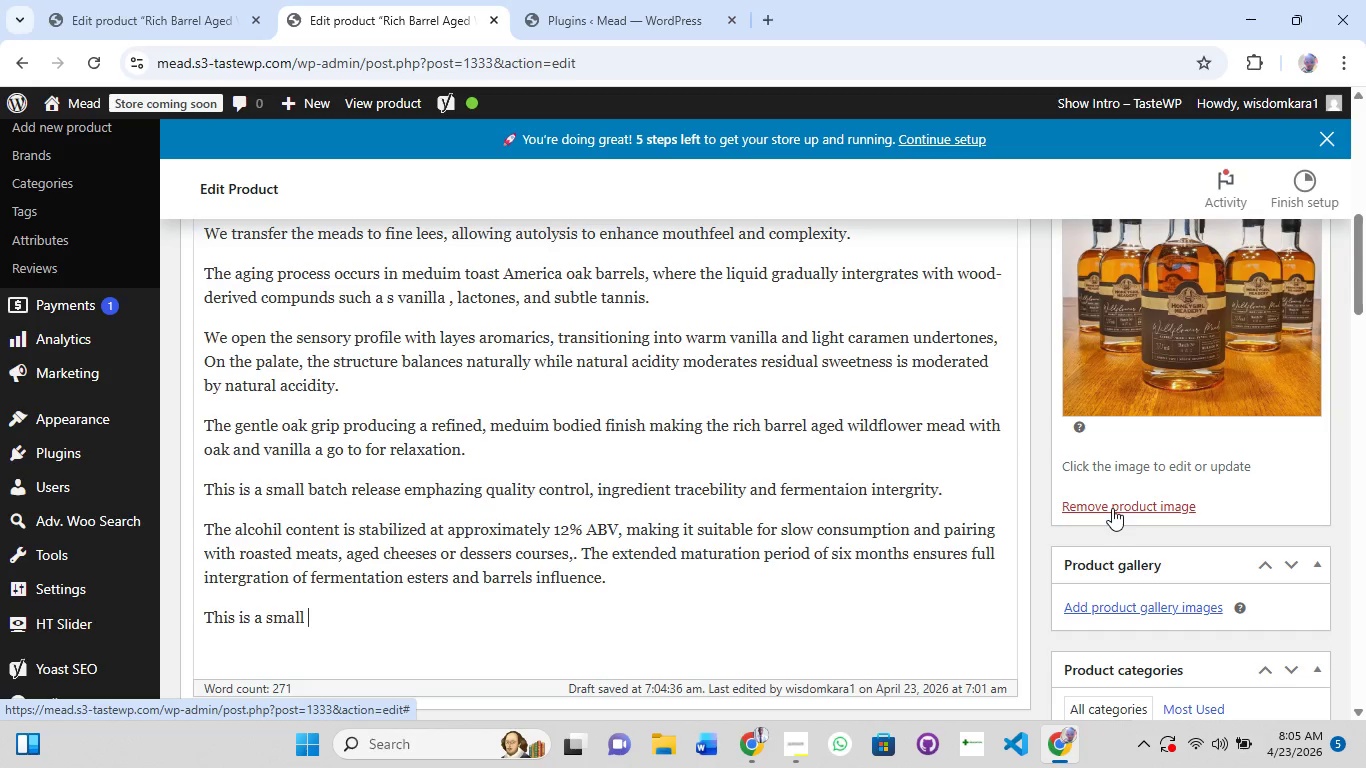 
key(Backspace)
 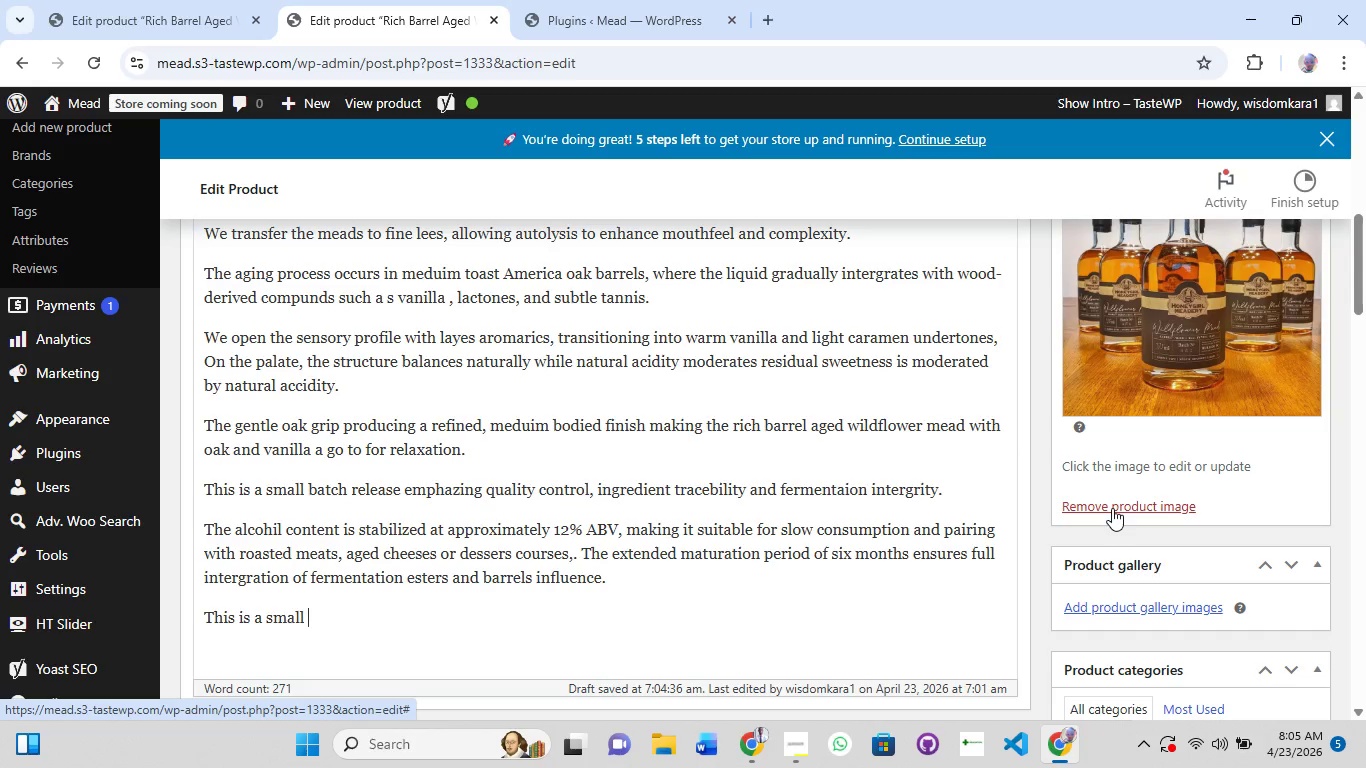 
key(Backspace)
 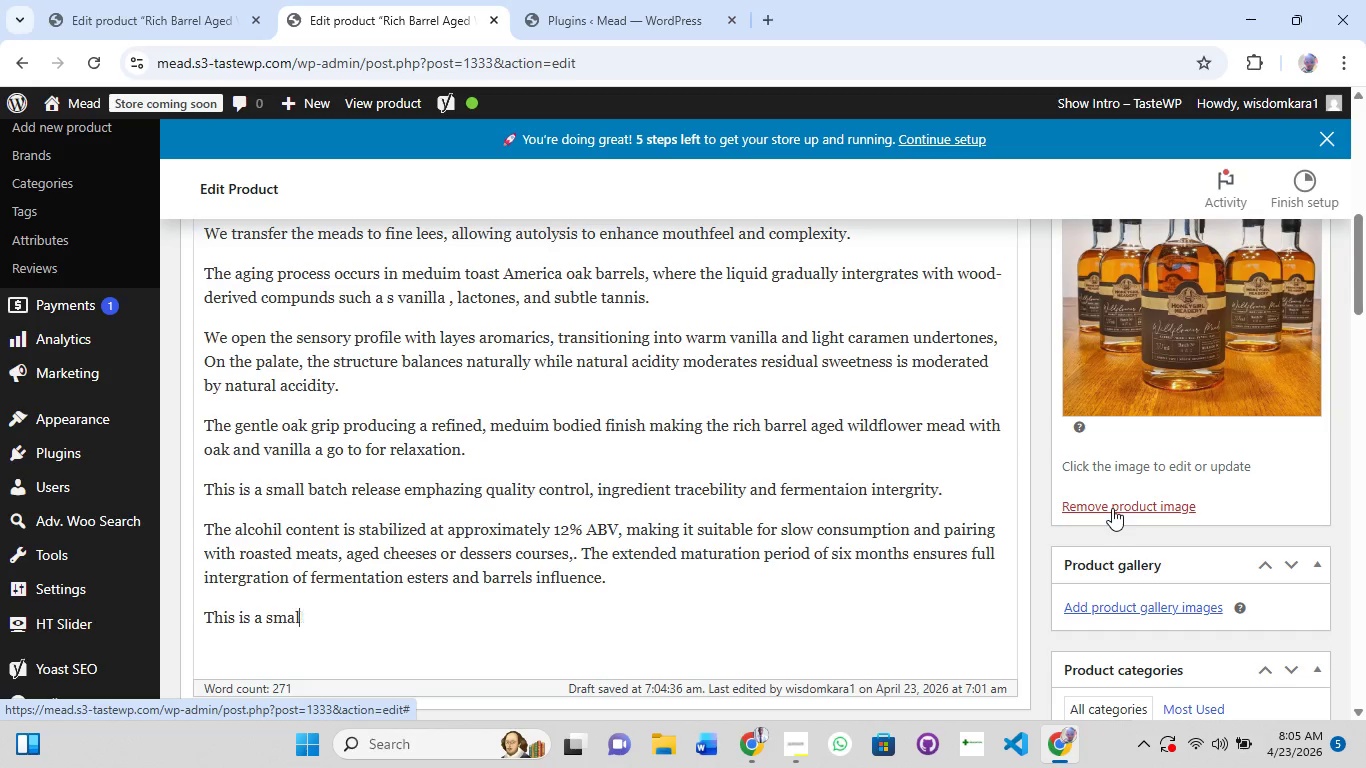 
key(Backspace)
 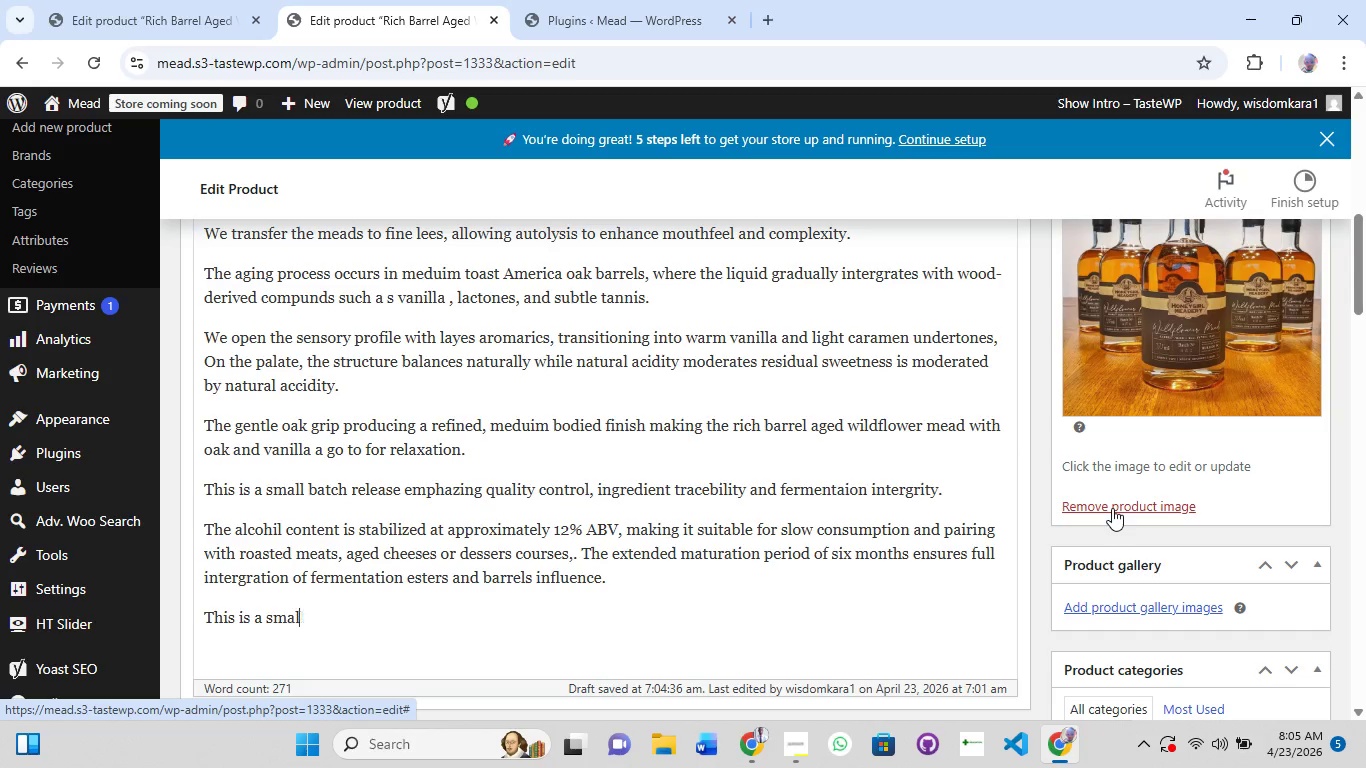 
key(Backspace)
 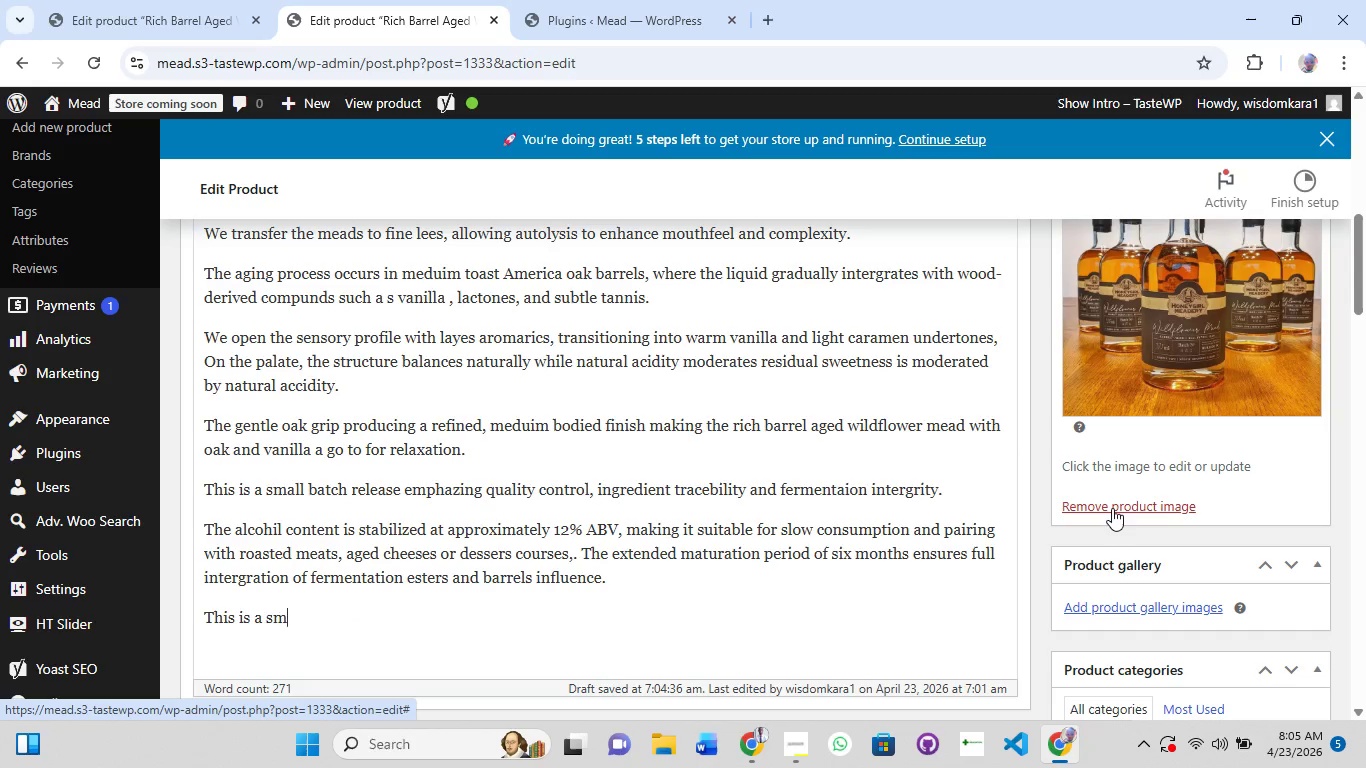 
key(Backspace)
 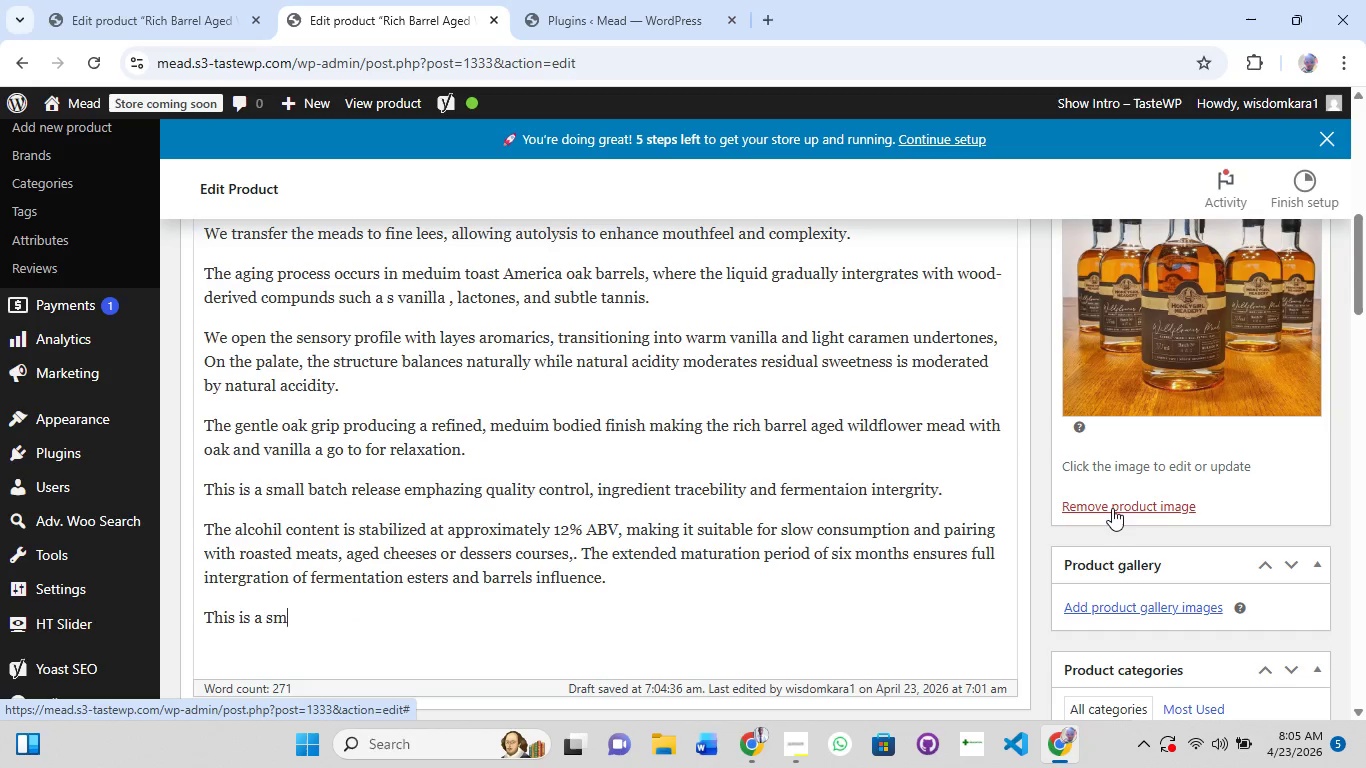 
key(Backspace)
 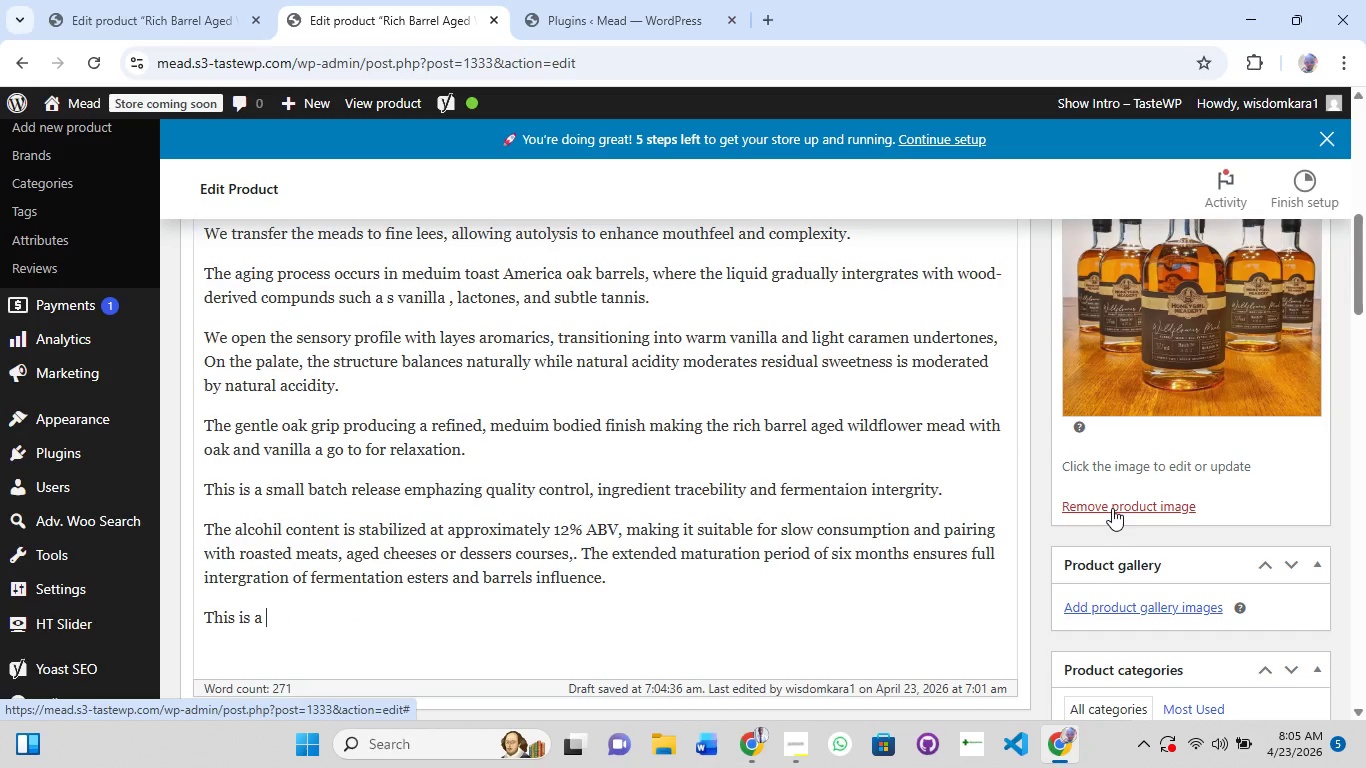 
key(Backspace)
 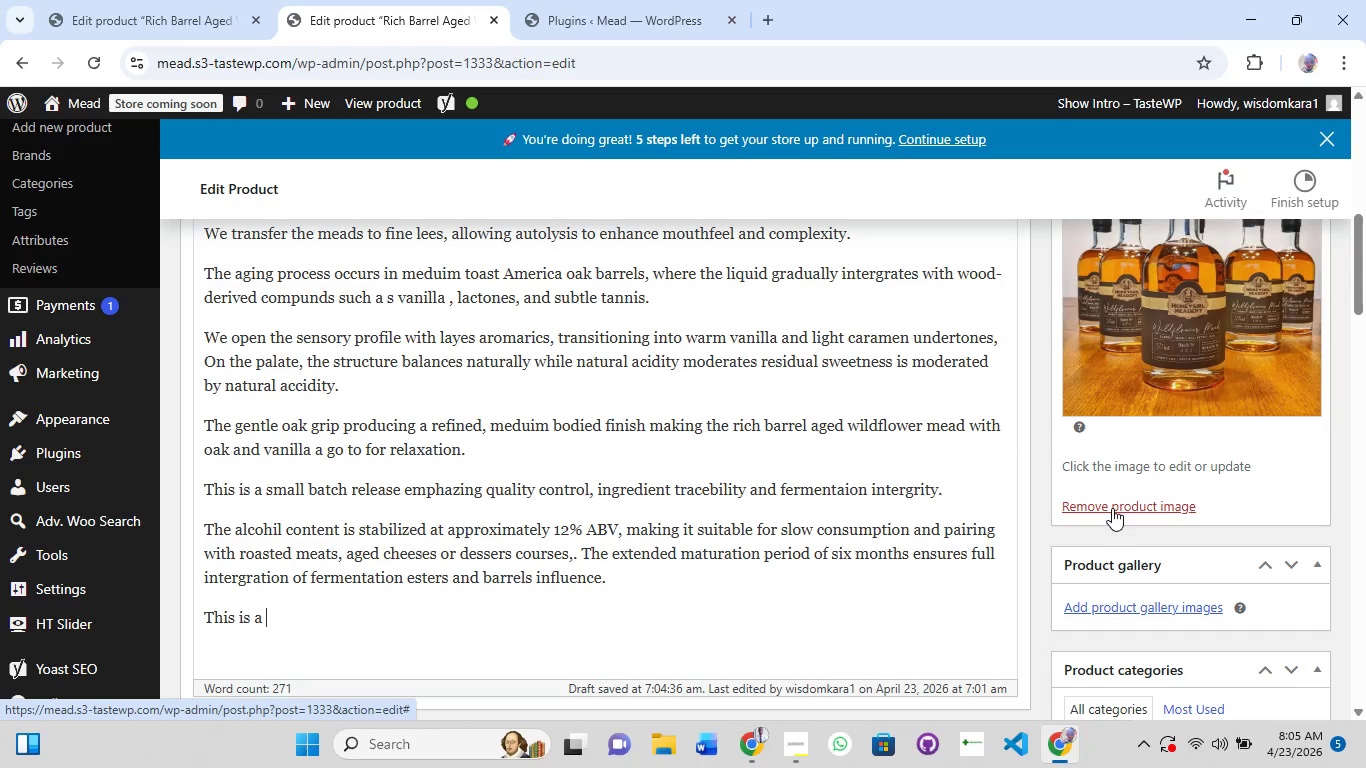 
key(Backspace)
 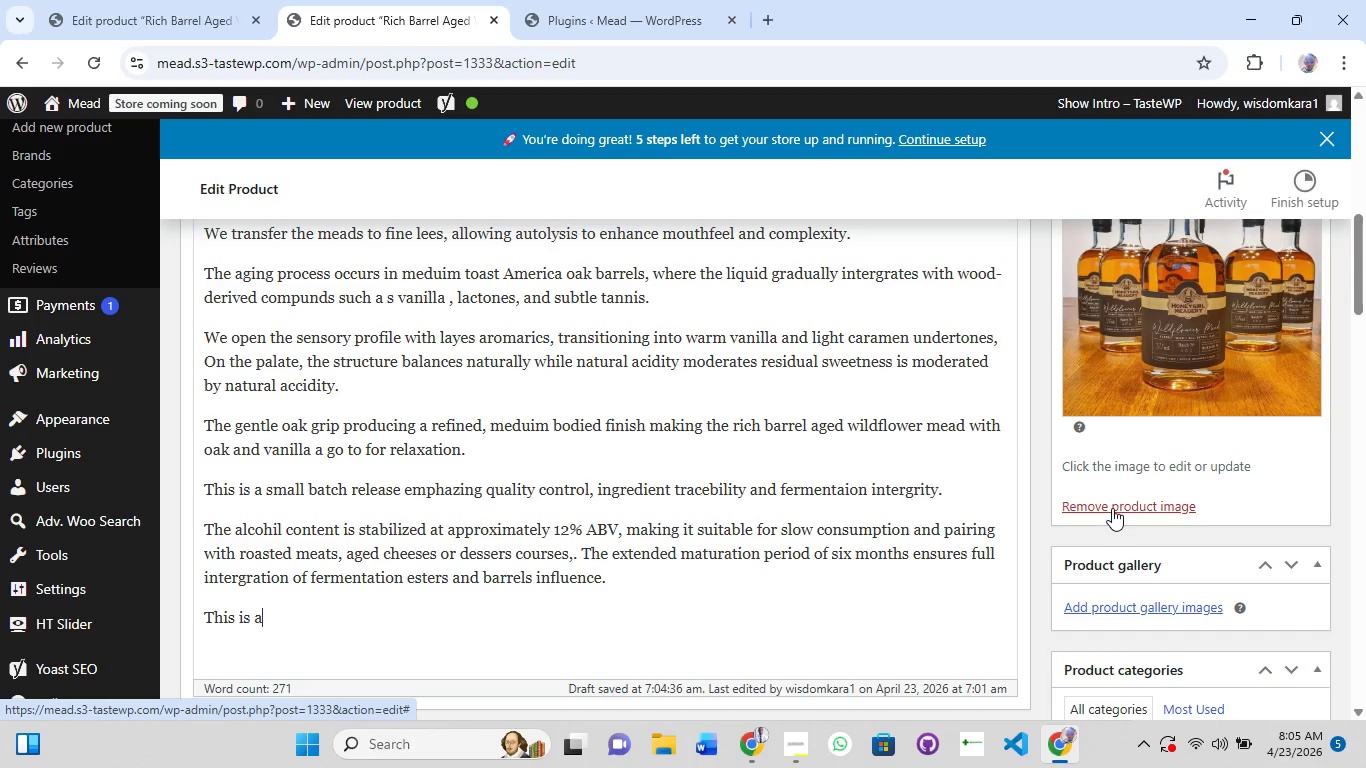 
key(Backspace)
 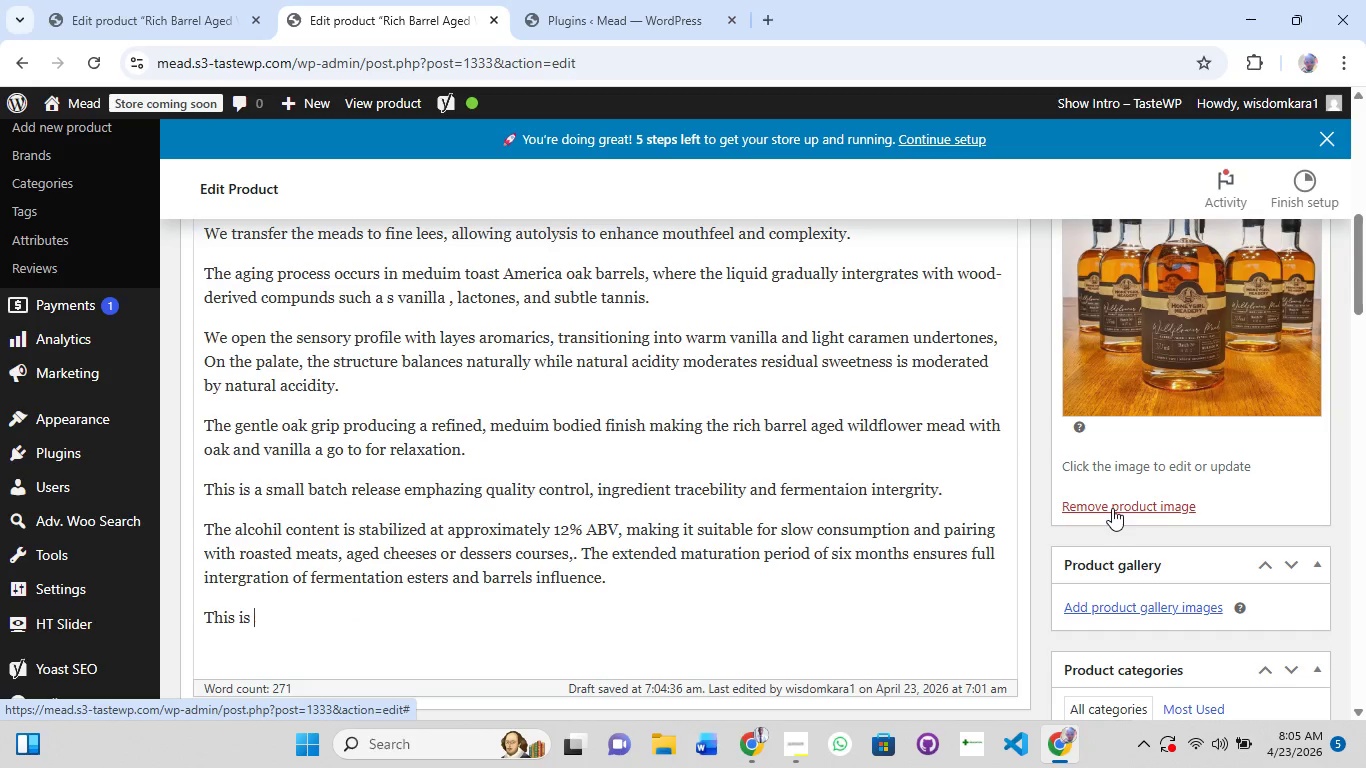 
key(Backspace)
 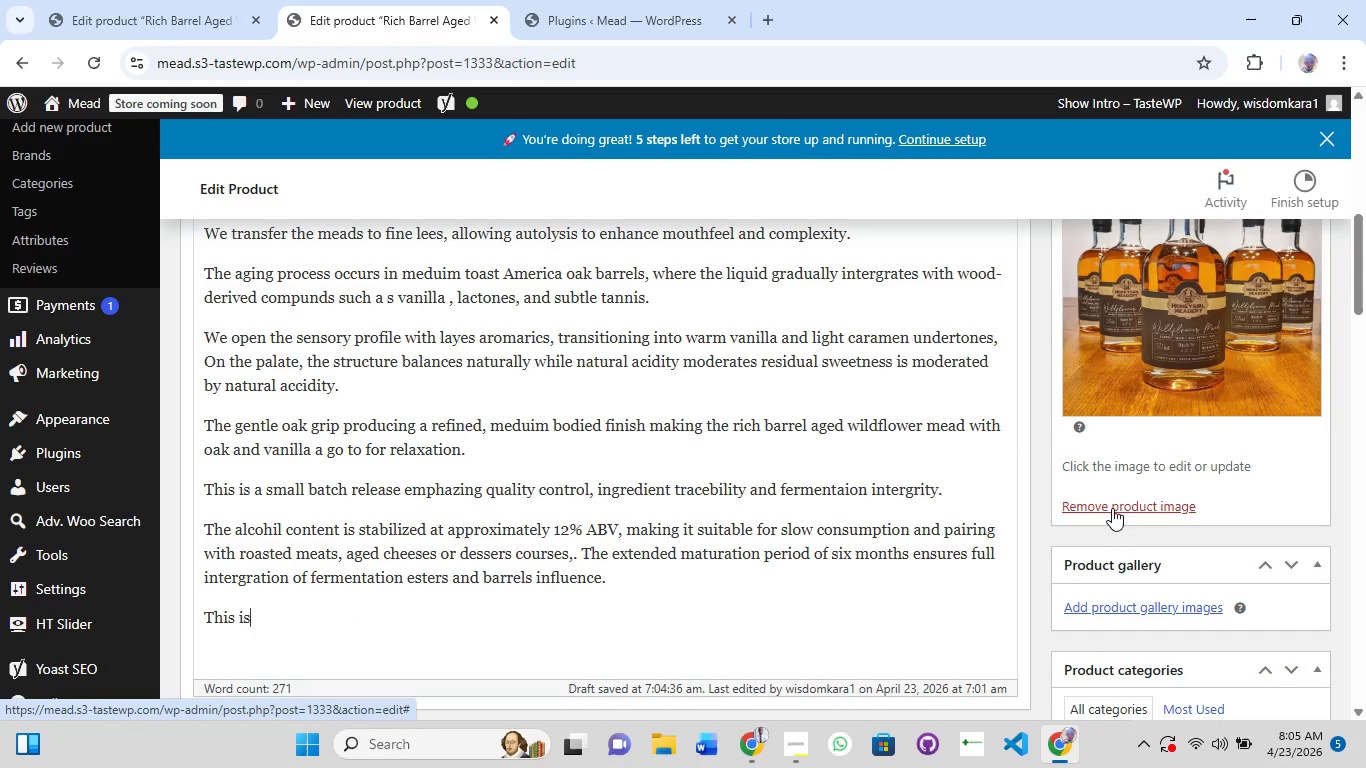 
key(Backspace)
 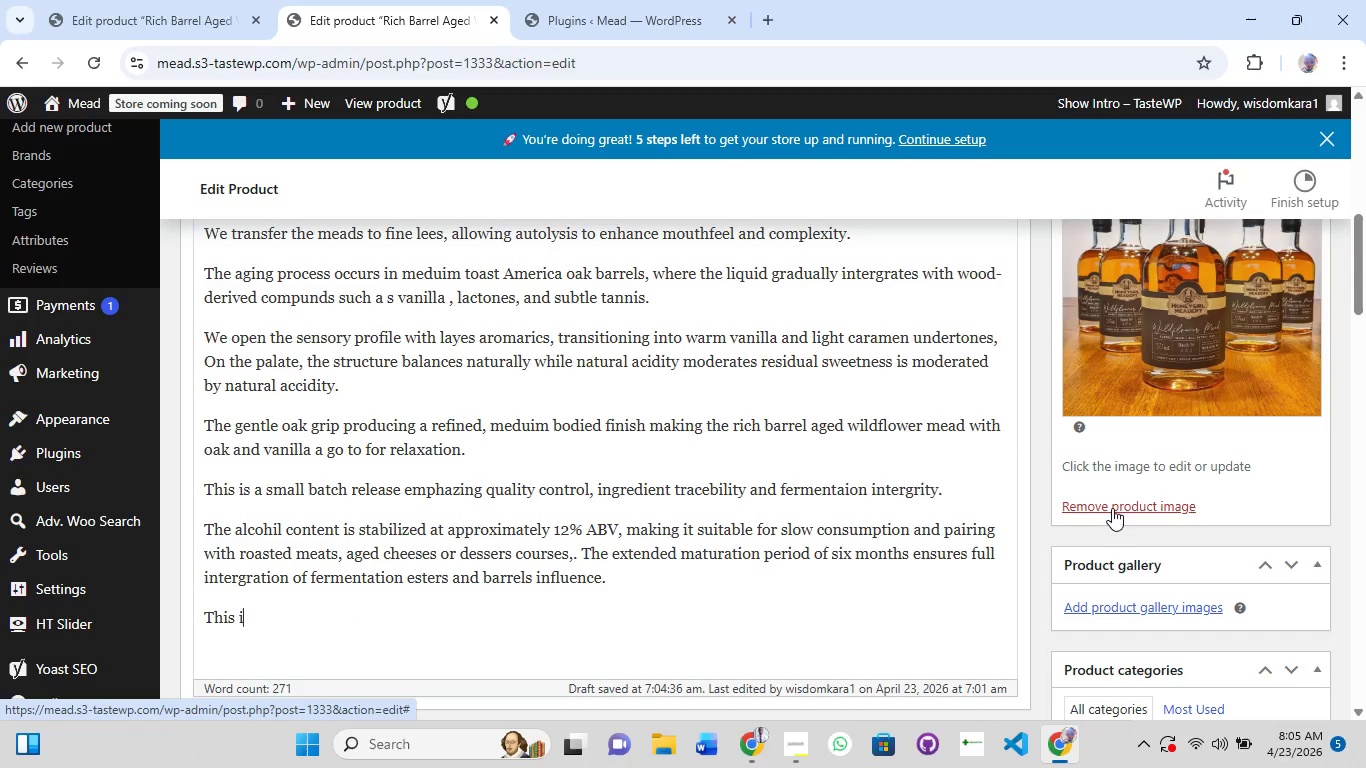 
key(Backspace)
 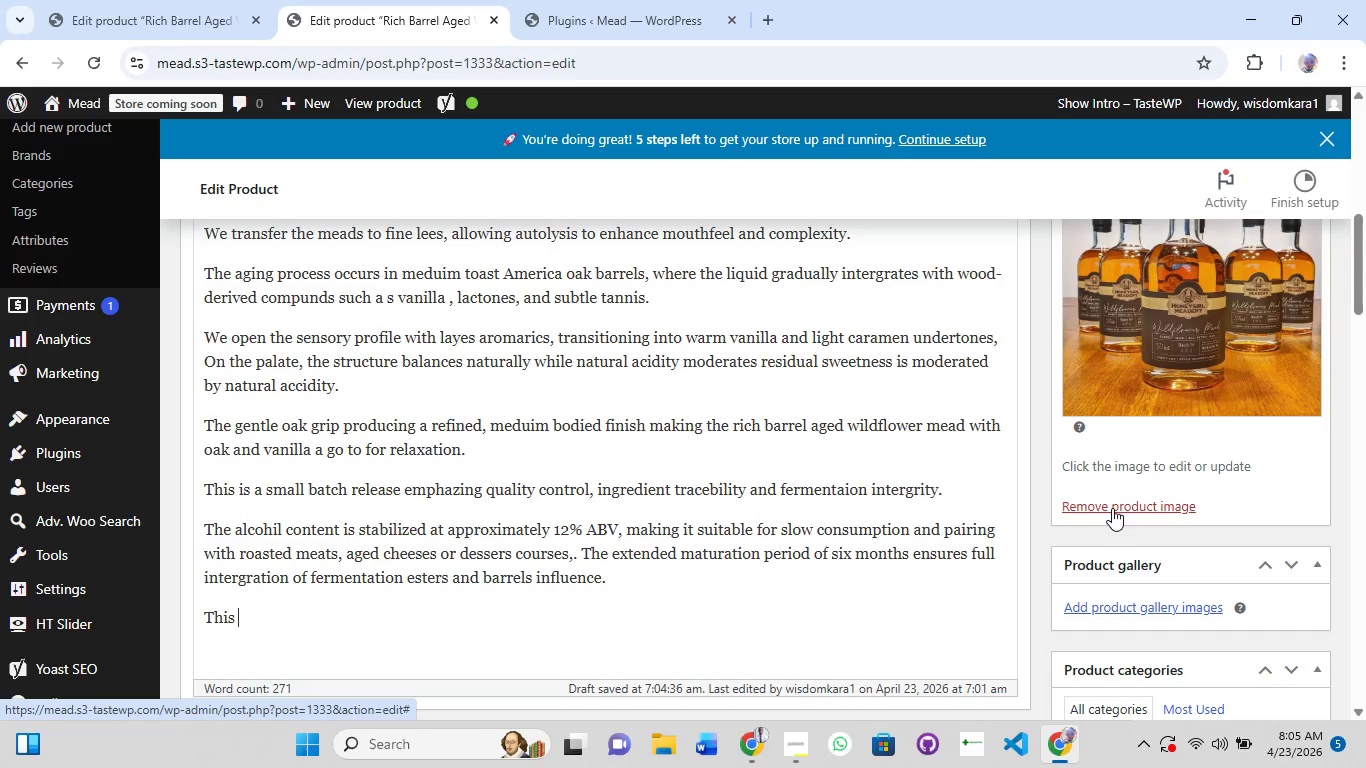 
key(Backspace)
 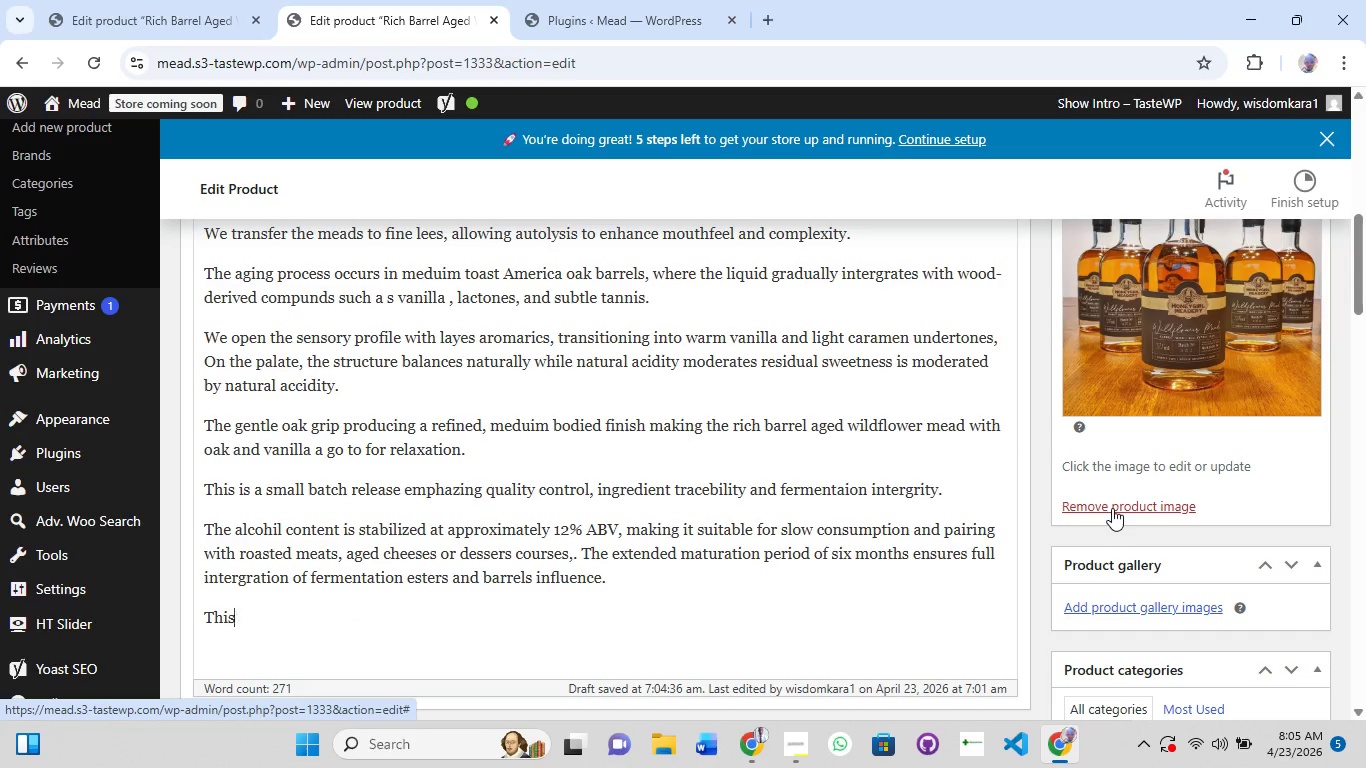 
key(Backspace)
 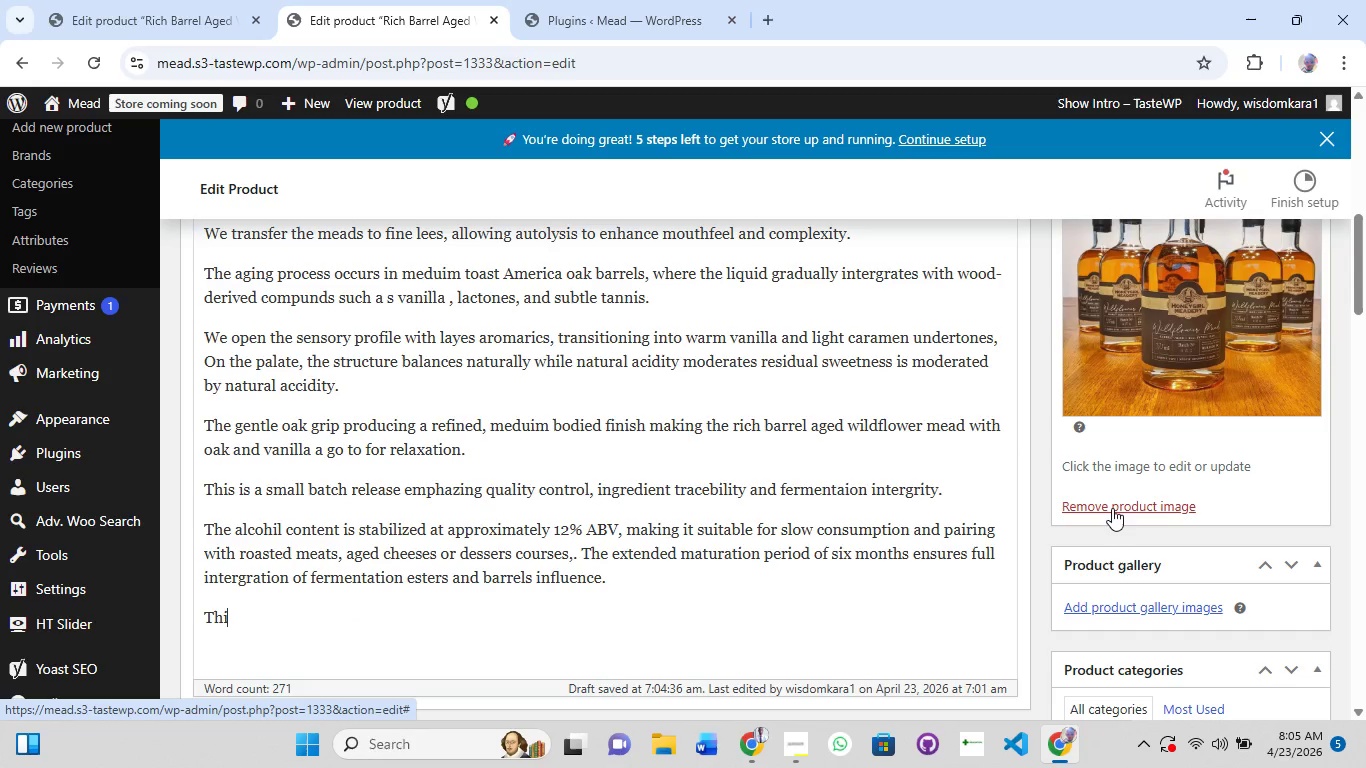 
key(Backspace)
 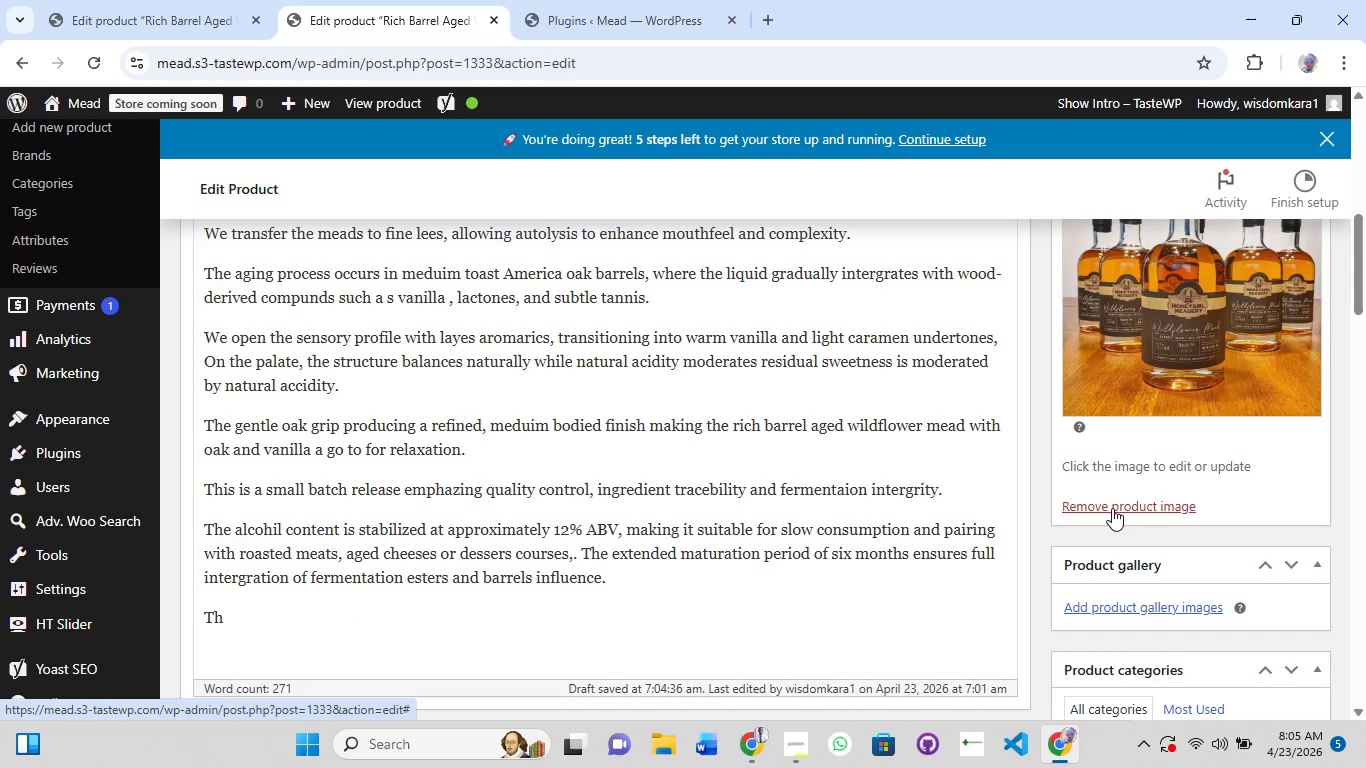 
key(Backspace)
 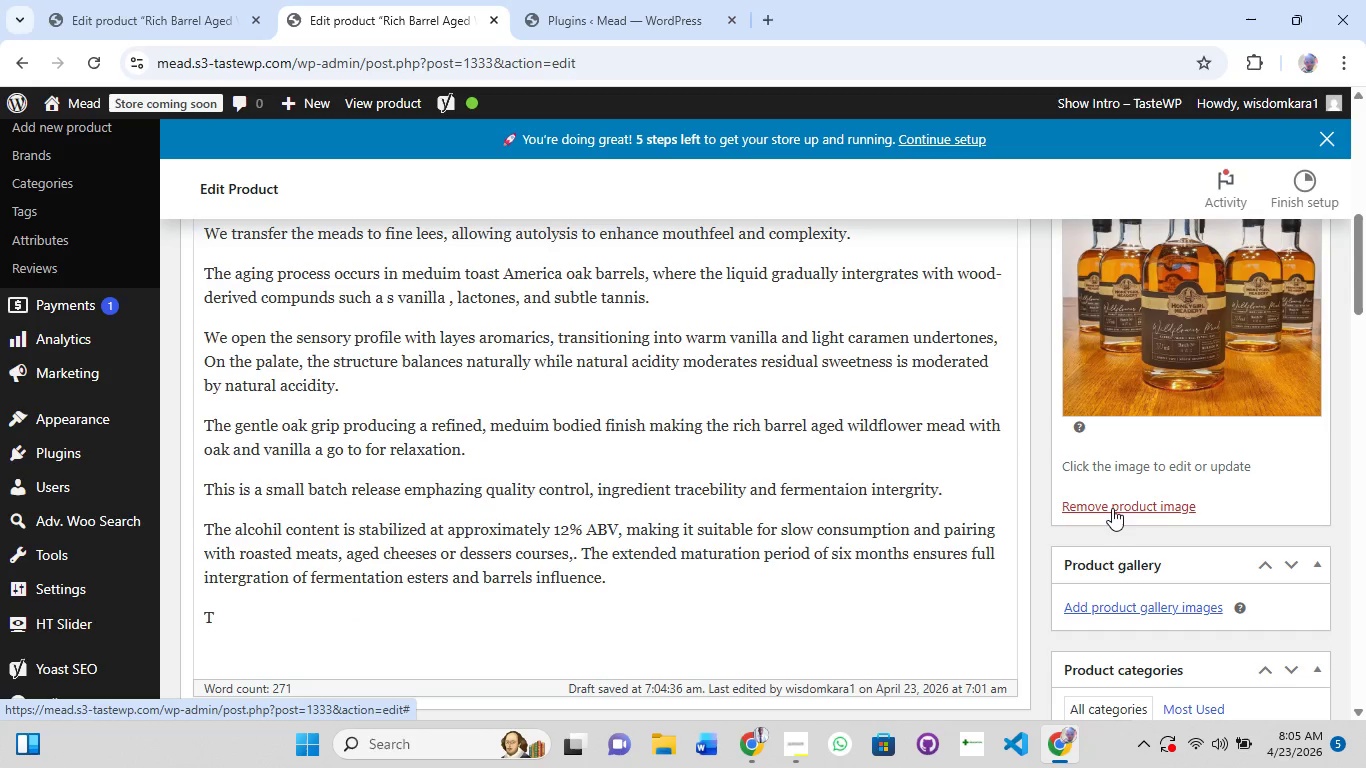 
key(Backspace)
 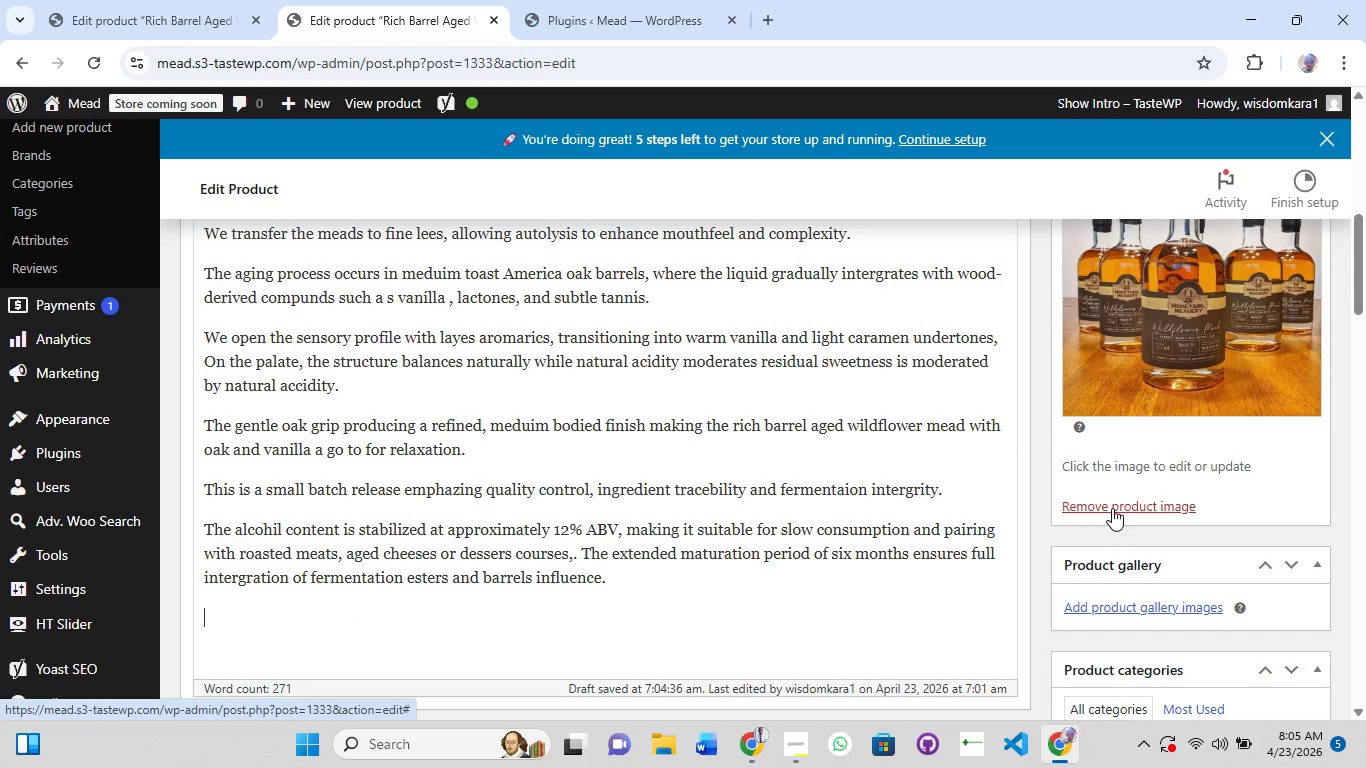 
key(Backspace)
 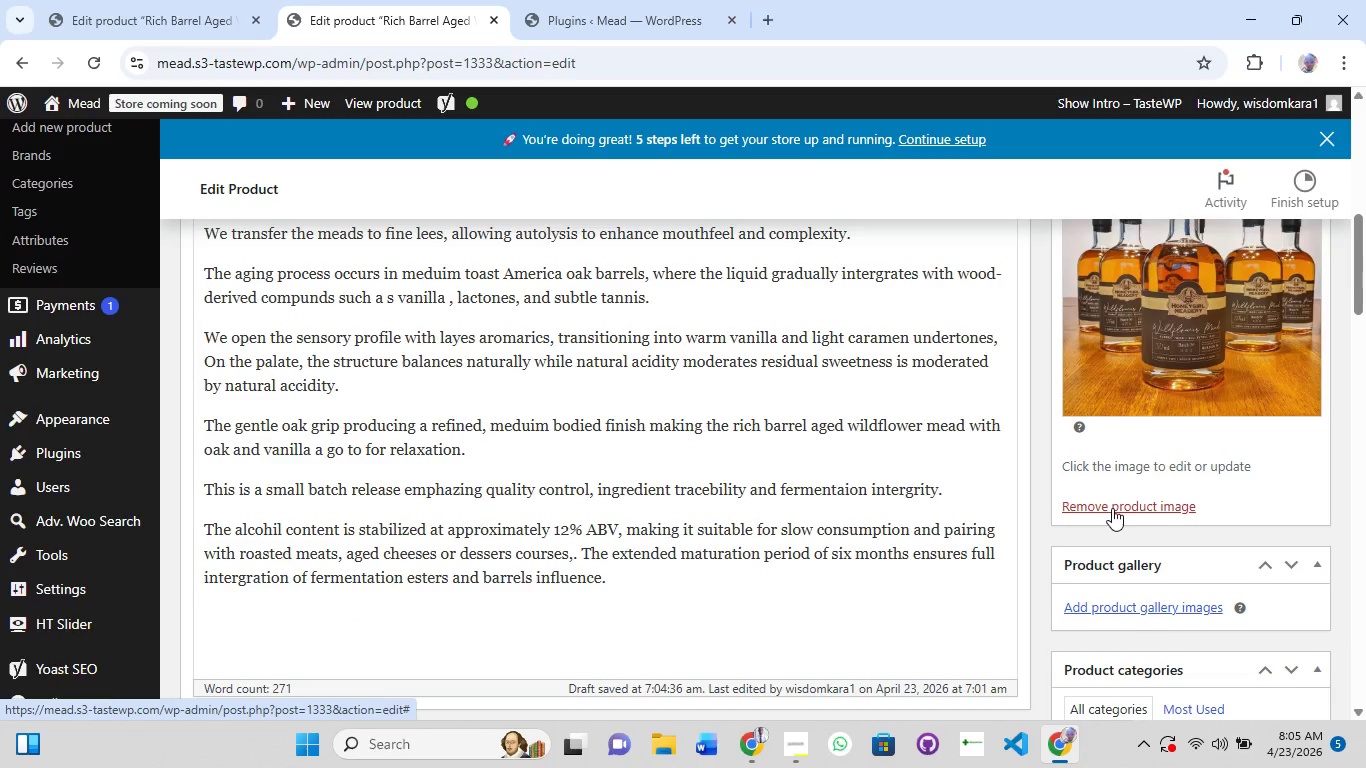 
scroll: coordinate [1112, 508], scroll_direction: down, amount: 4.0
 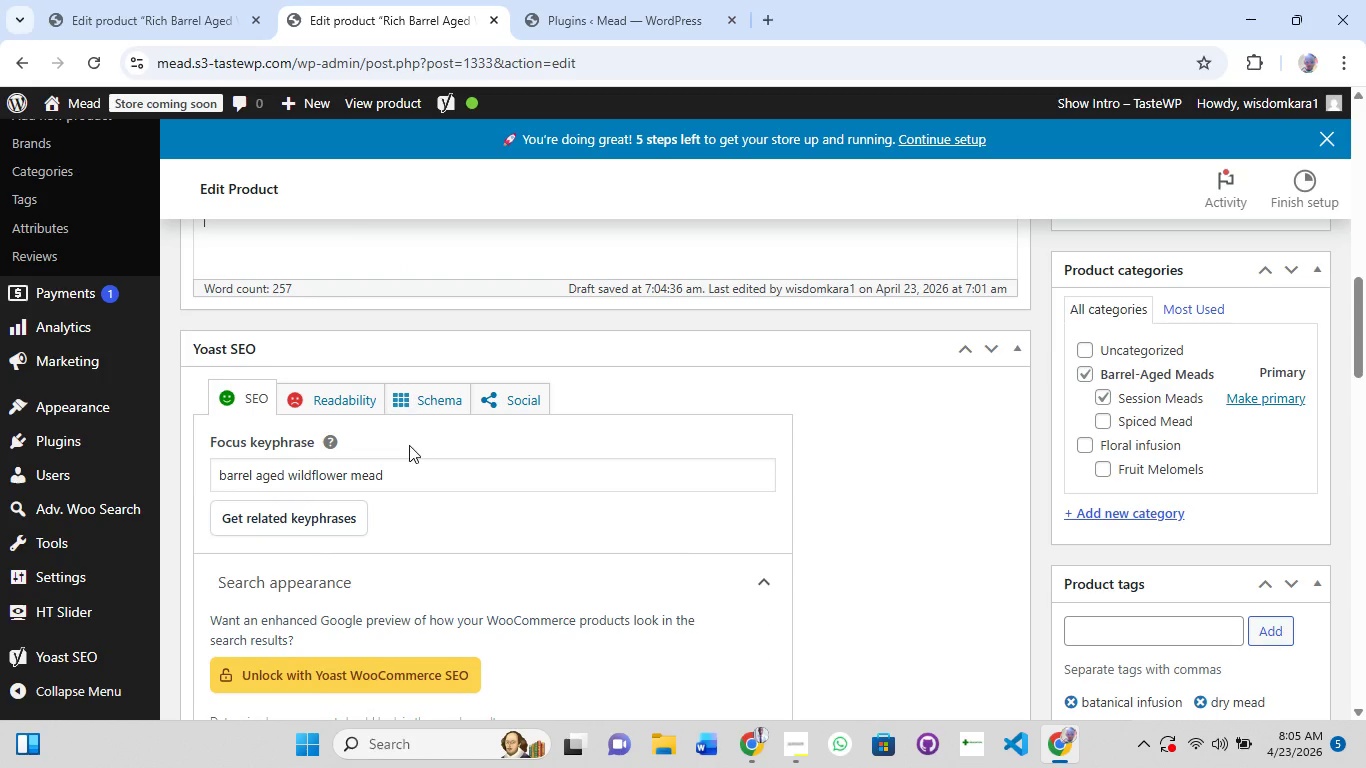 
left_click([363, 385])
 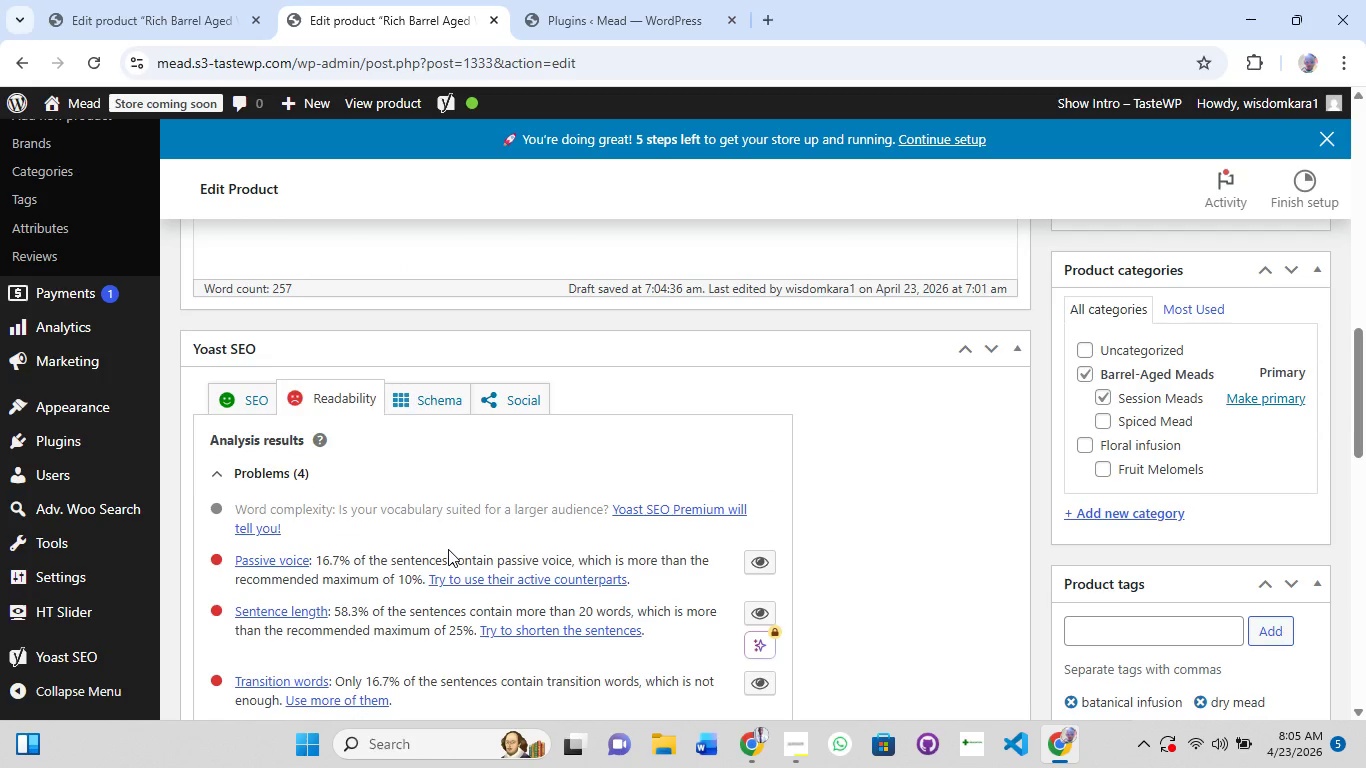 
scroll: coordinate [448, 549], scroll_direction: down, amount: 1.0
 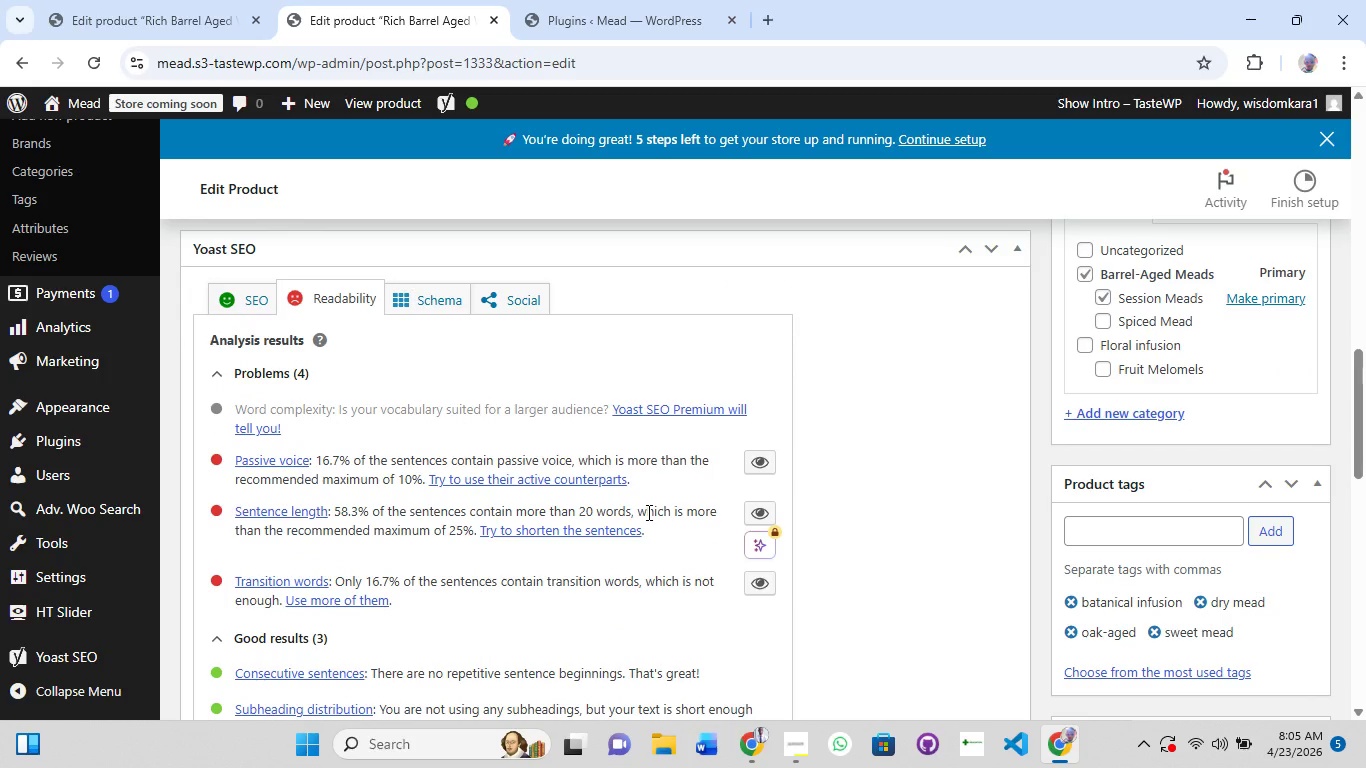 
wait(29.06)
 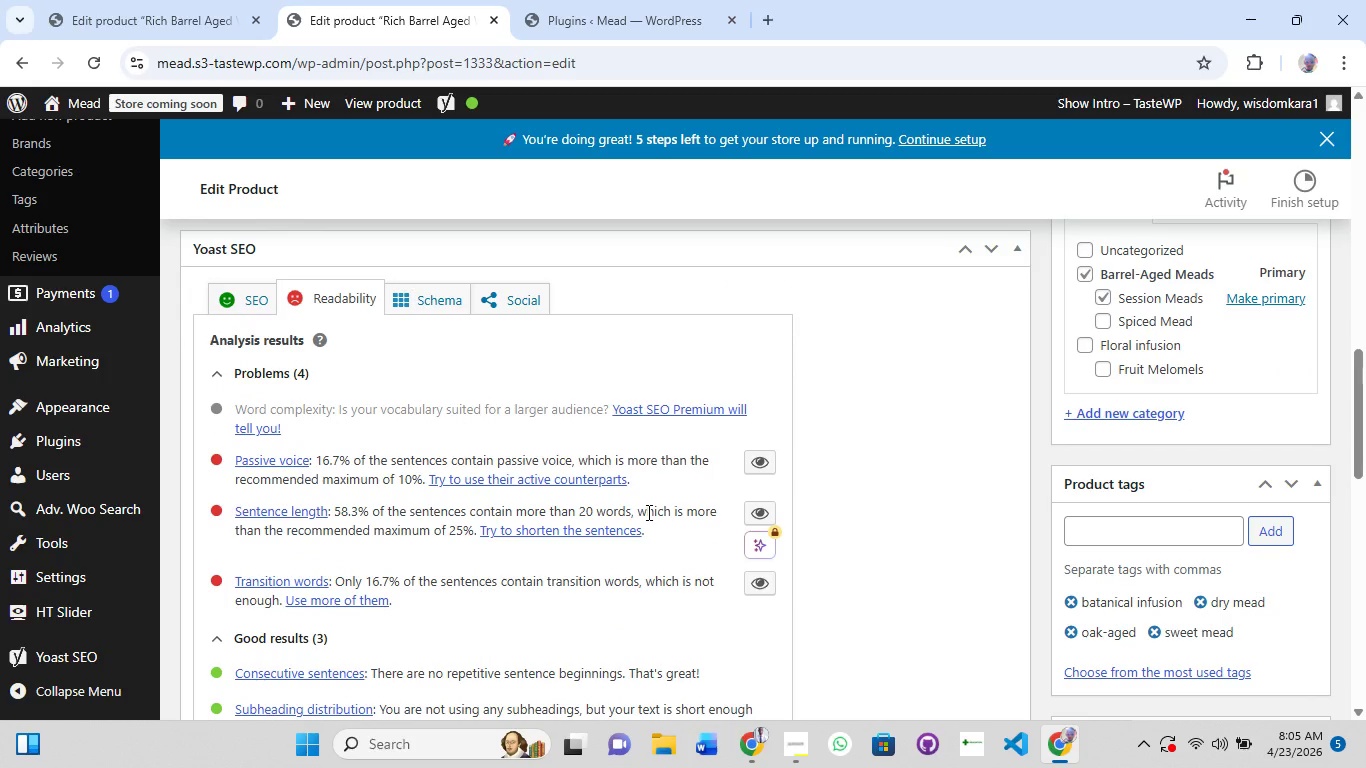 
scroll: coordinate [811, 465], scroll_direction: up, amount: 2.0
 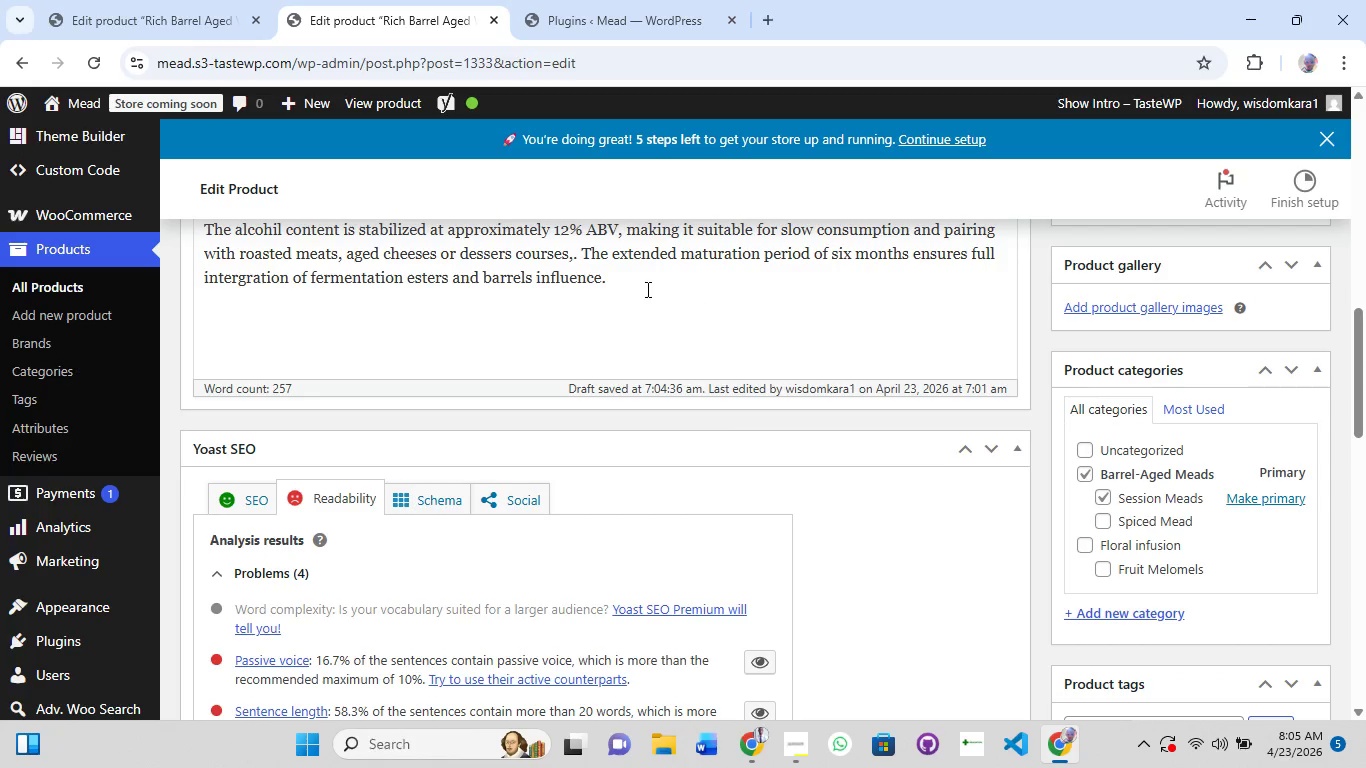 
left_click([639, 289])
 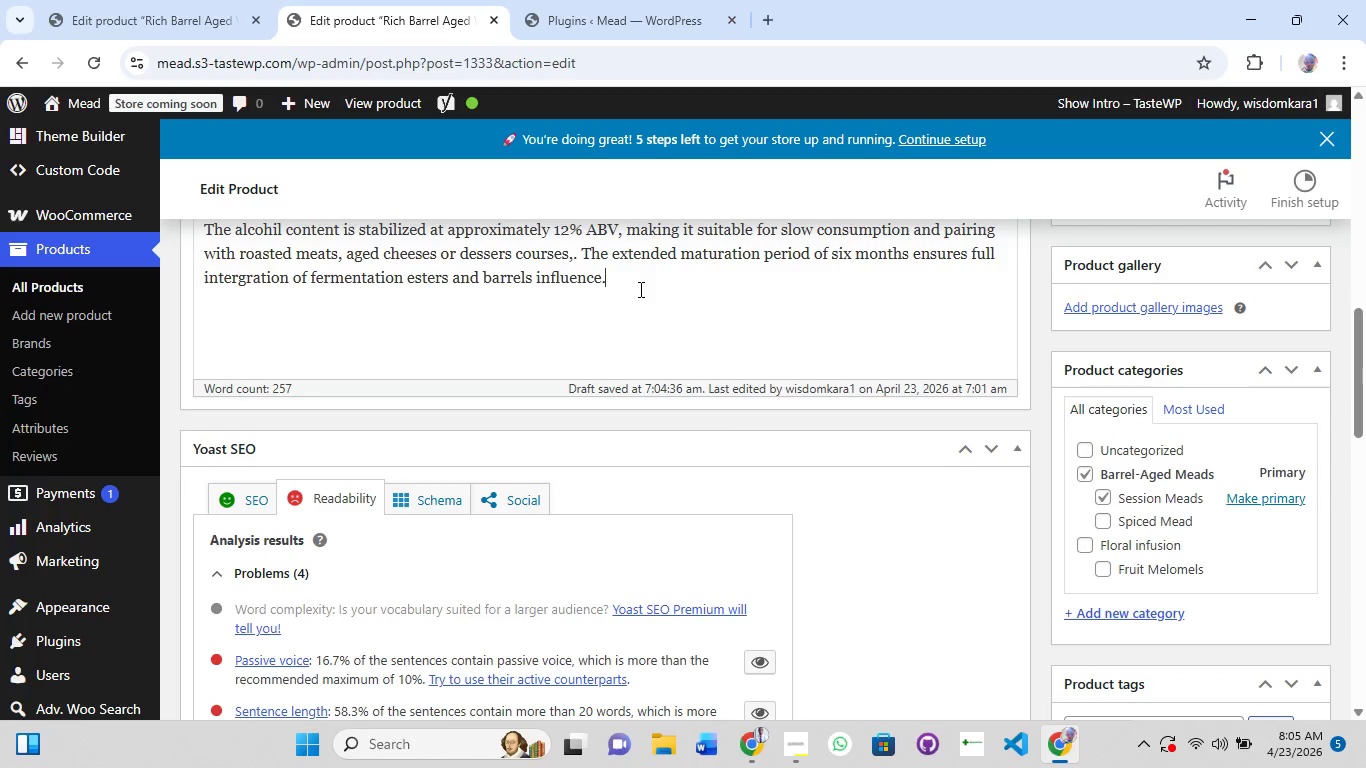 
scroll: coordinate [639, 289], scroll_direction: up, amount: 1.0
 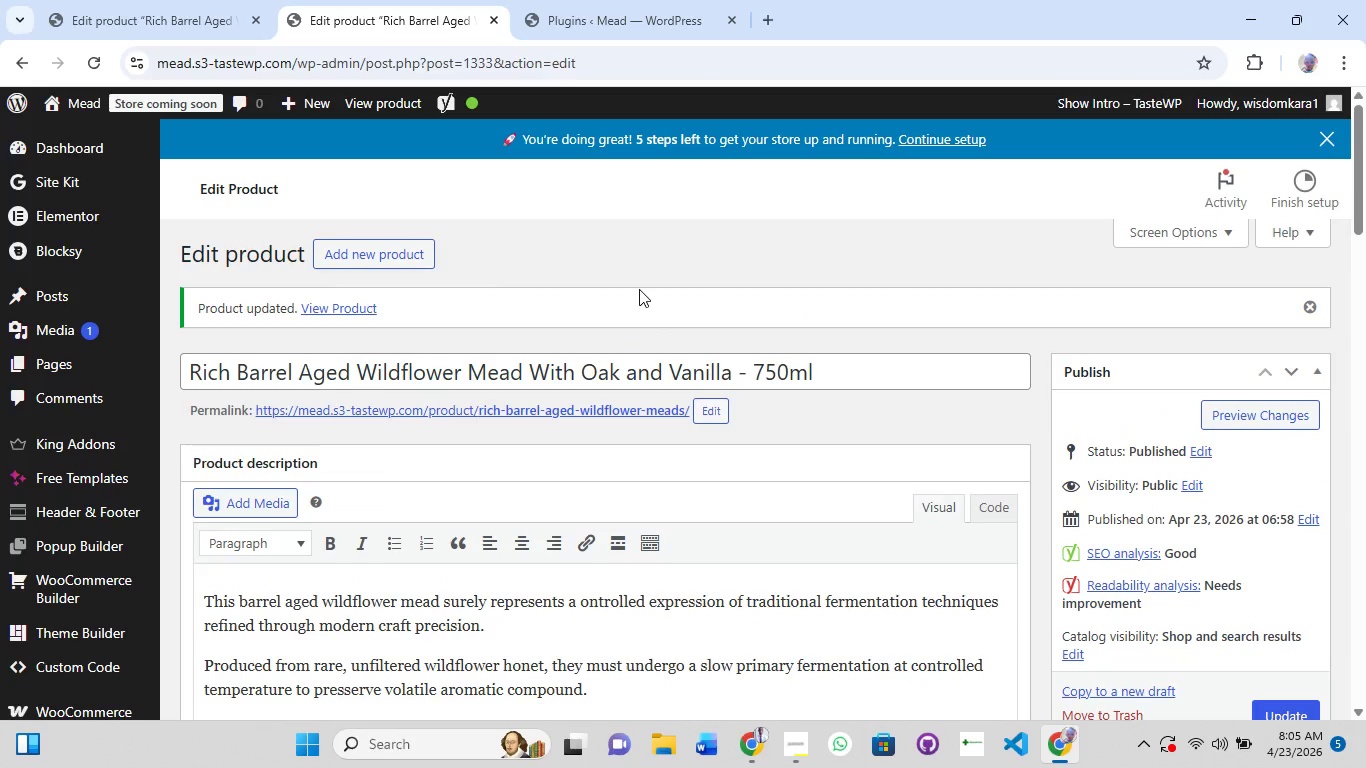 
scroll: coordinate [639, 289], scroll_direction: down, amount: 7.0
 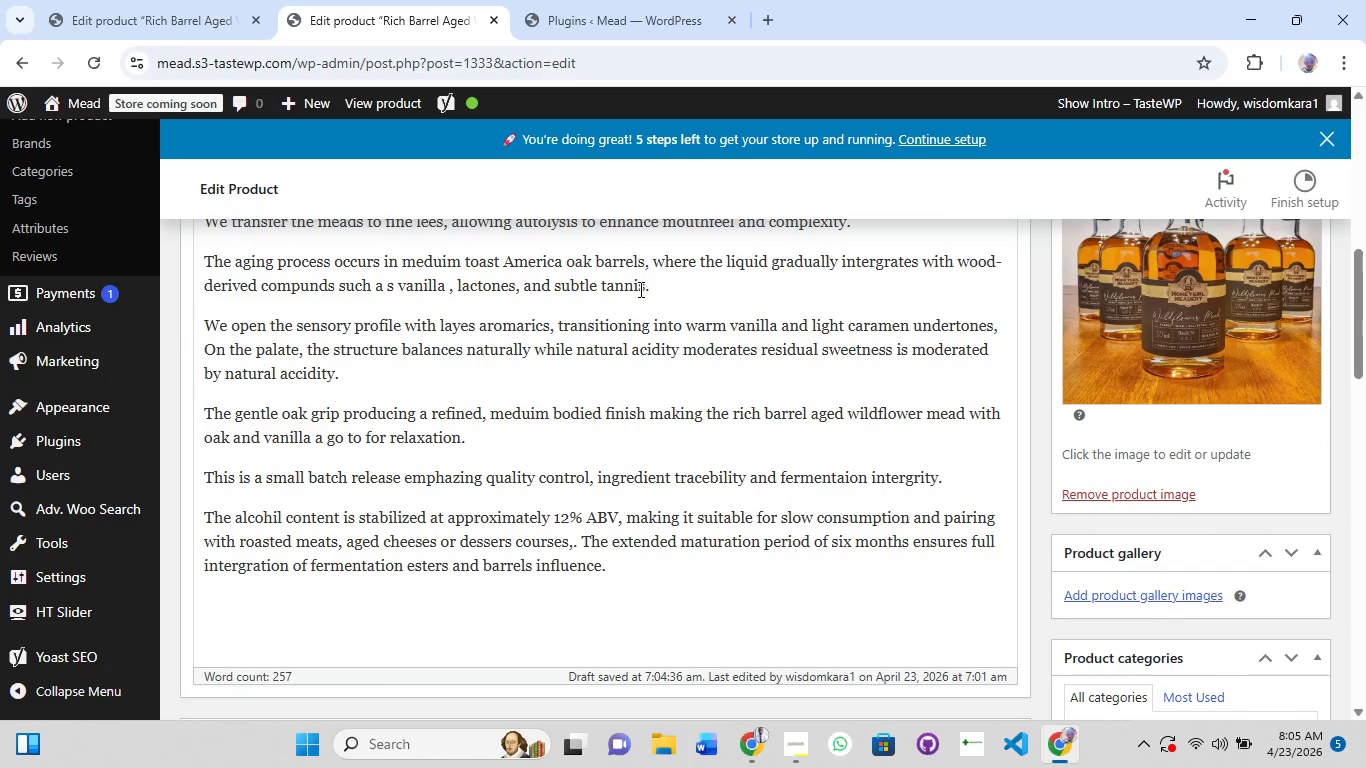 
scroll: coordinate [639, 289], scroll_direction: up, amount: 7.0
 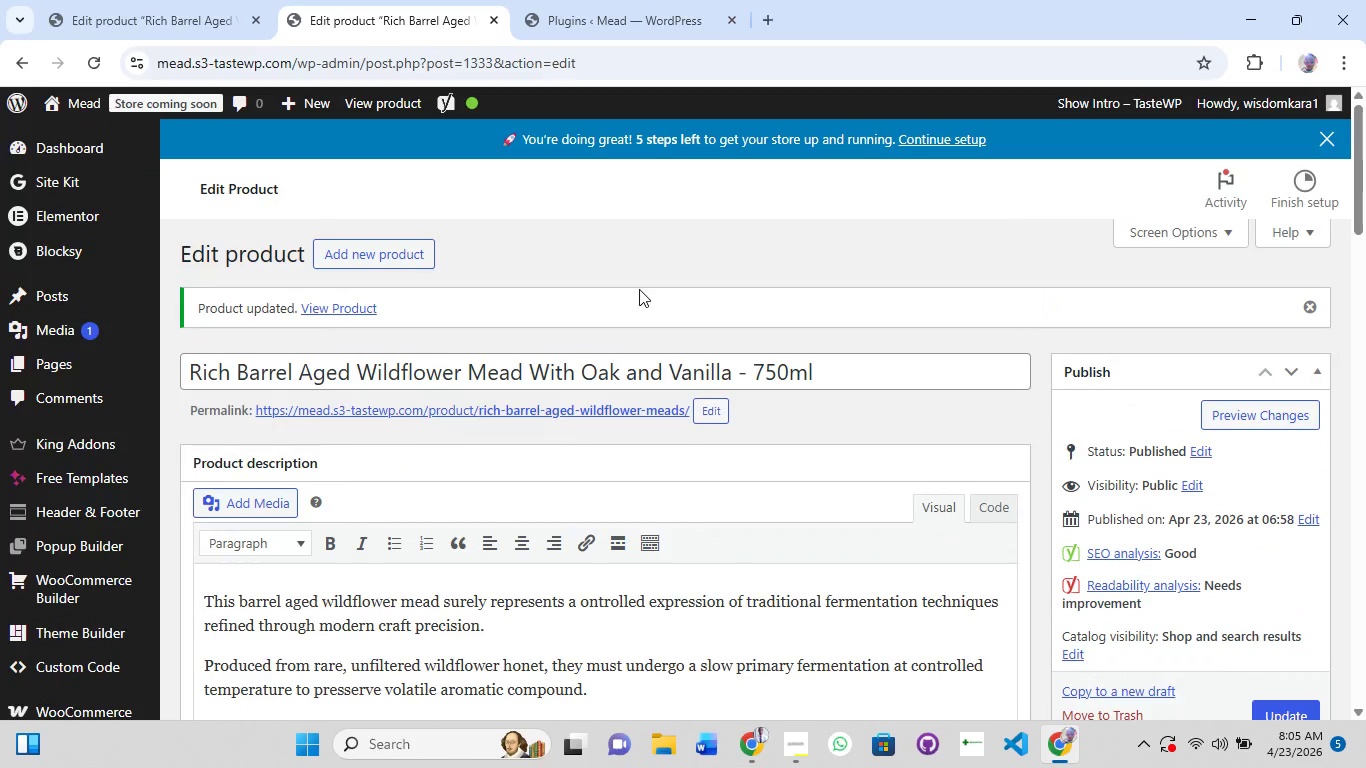 
scroll: coordinate [639, 289], scroll_direction: down, amount: 9.0
 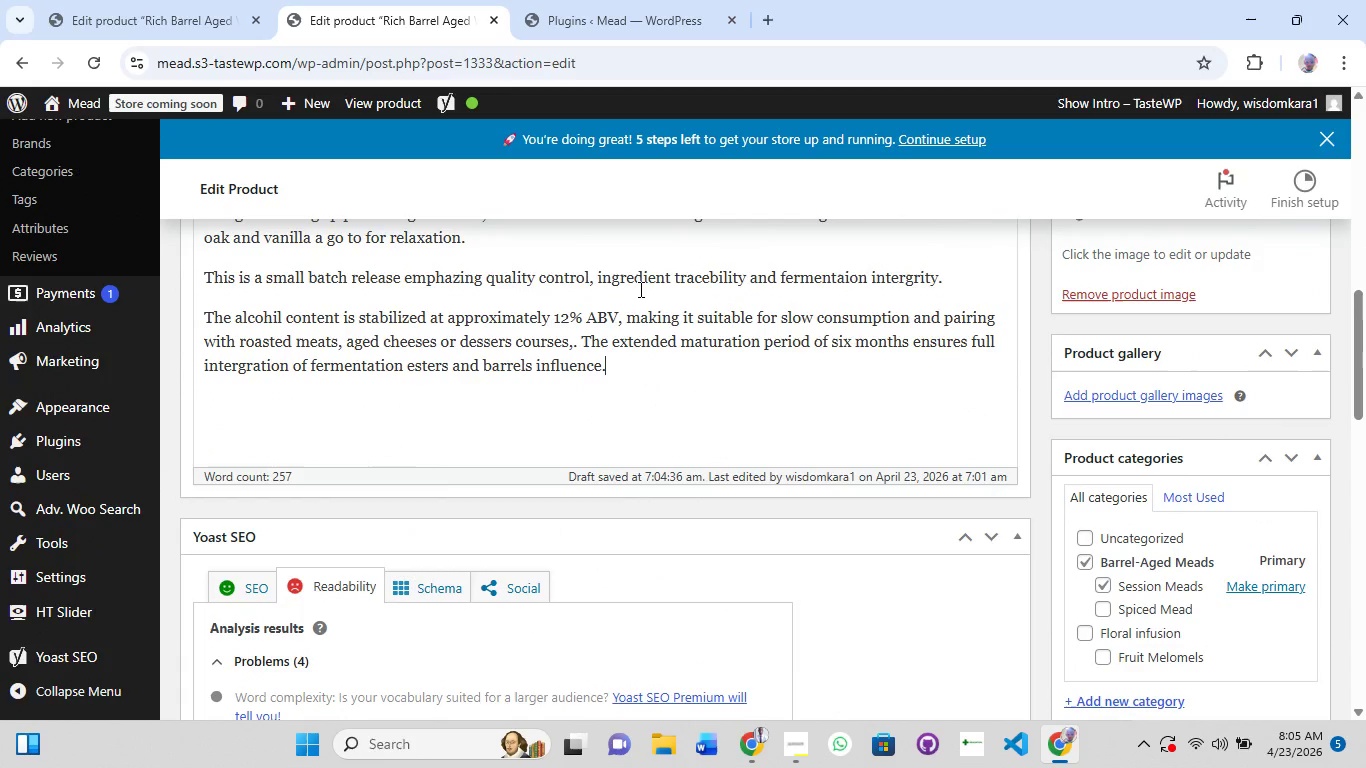 
key(Enter)
 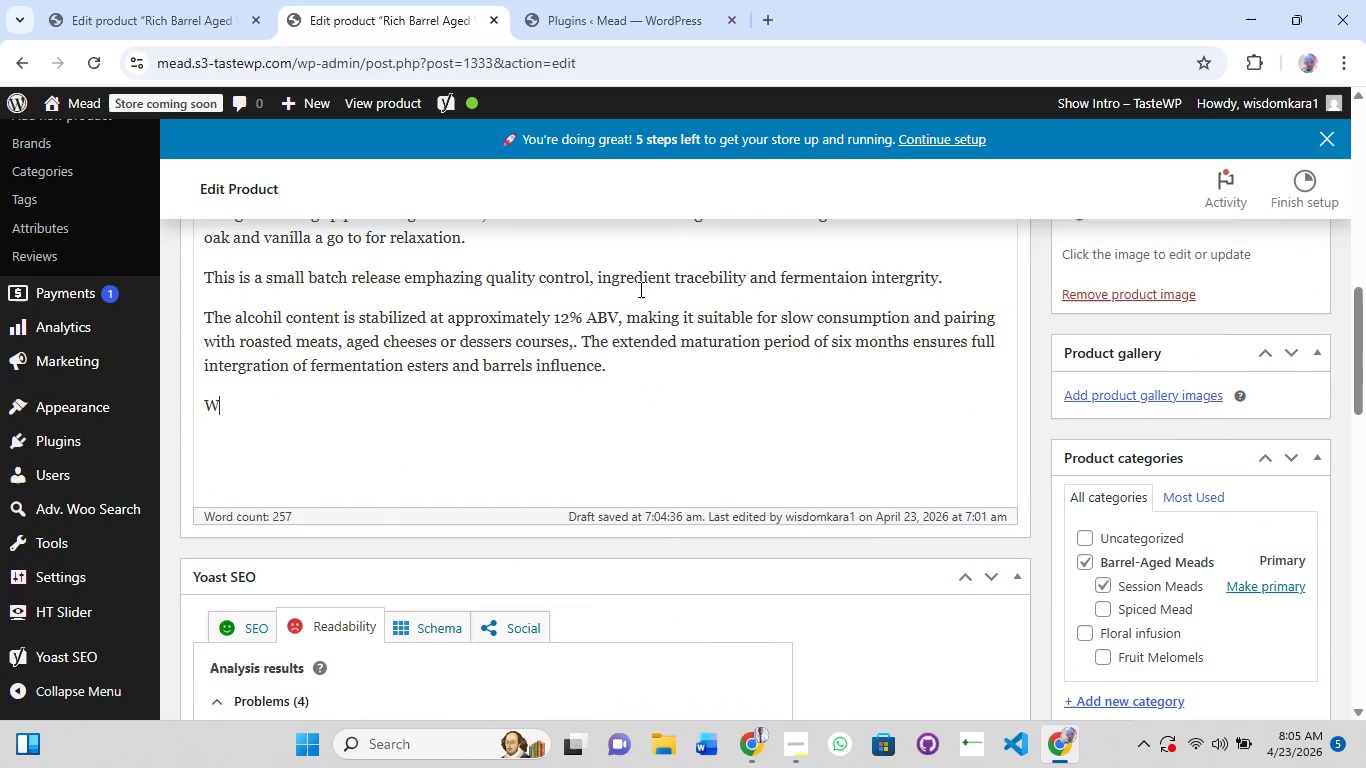 
type(We always del)
 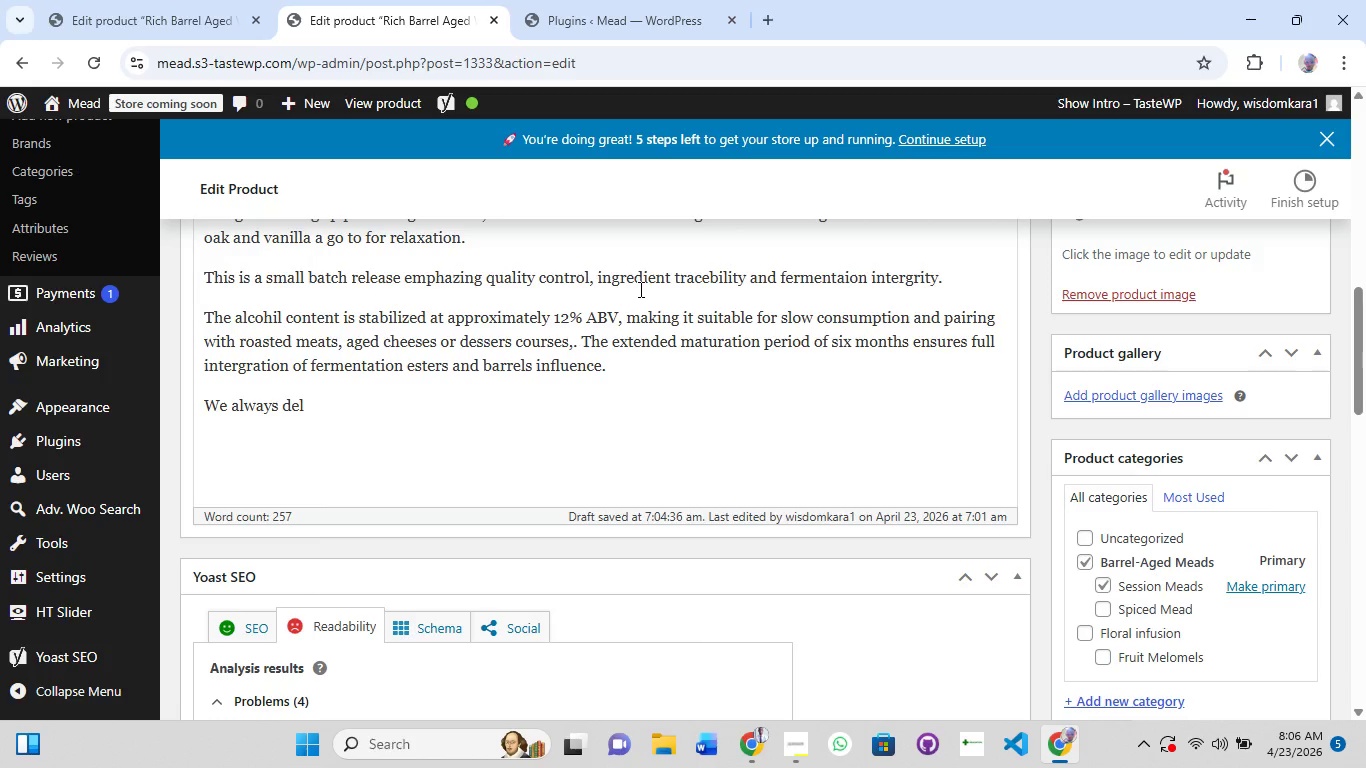 
hold_key(key=Backspace, duration=0.42)
 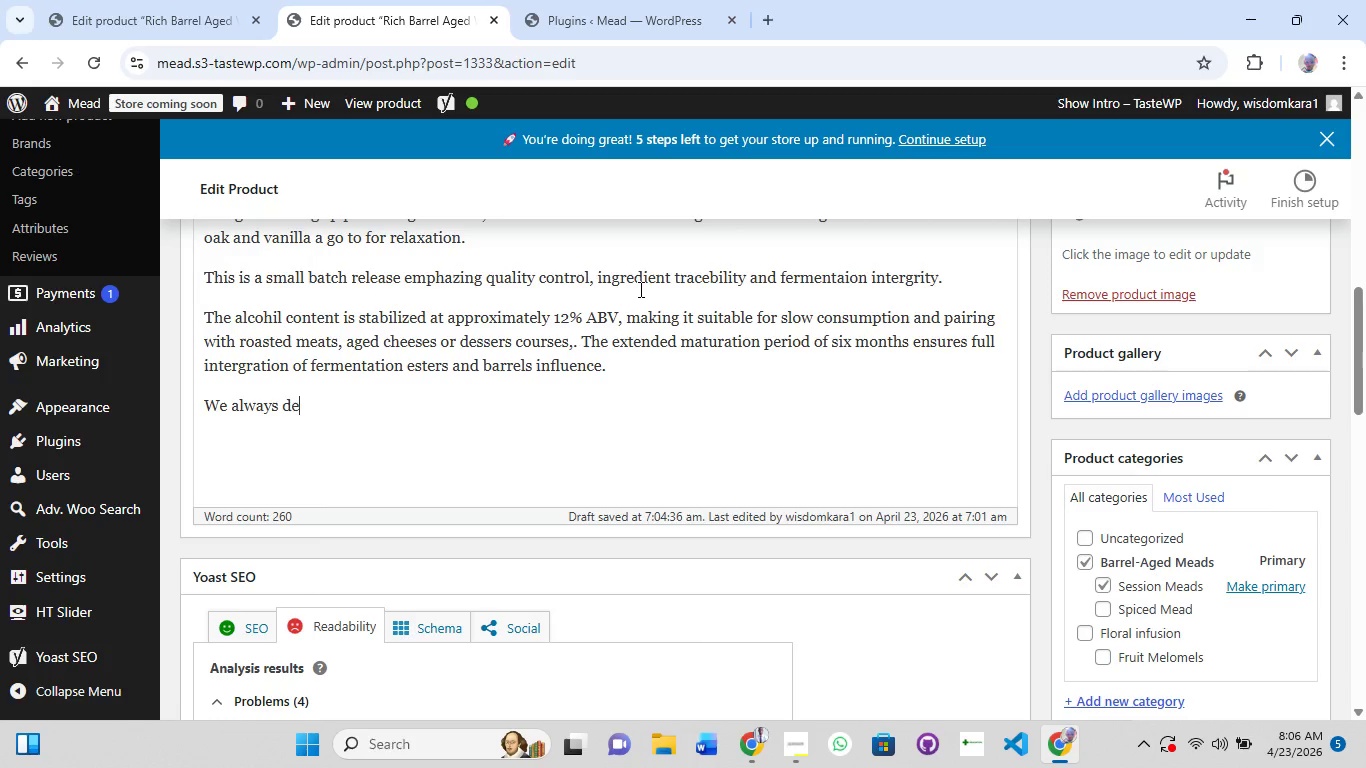 
hold_key(key=Backspace, duration=0.78)
 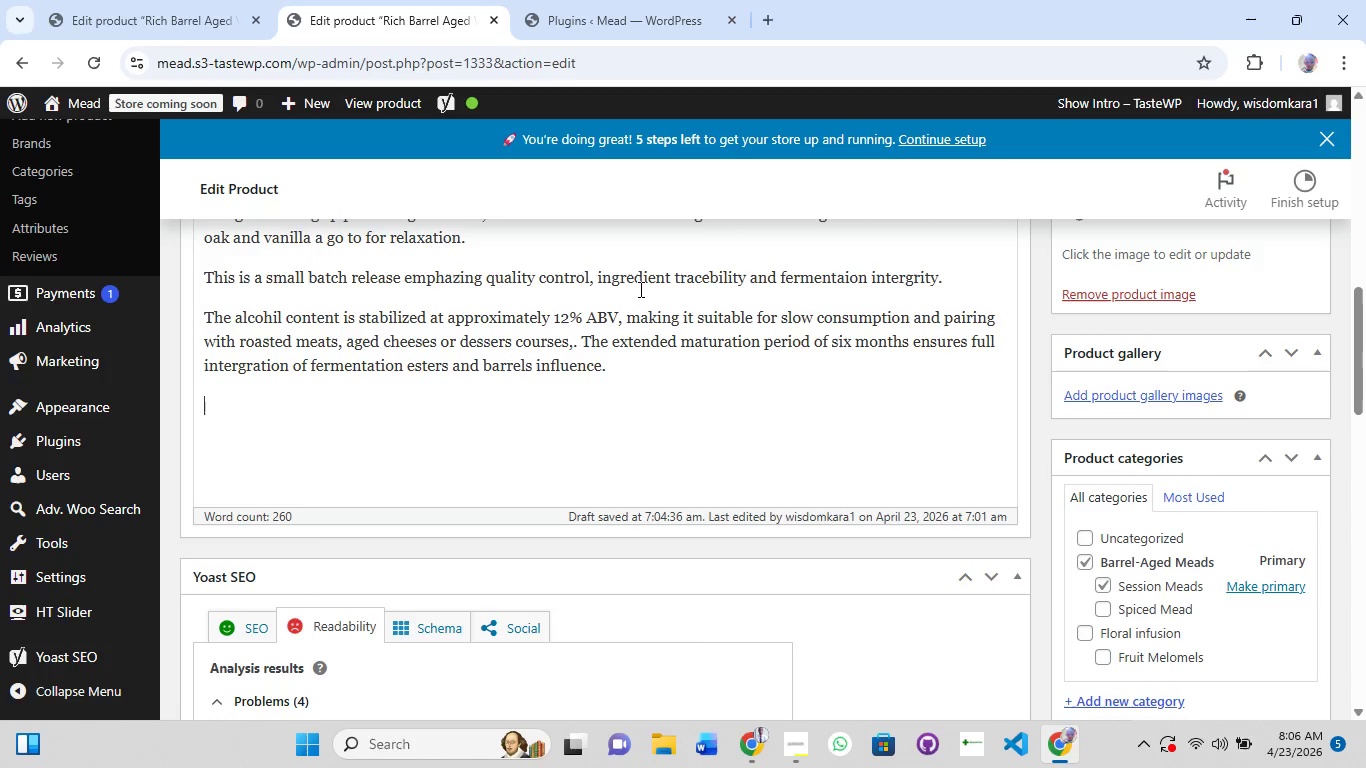 
key(Backspace)
type(you looking for the best mead)
 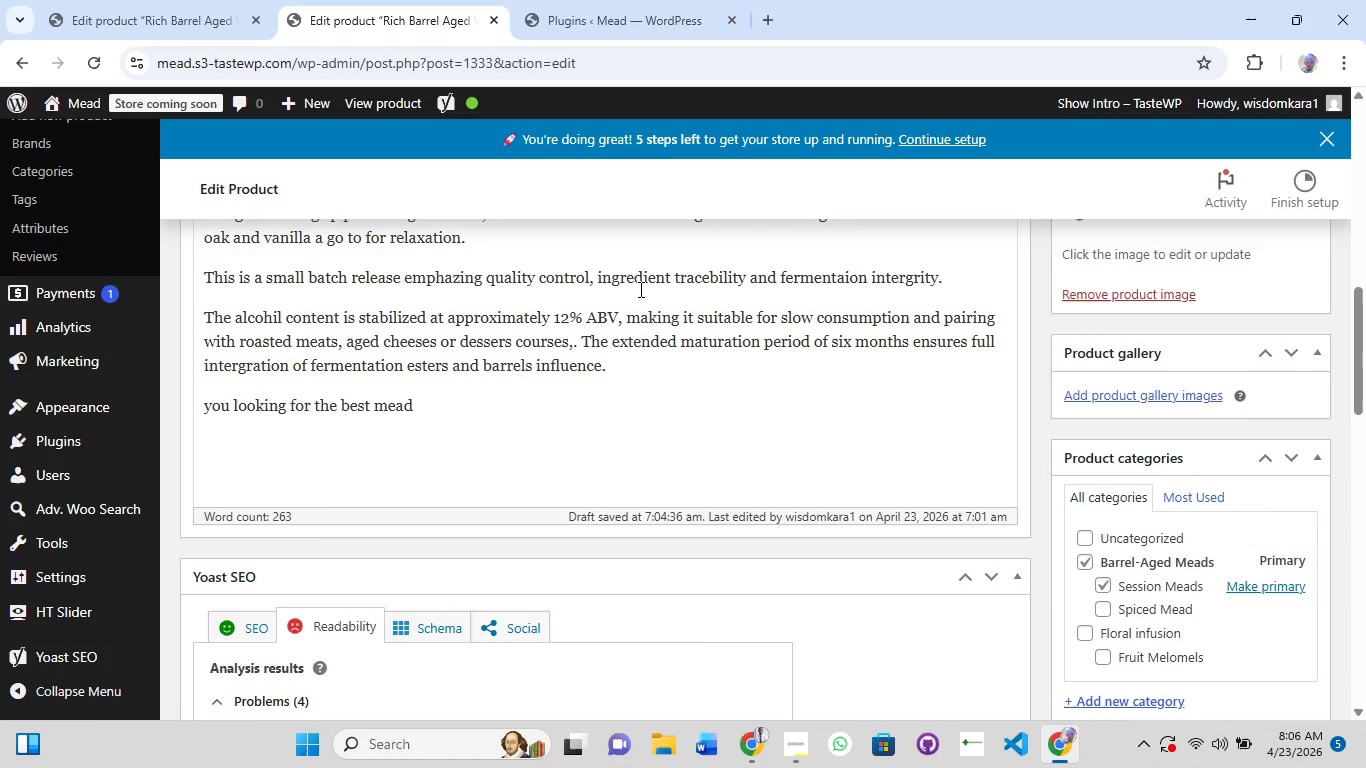 
wait(8.58)
 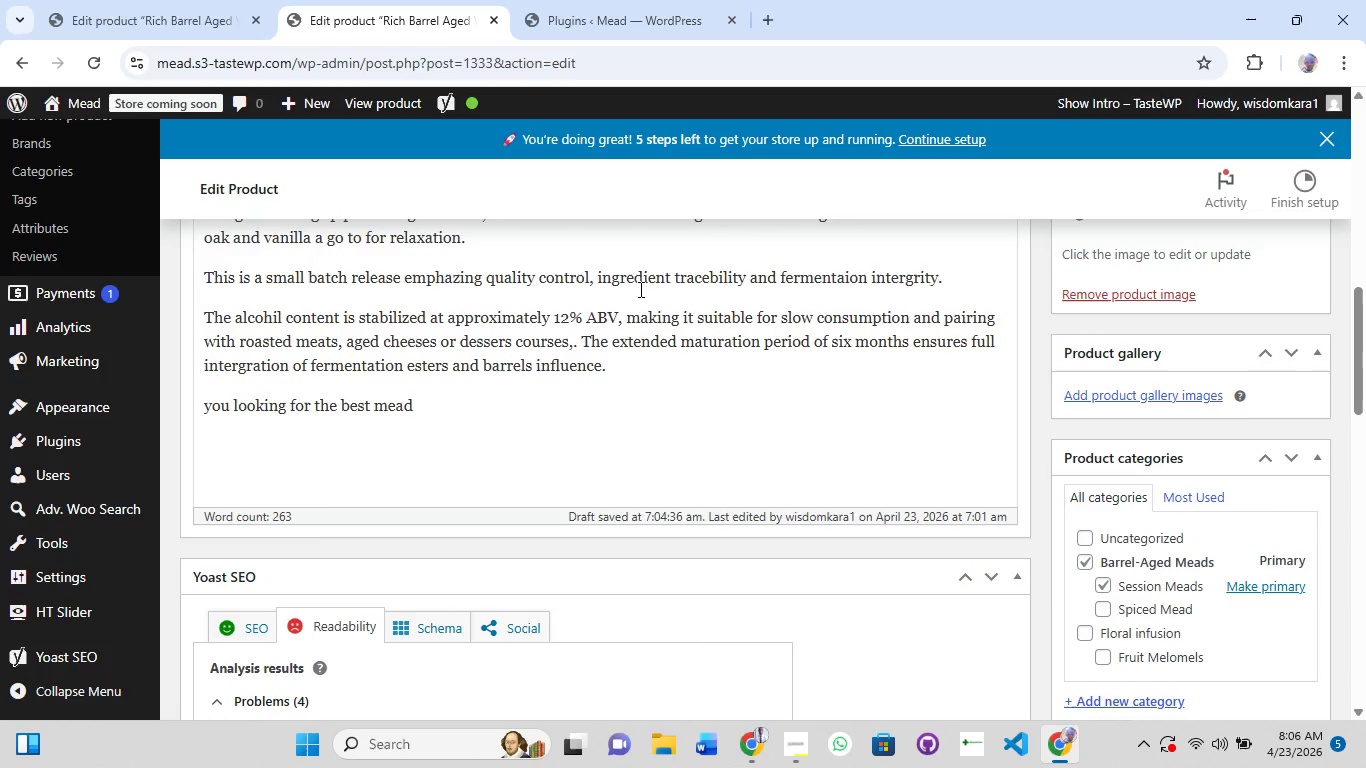 
type( with all intergrity in one bottle, we make you)
key(Backspace)
key(Backspace)
 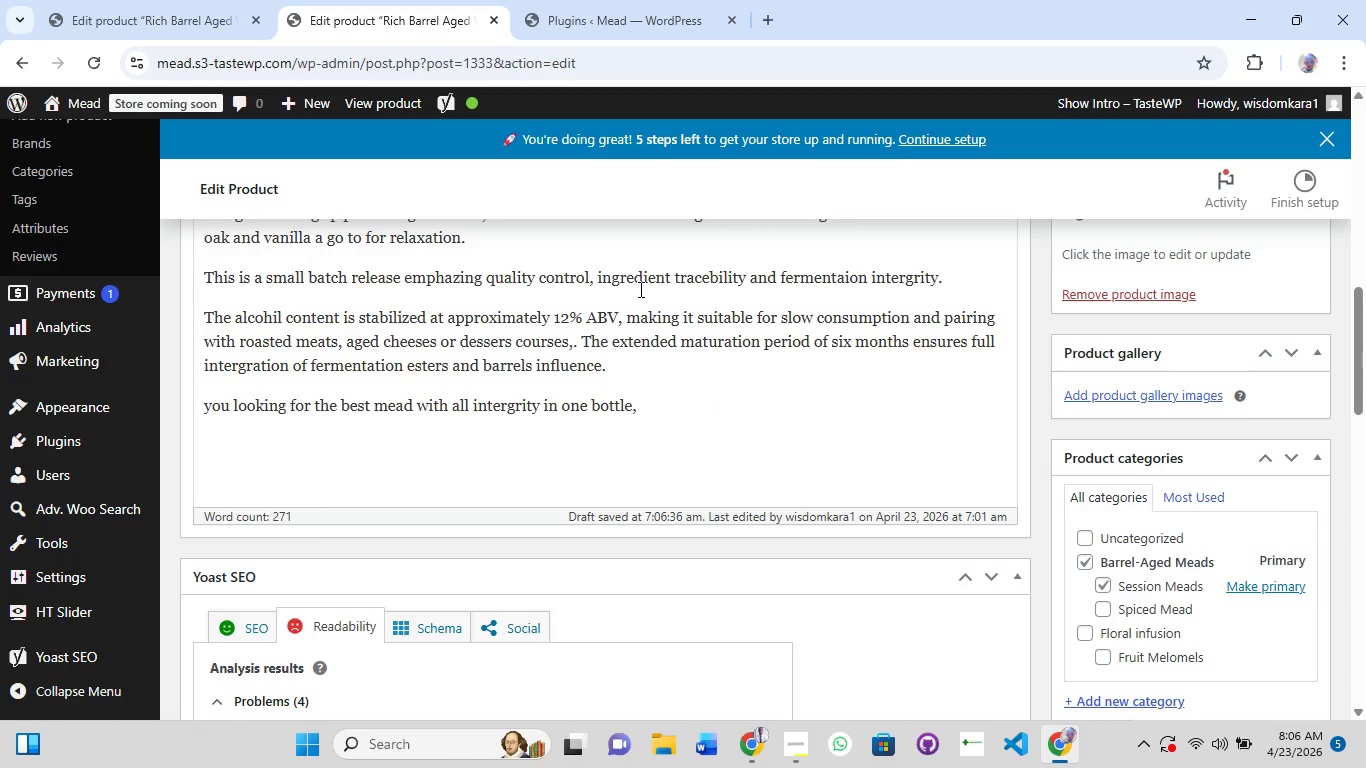 
left_click([284, 318])
 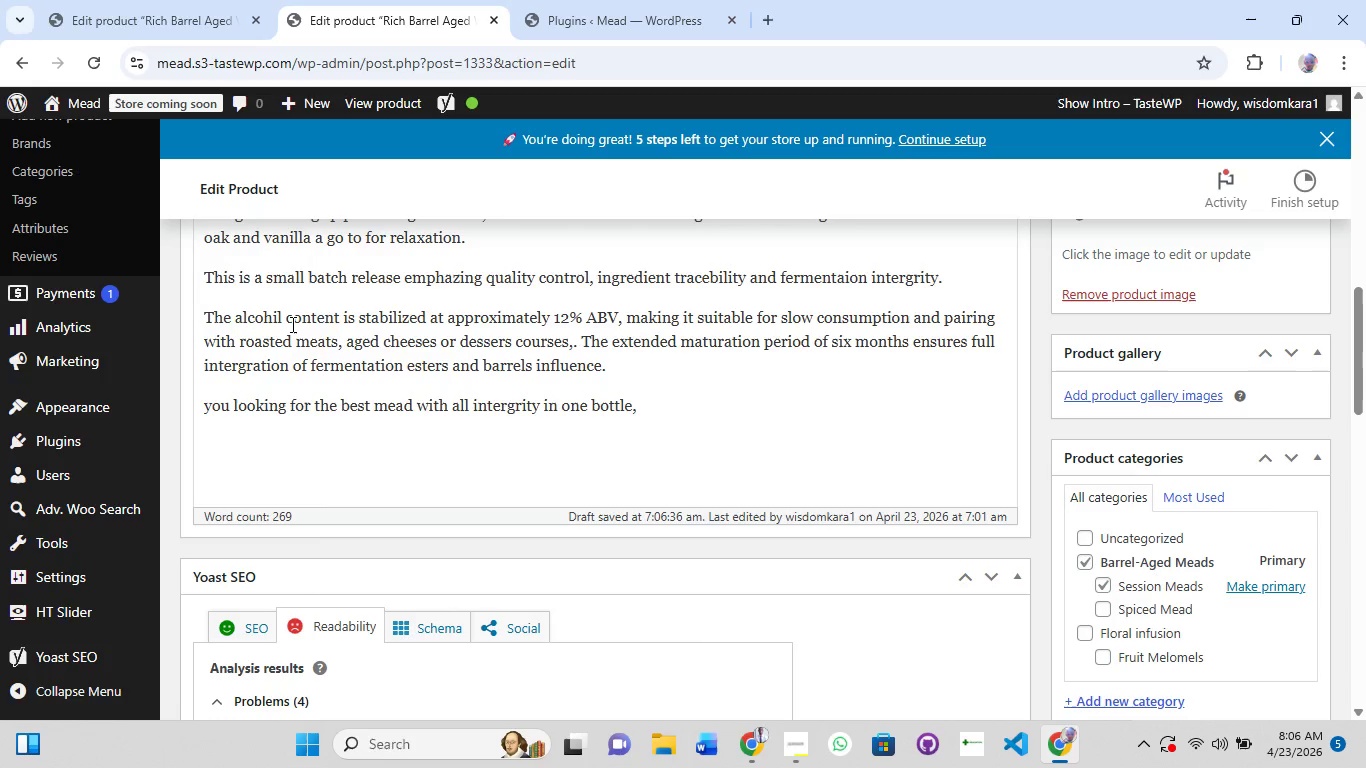 
key(Backspace)
key(Backspace)
key(Backspace)
type(ol )
 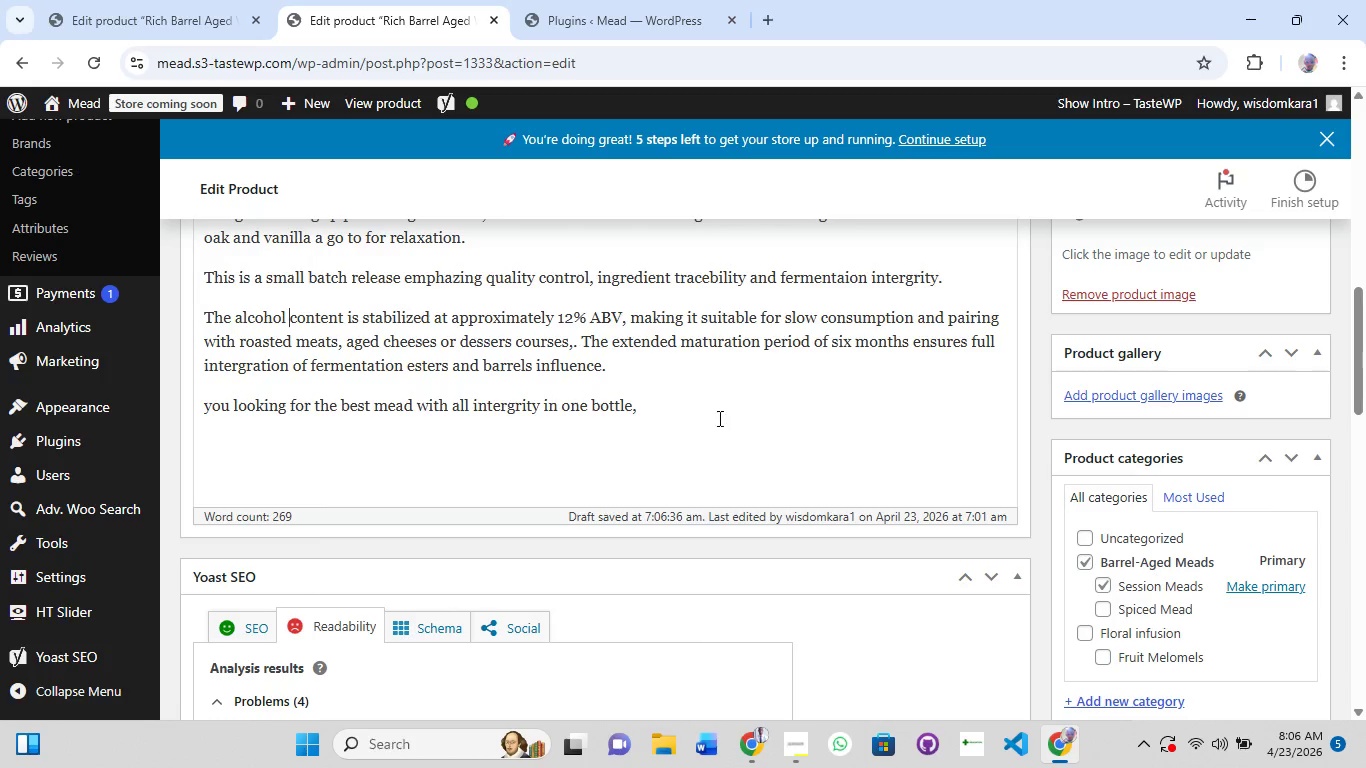 
left_click([664, 425])
 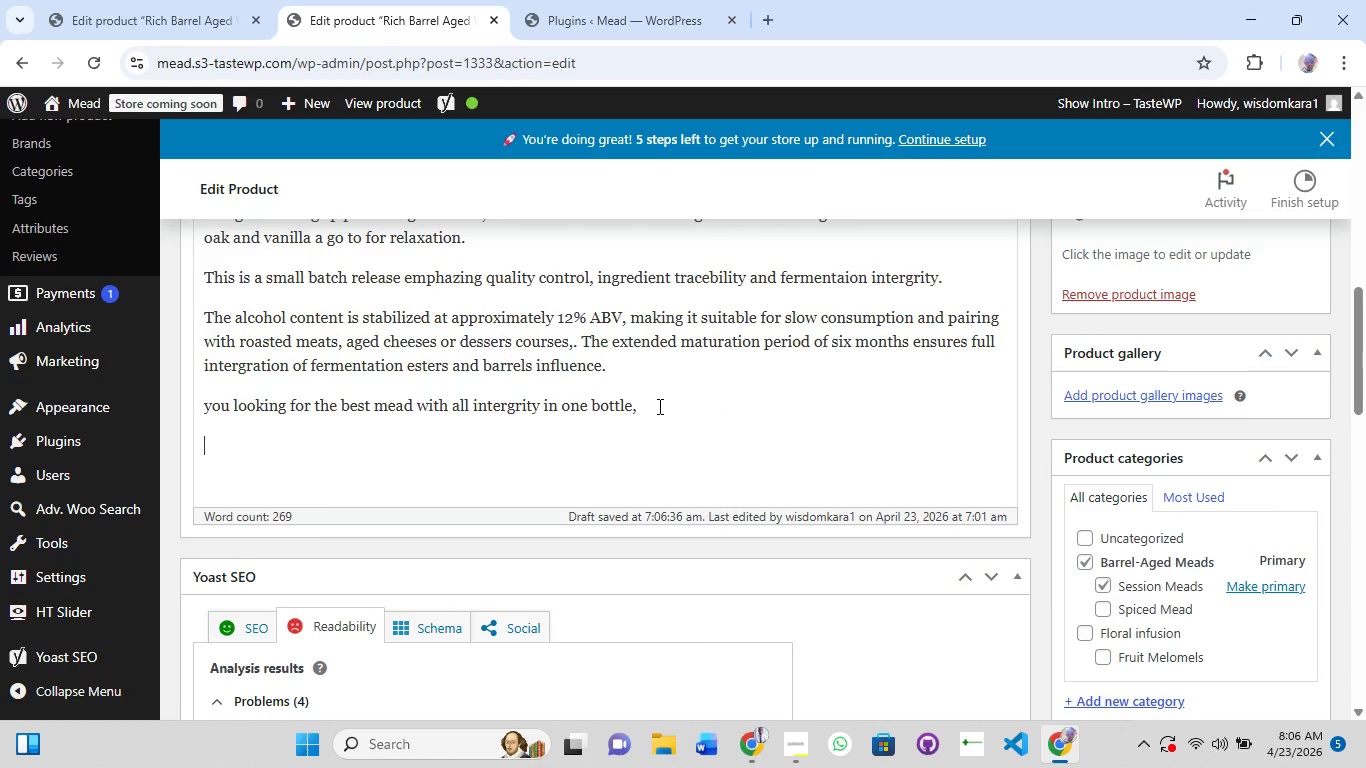 
left_click([658, 406])
 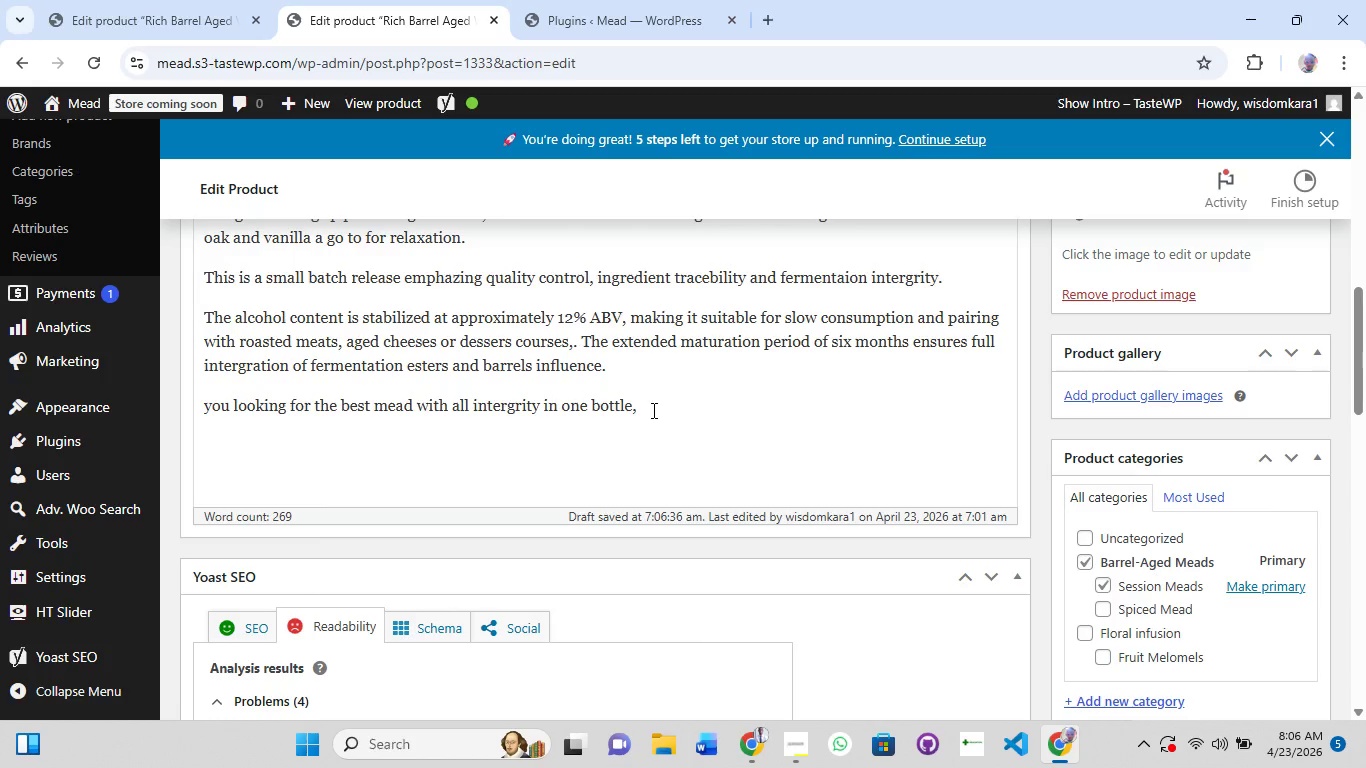 
wait(6.44)
 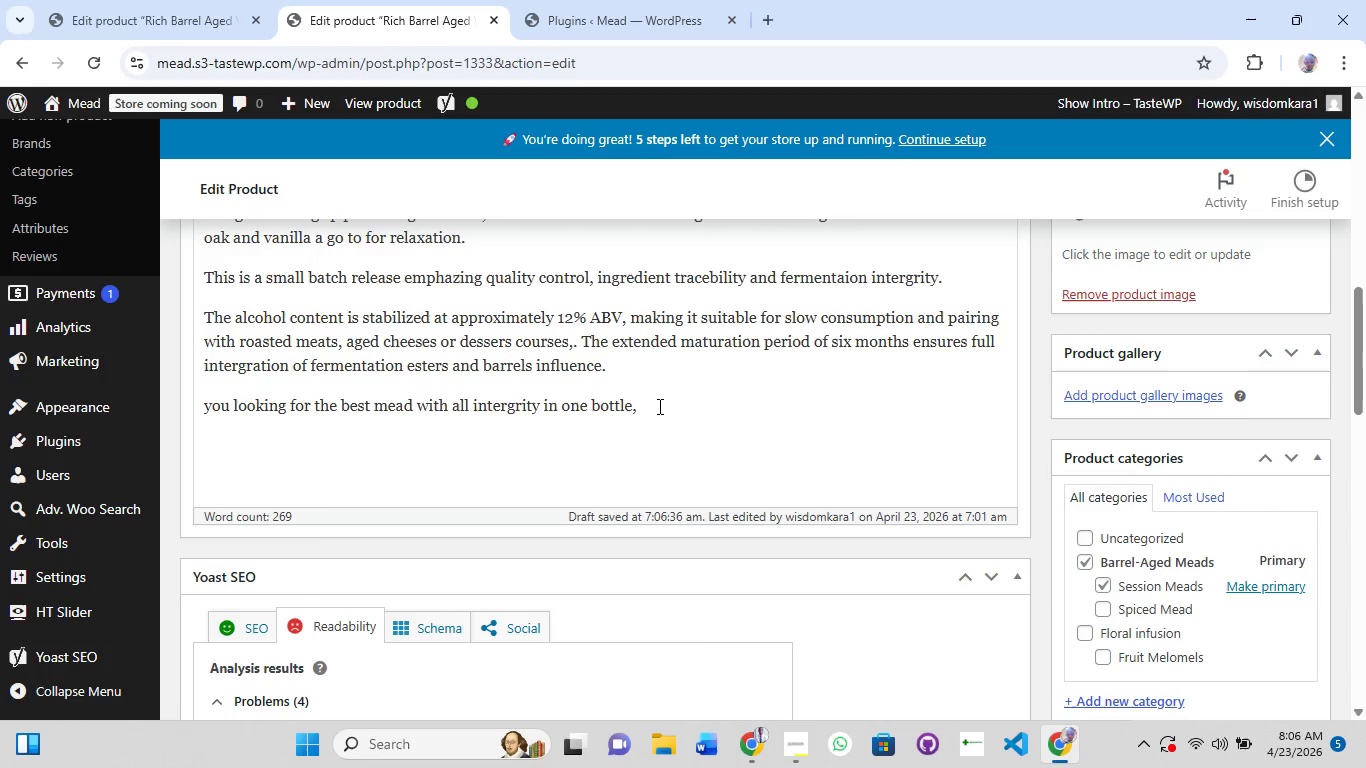 
left_click([211, 405])
 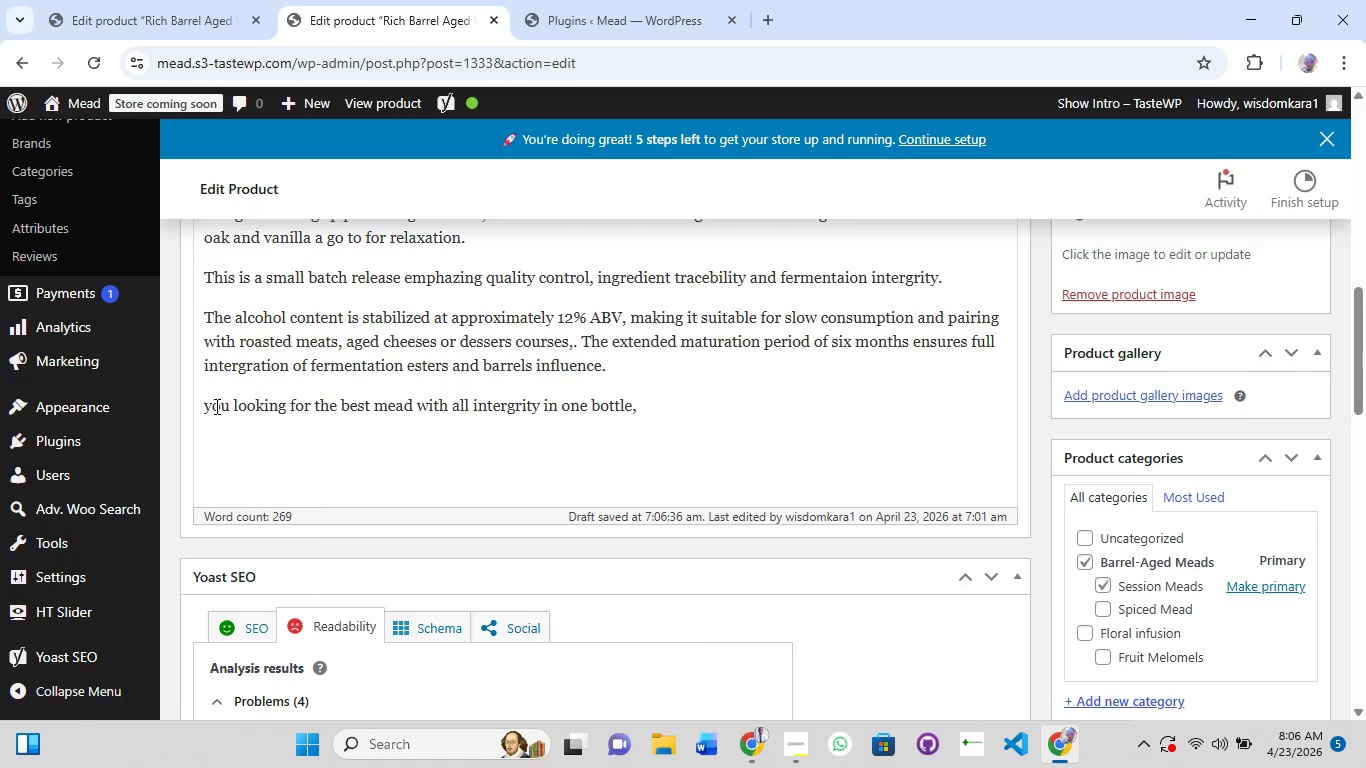 
key(Backspace)
 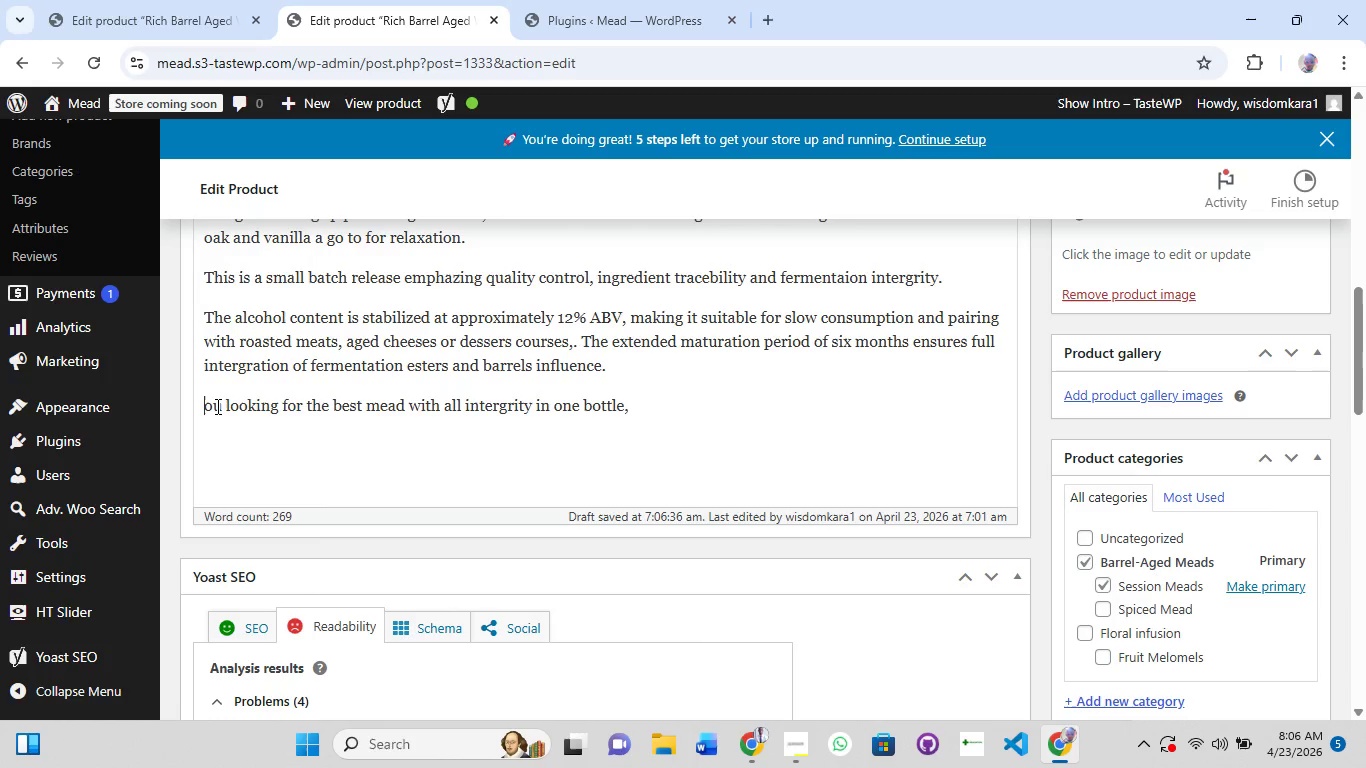 
key(Shift+Y)
 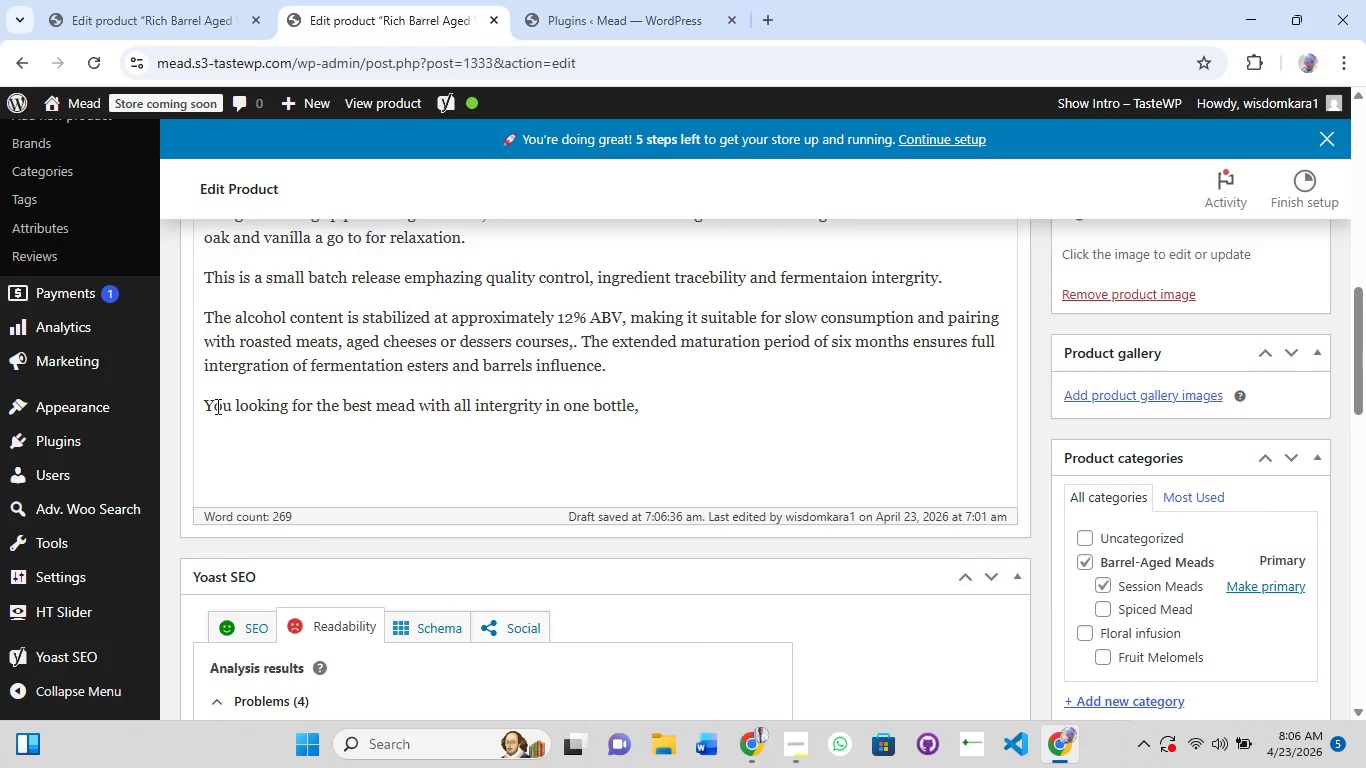 
hold_key(key=ArrowRight, duration=1.52)
 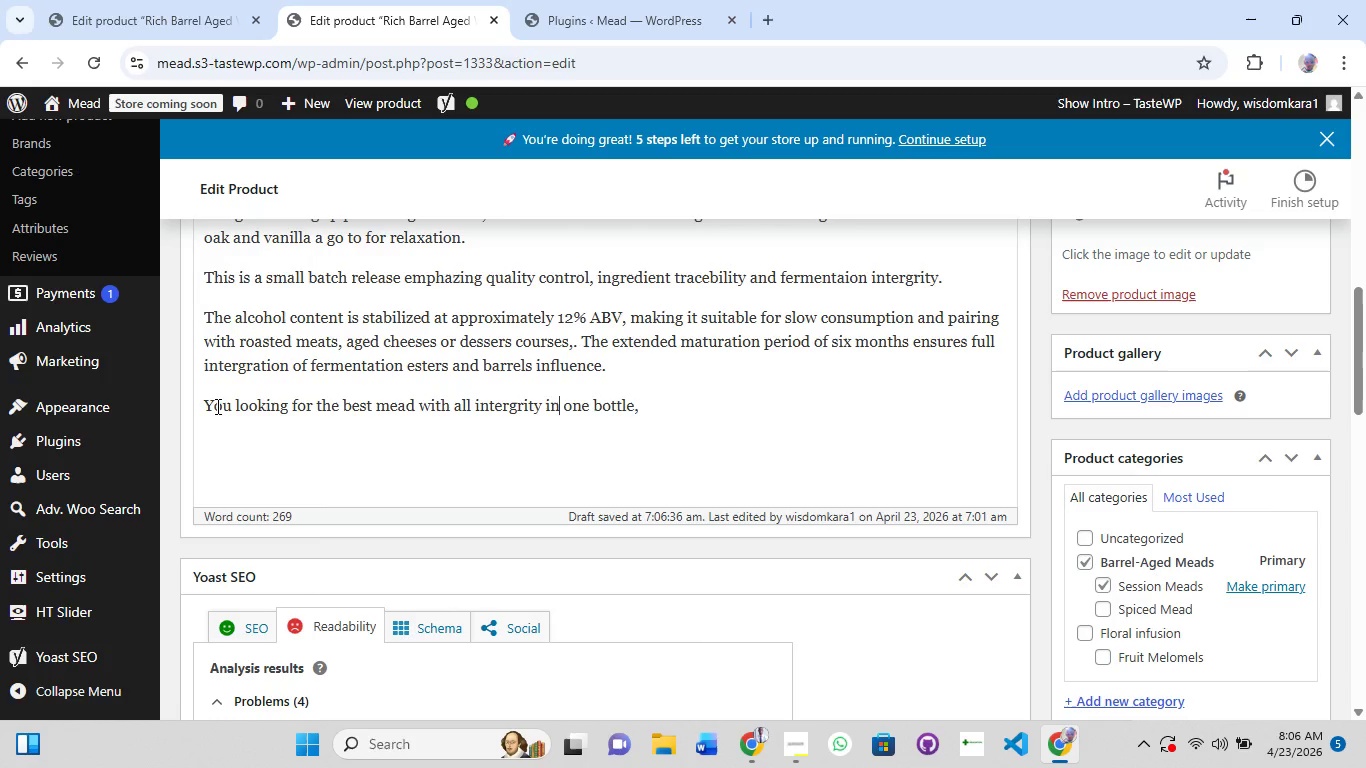 
hold_key(key=ArrowRight, duration=0.89)
 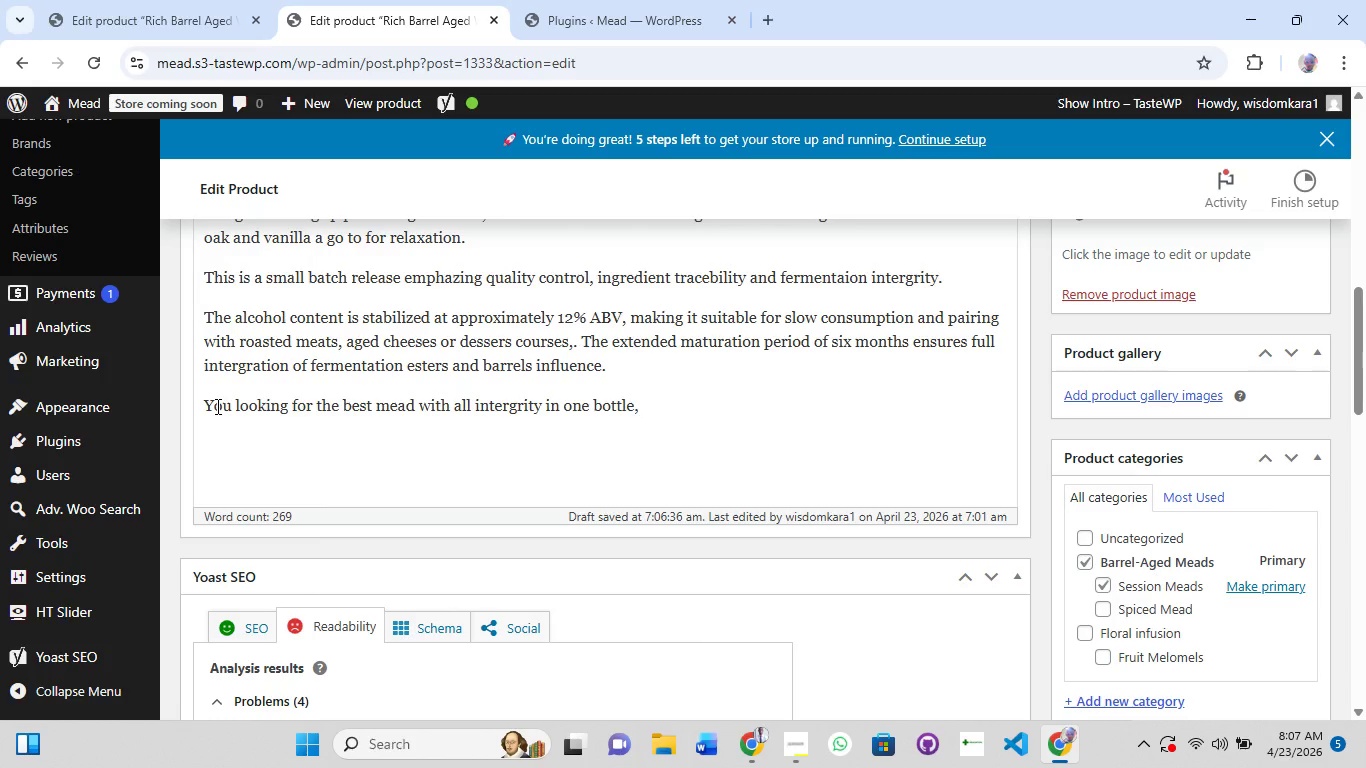 
wait(12.11)
 